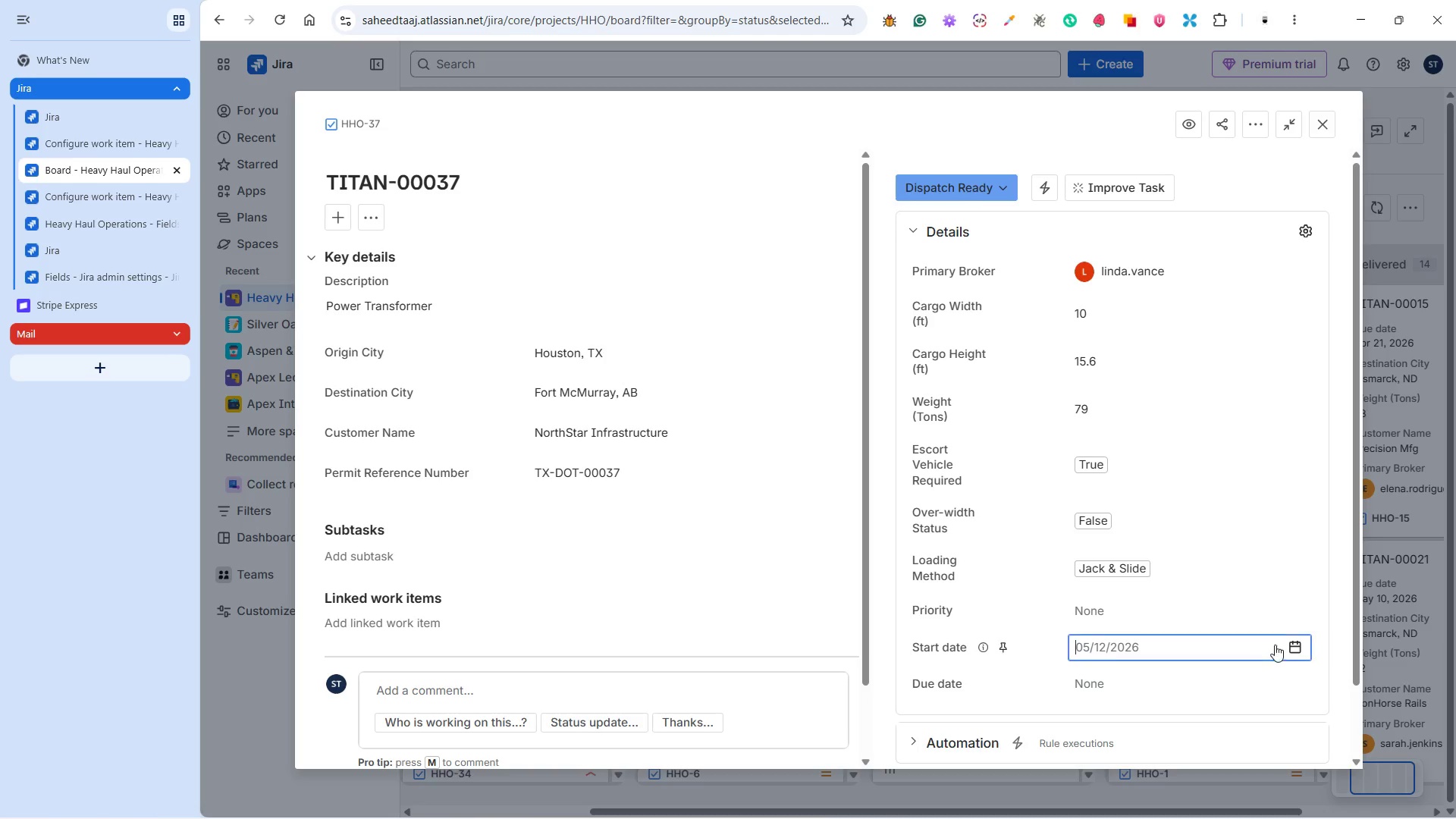 
left_click([1285, 643])
 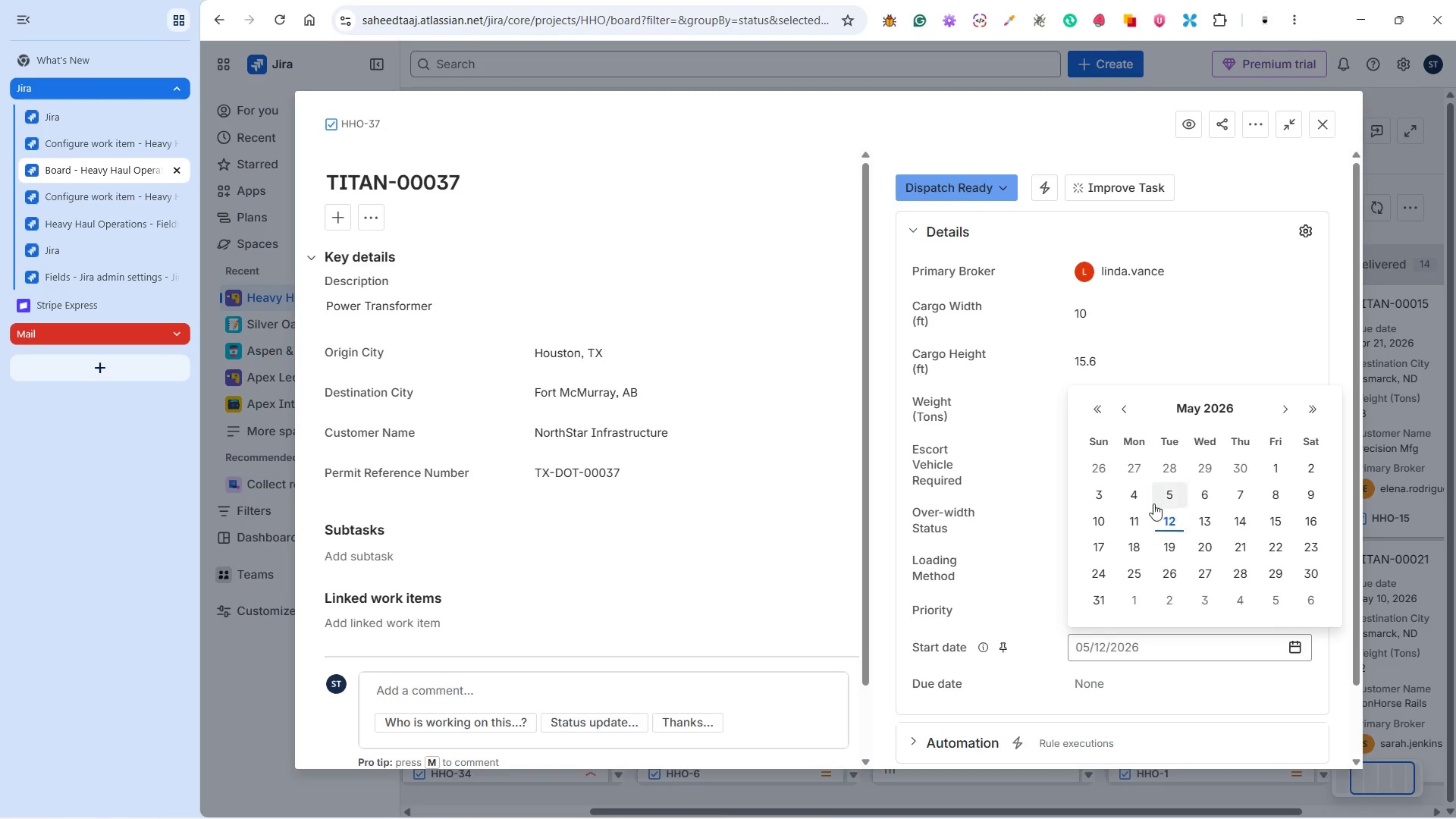 
left_click([1125, 492])
 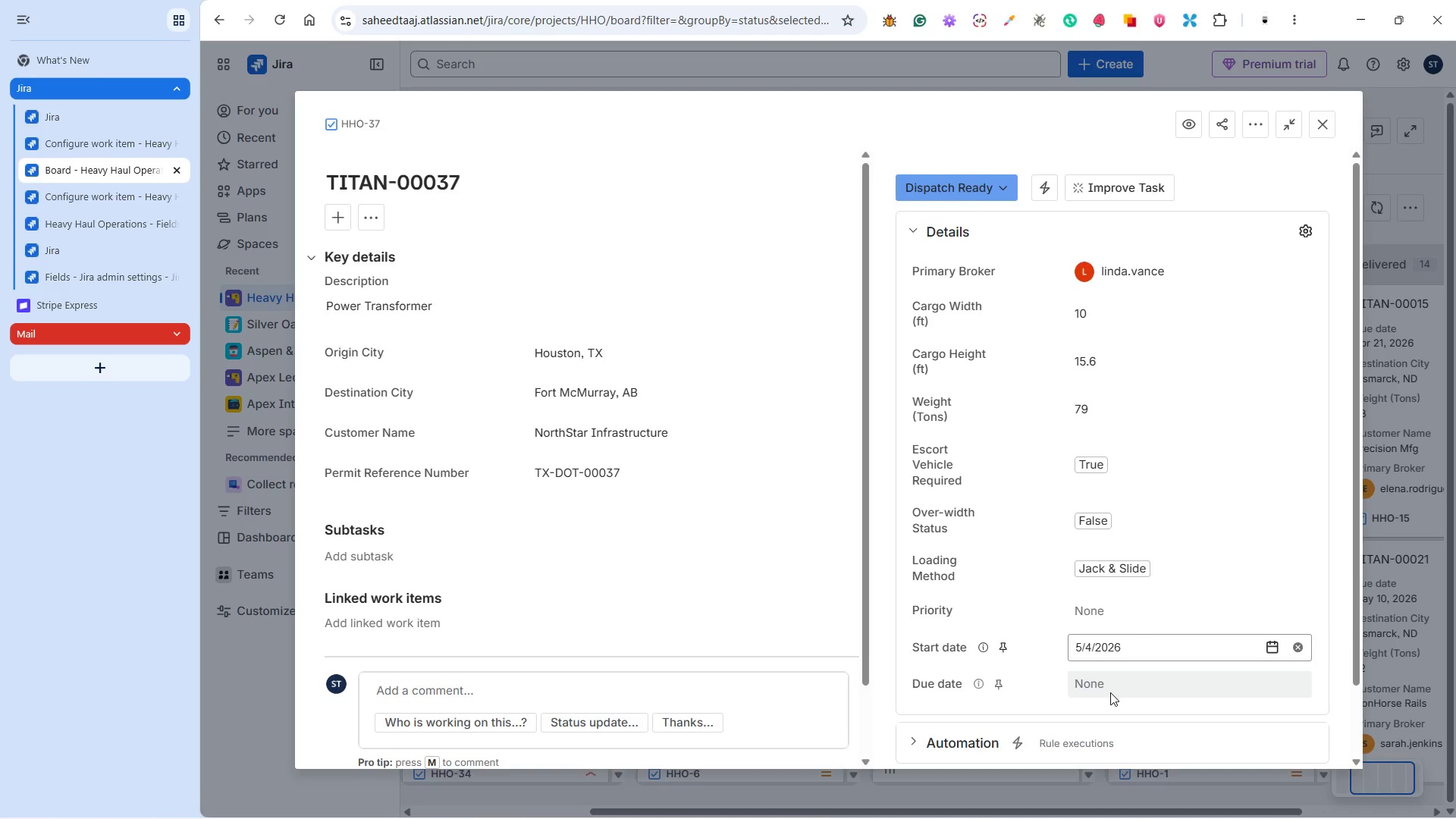 
left_click([1104, 683])
 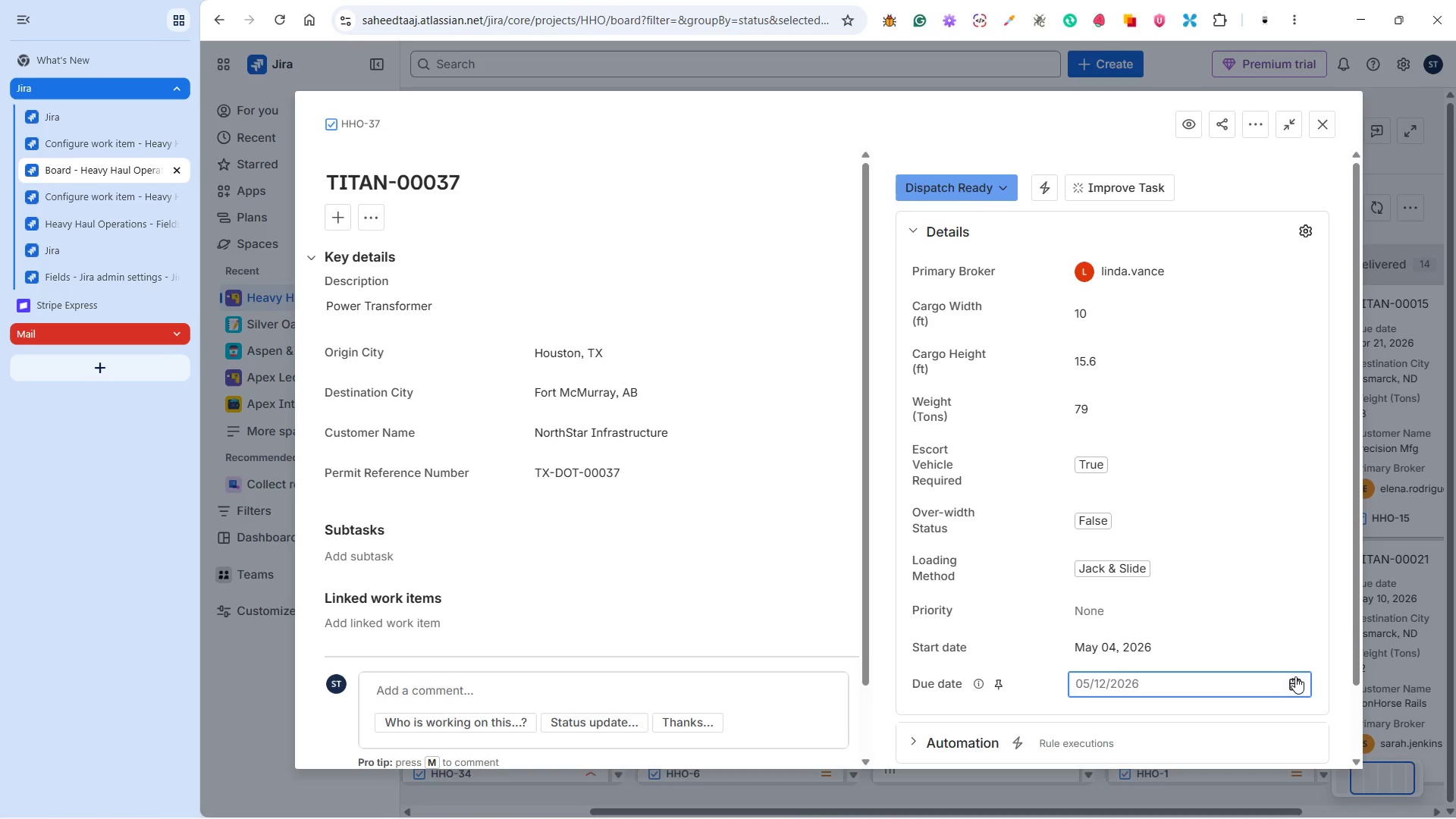 
left_click([1294, 676])
 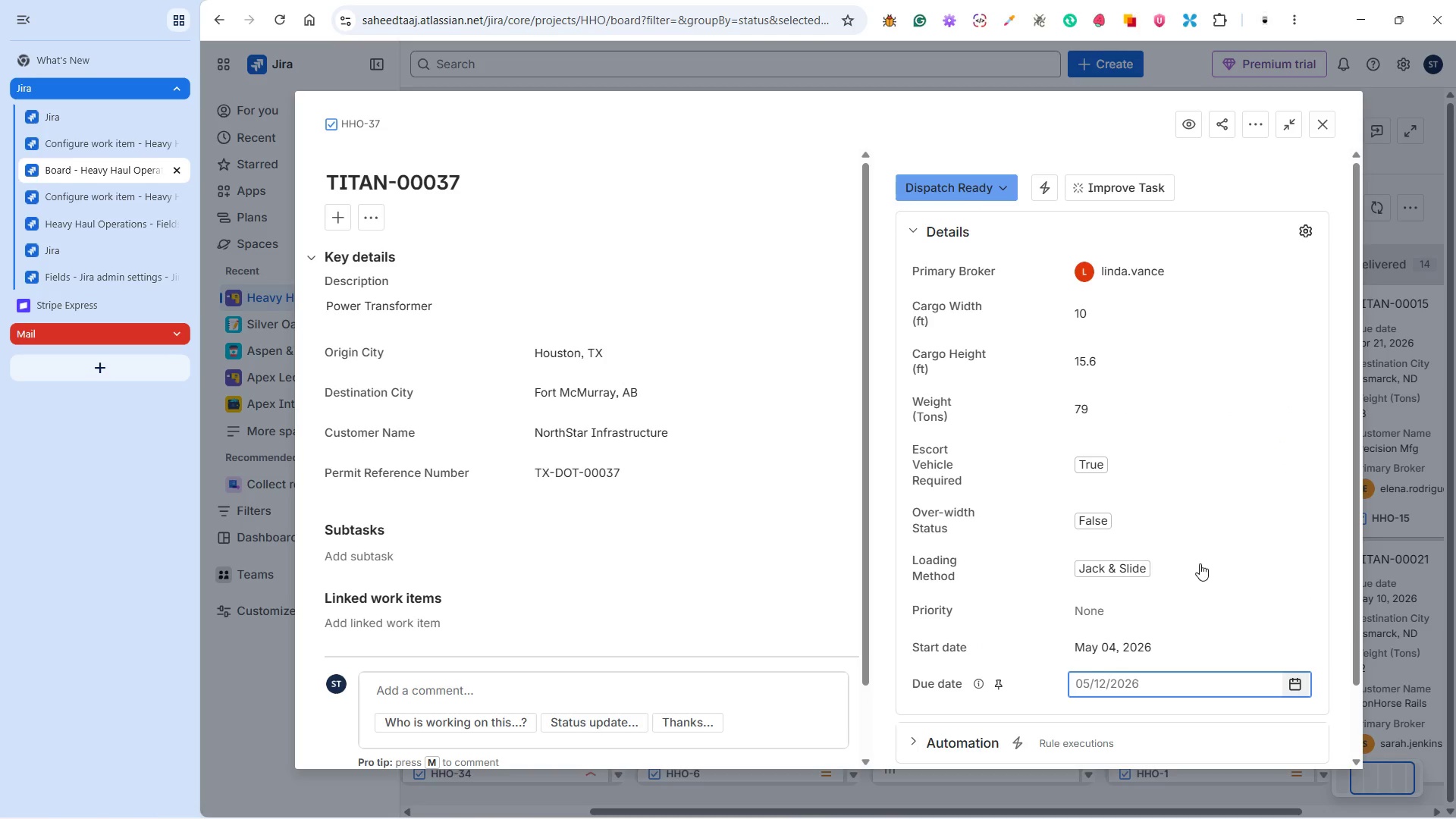 
mouse_move([1278, 657])
 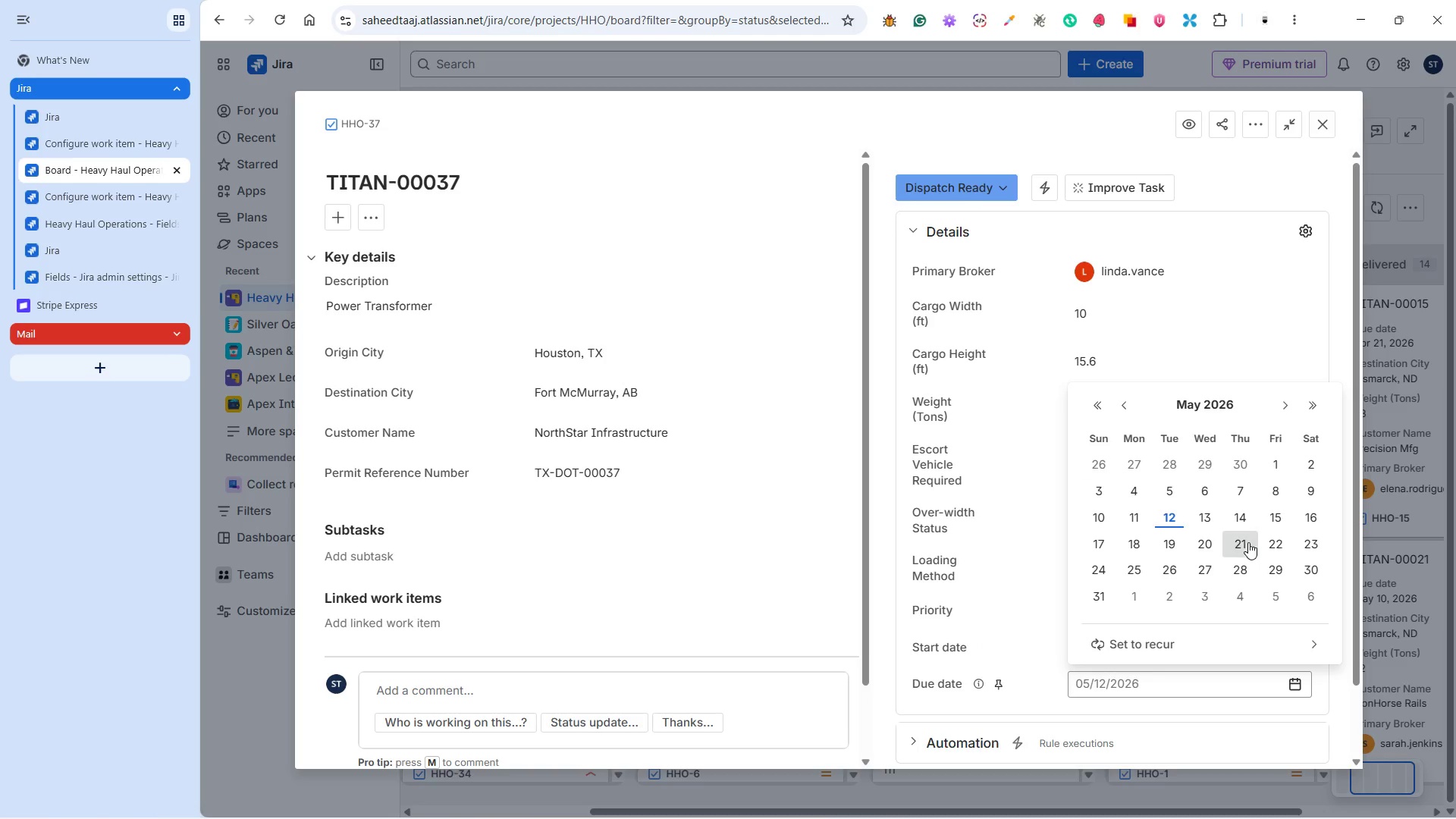 
left_click([1248, 542])
 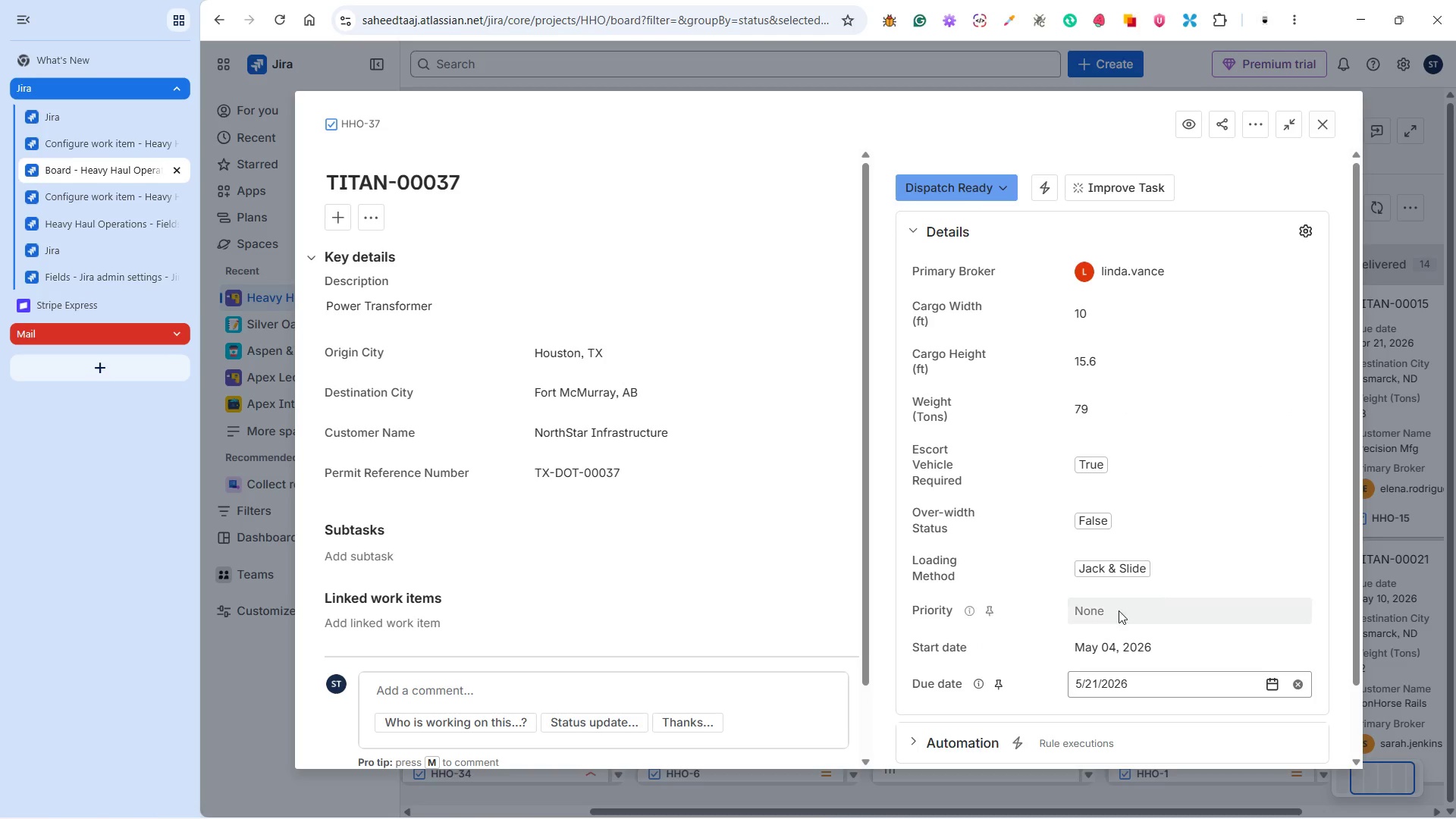 
left_click([1104, 610])
 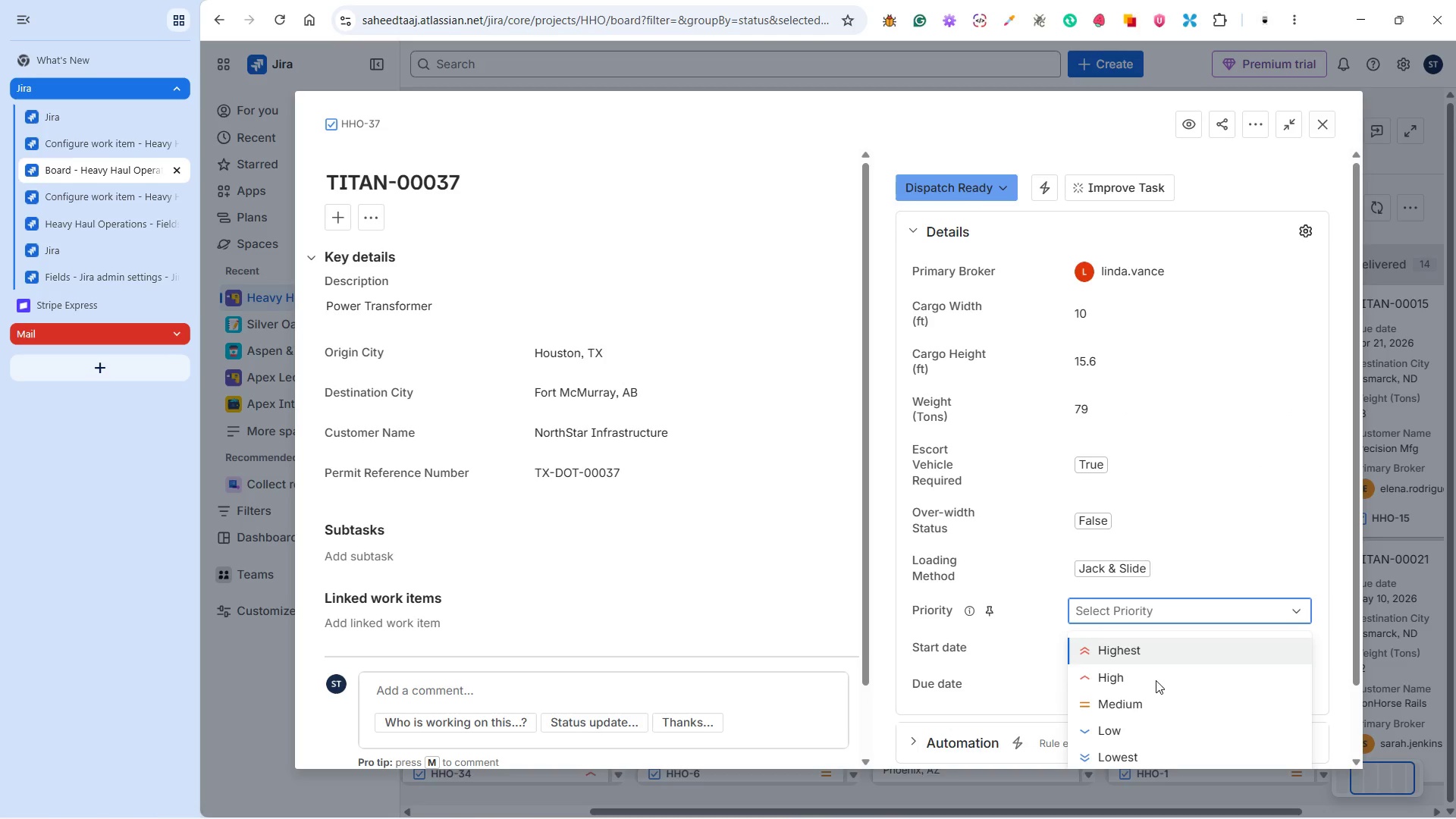 
left_click([1126, 726])
 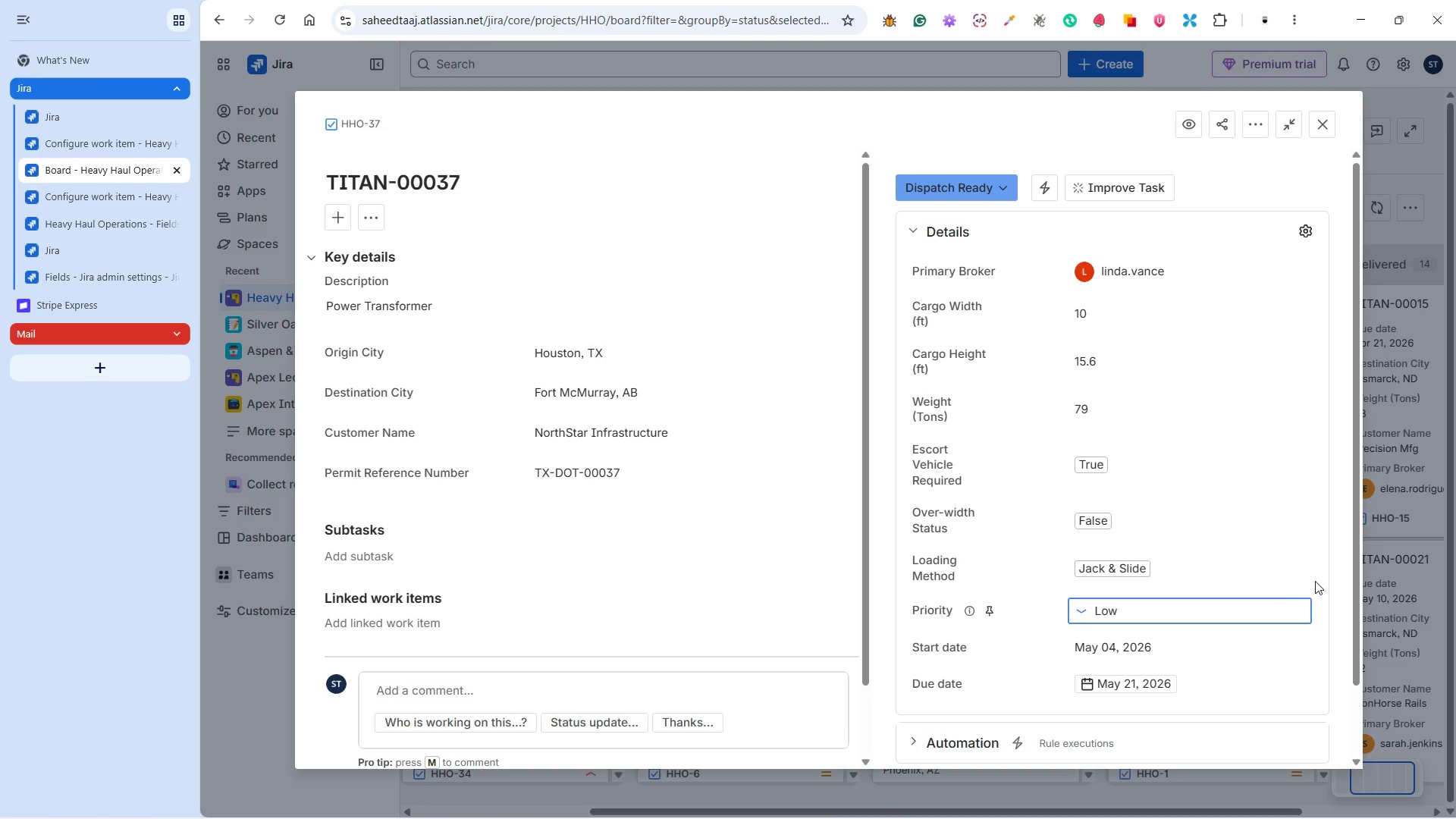 
left_click([1331, 571])
 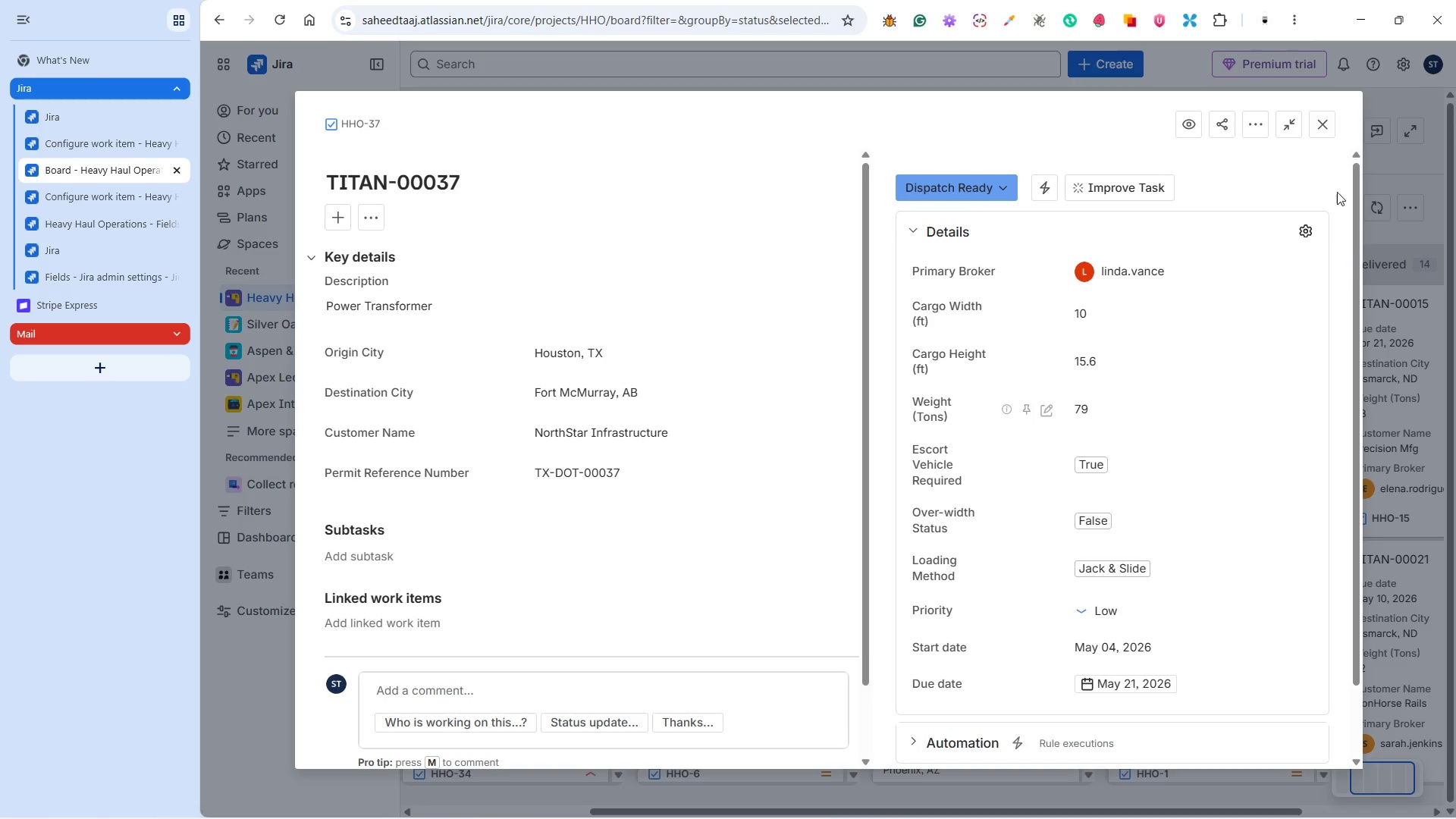 
left_click([1322, 121])
 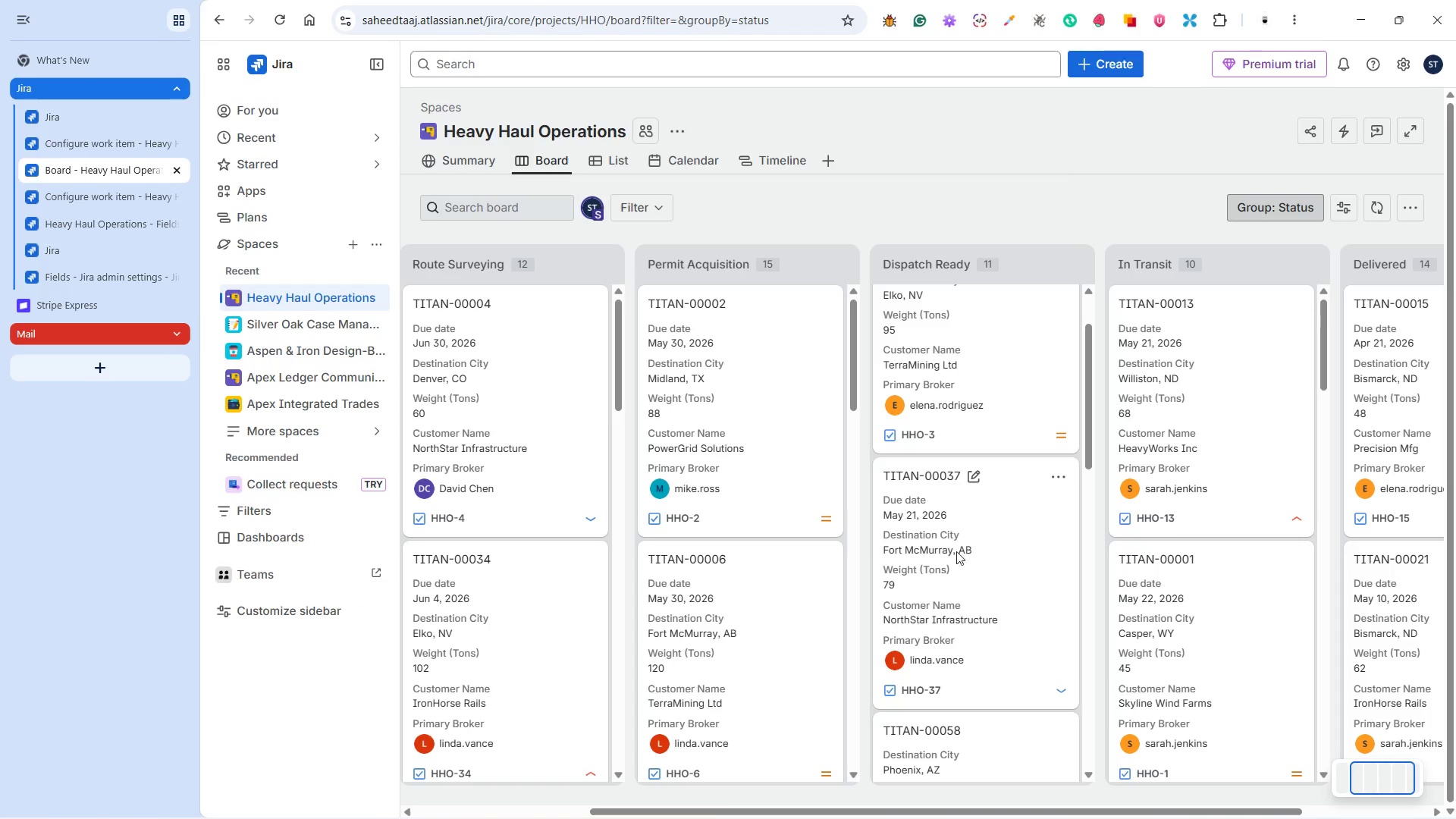 
left_click([992, 535])
 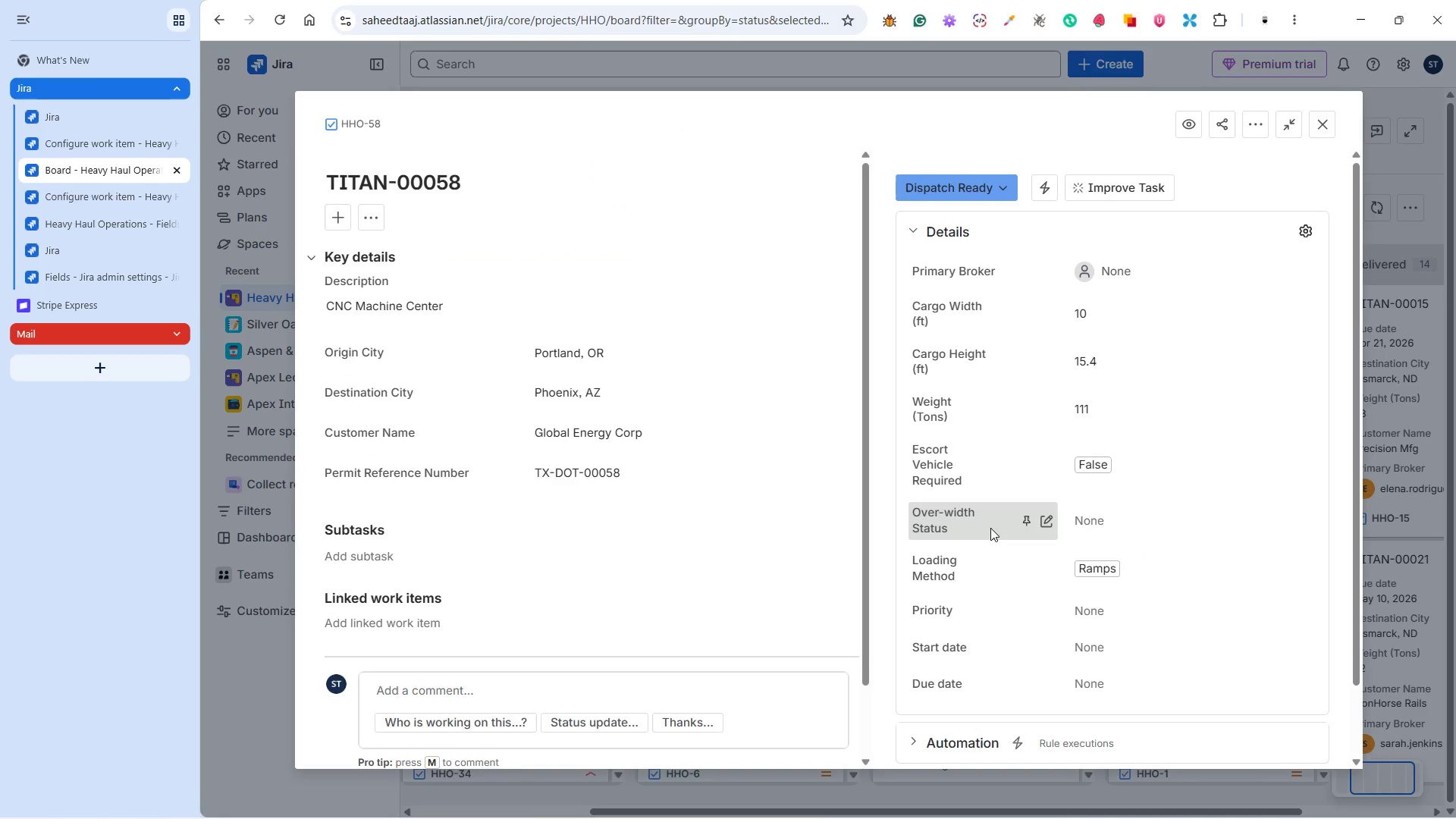 
scroll: coordinate [989, 541], scroll_direction: down, amount: 3.0
 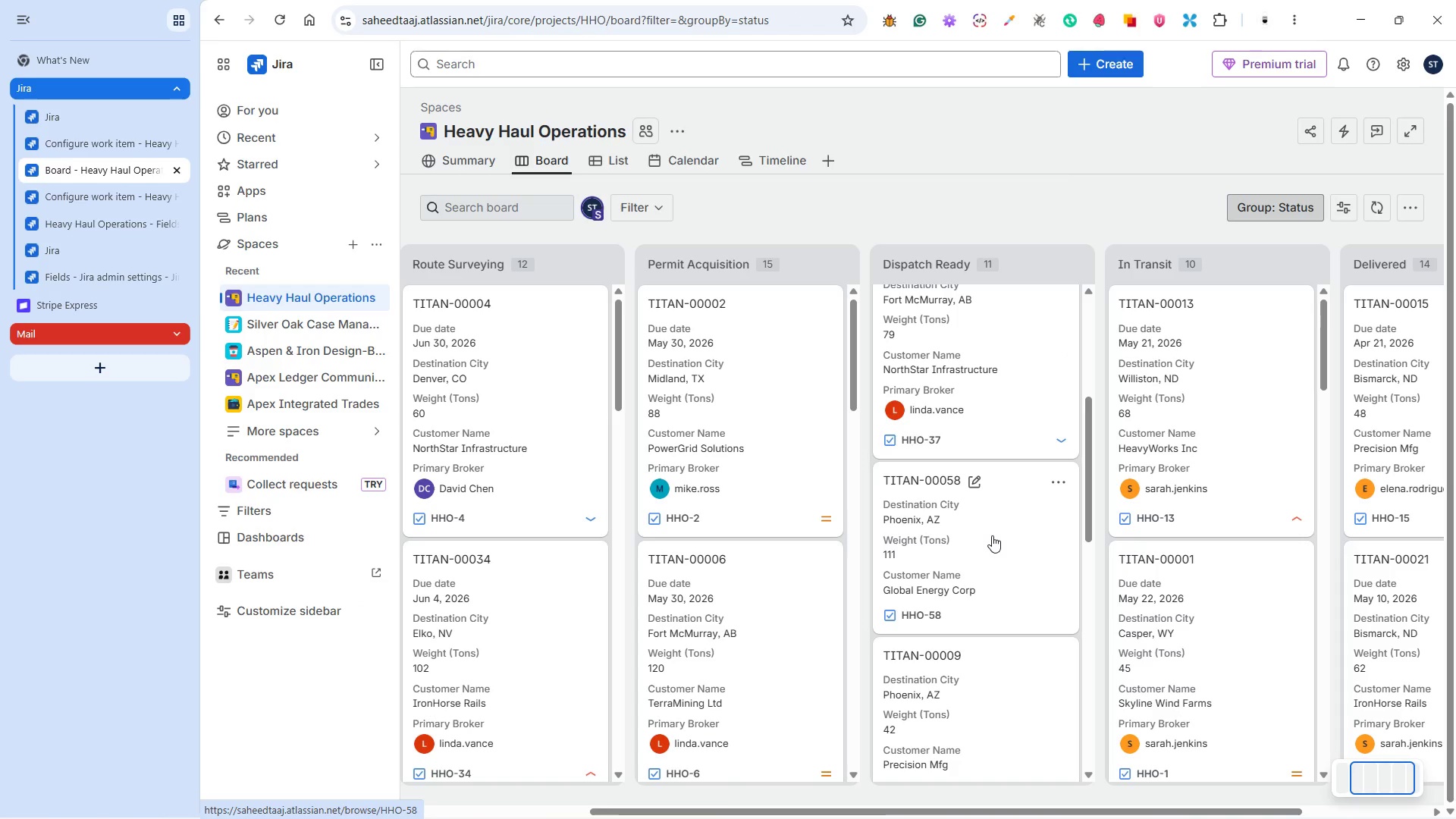 
wait(6.55)
 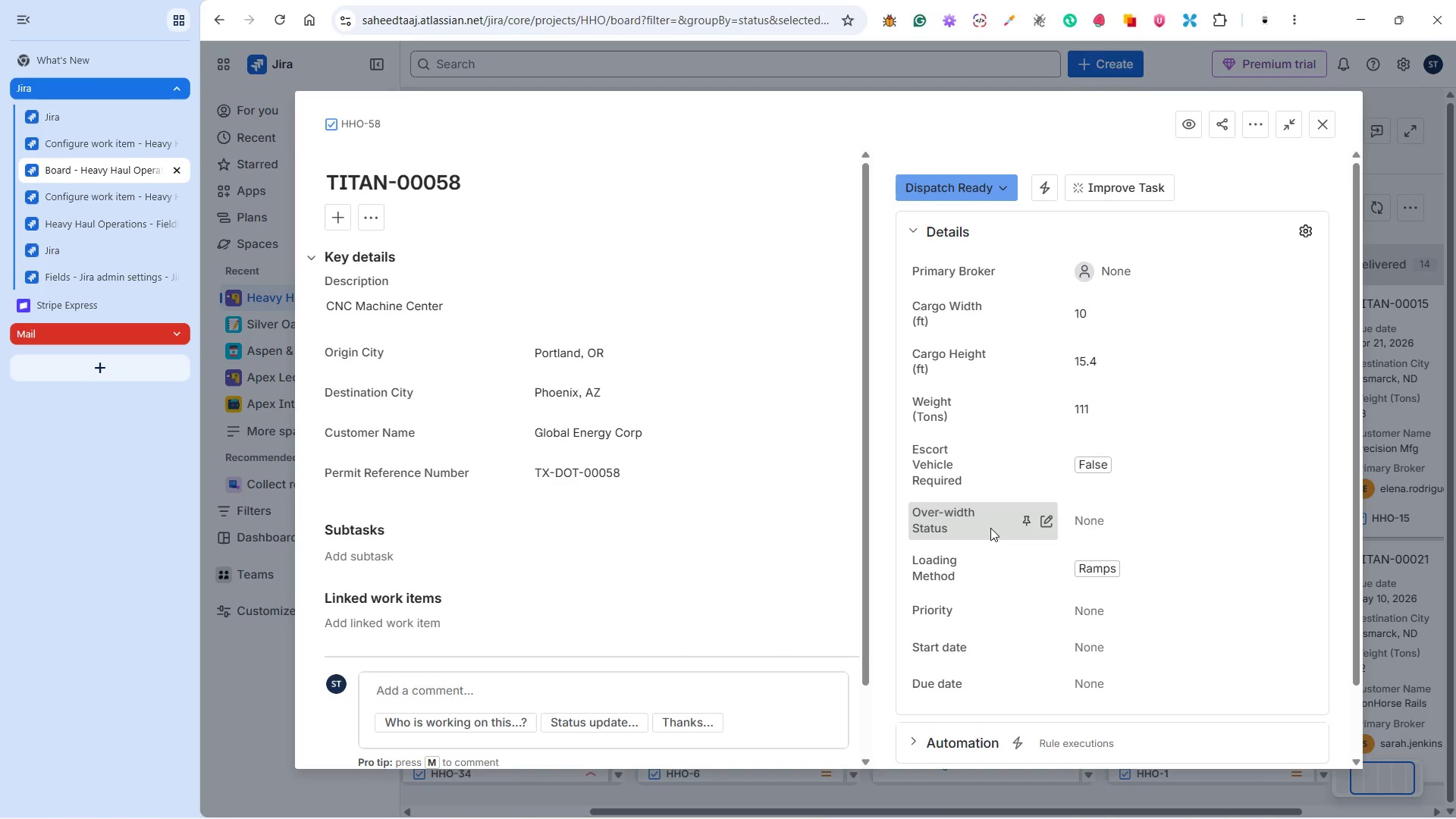 
left_click([1228, 265])
 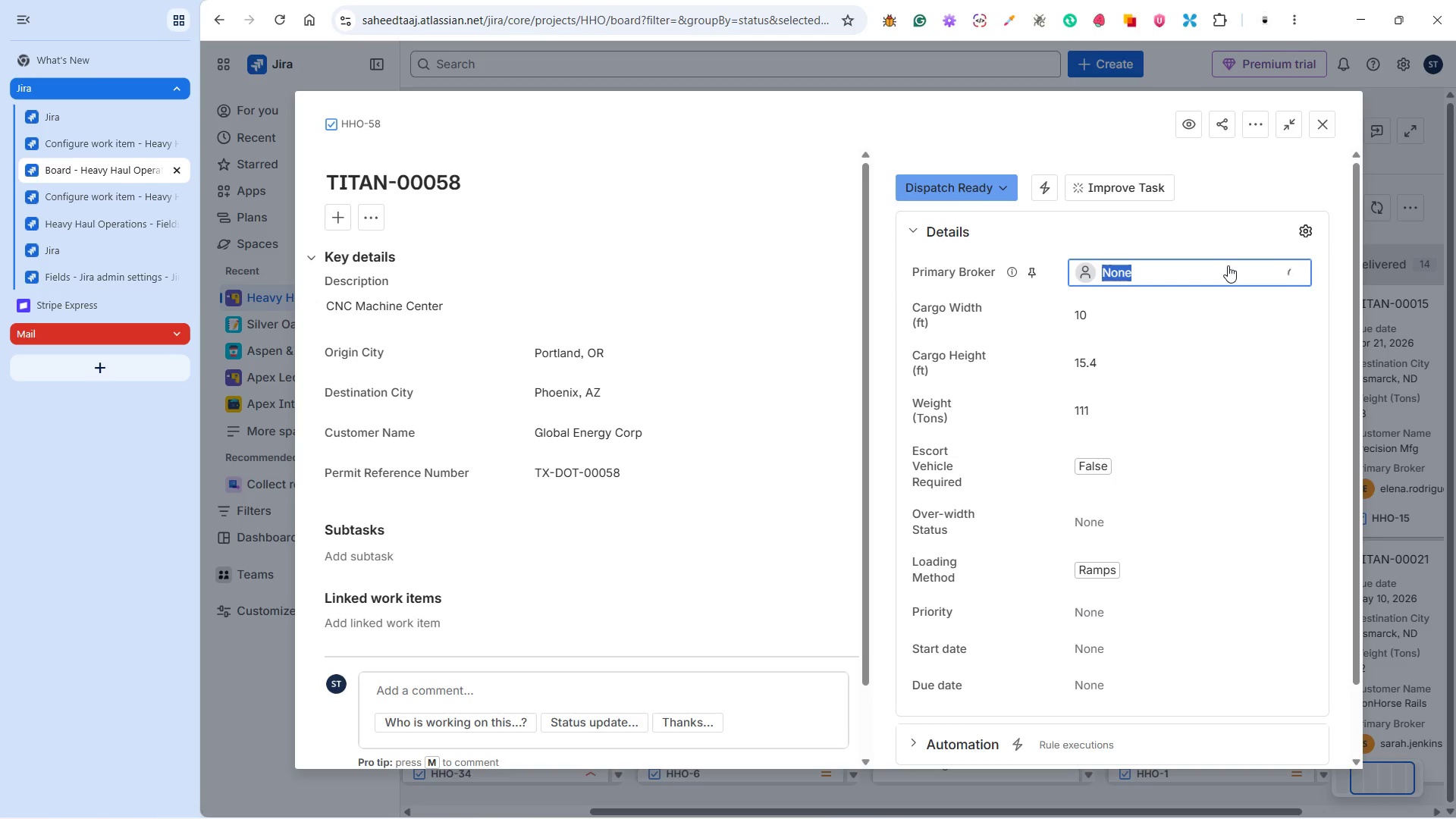 
type(el)
 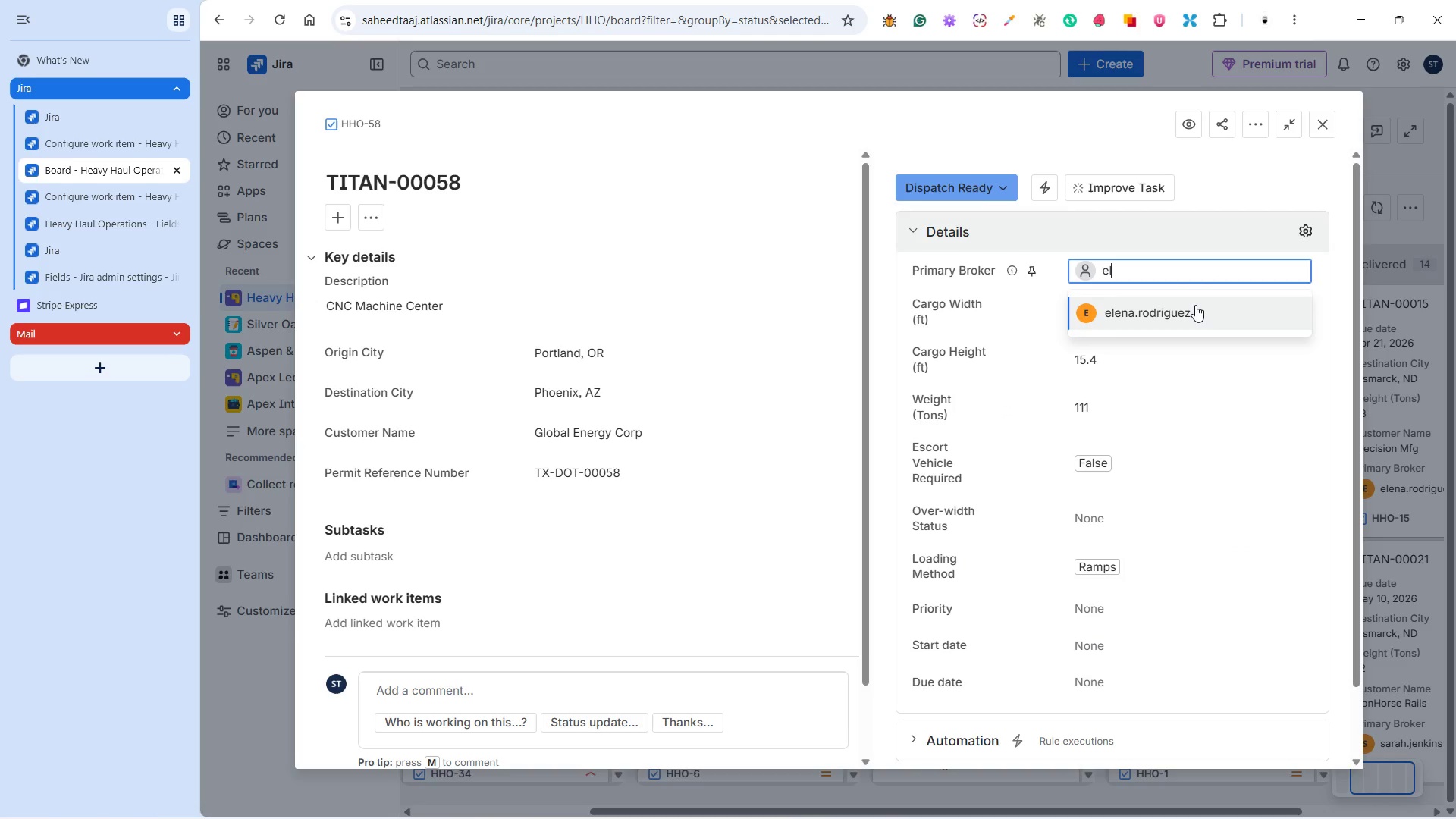 
left_click([1195, 305])
 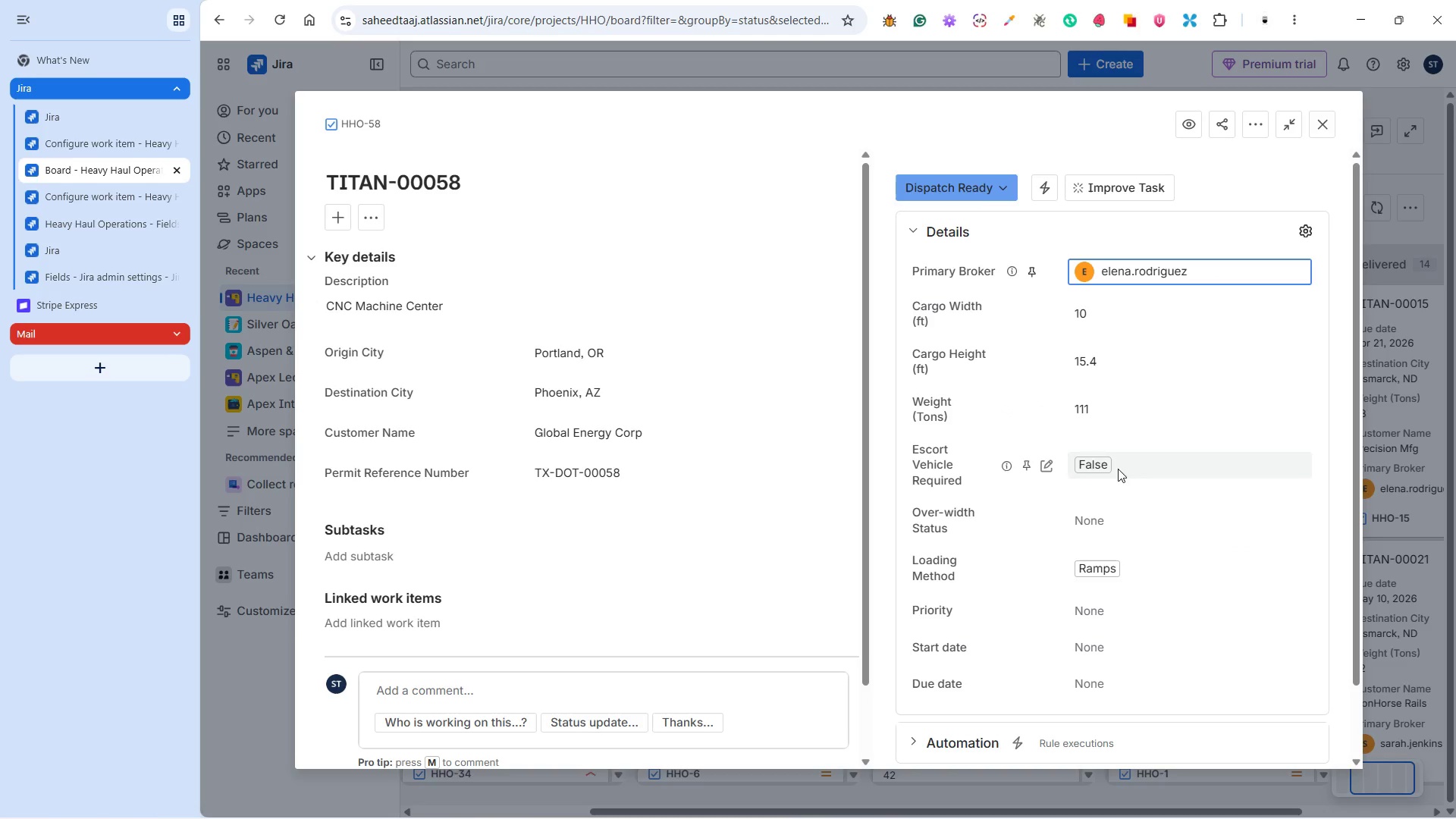 
left_click([1100, 522])
 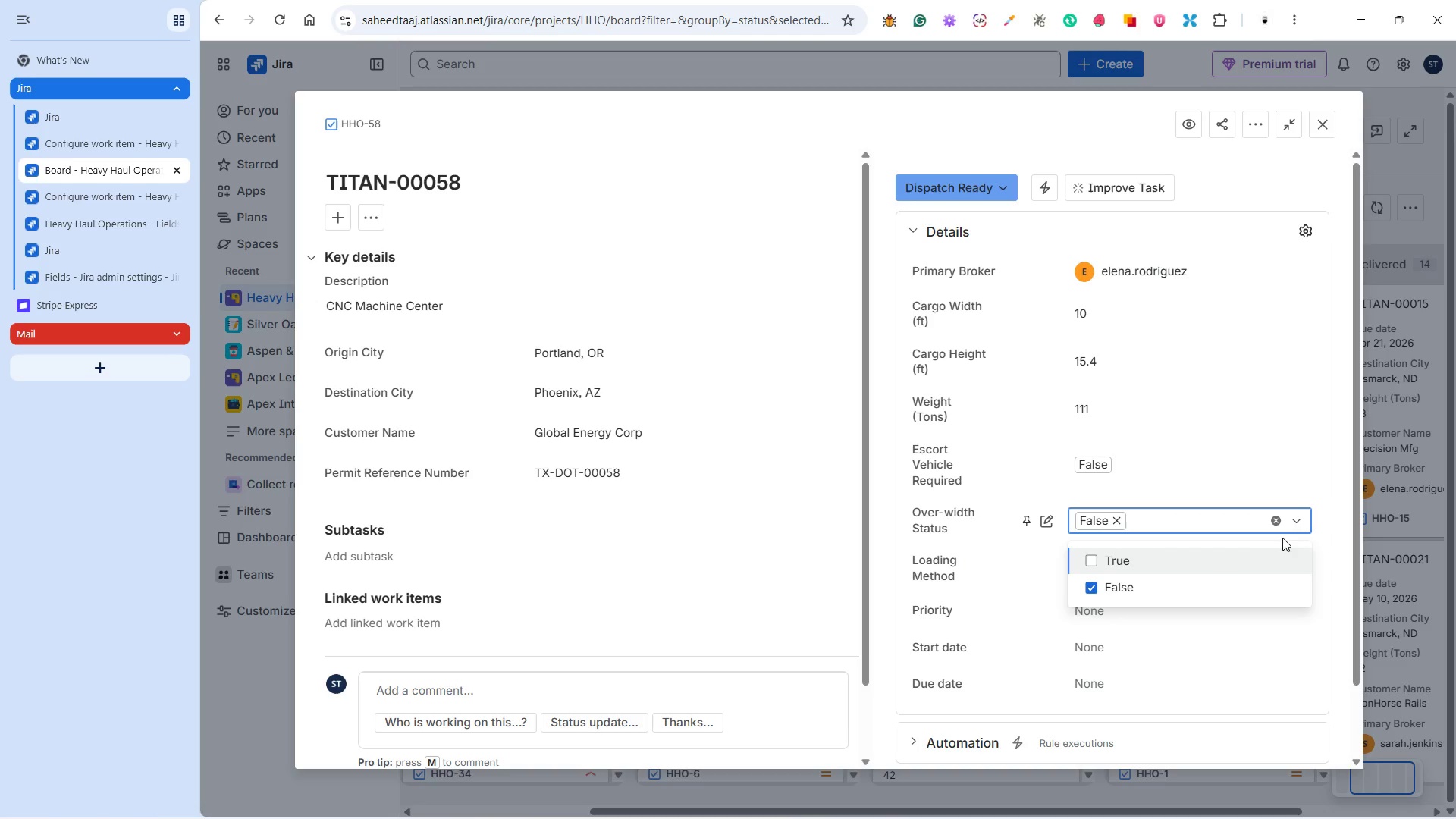 
left_click([1336, 526])
 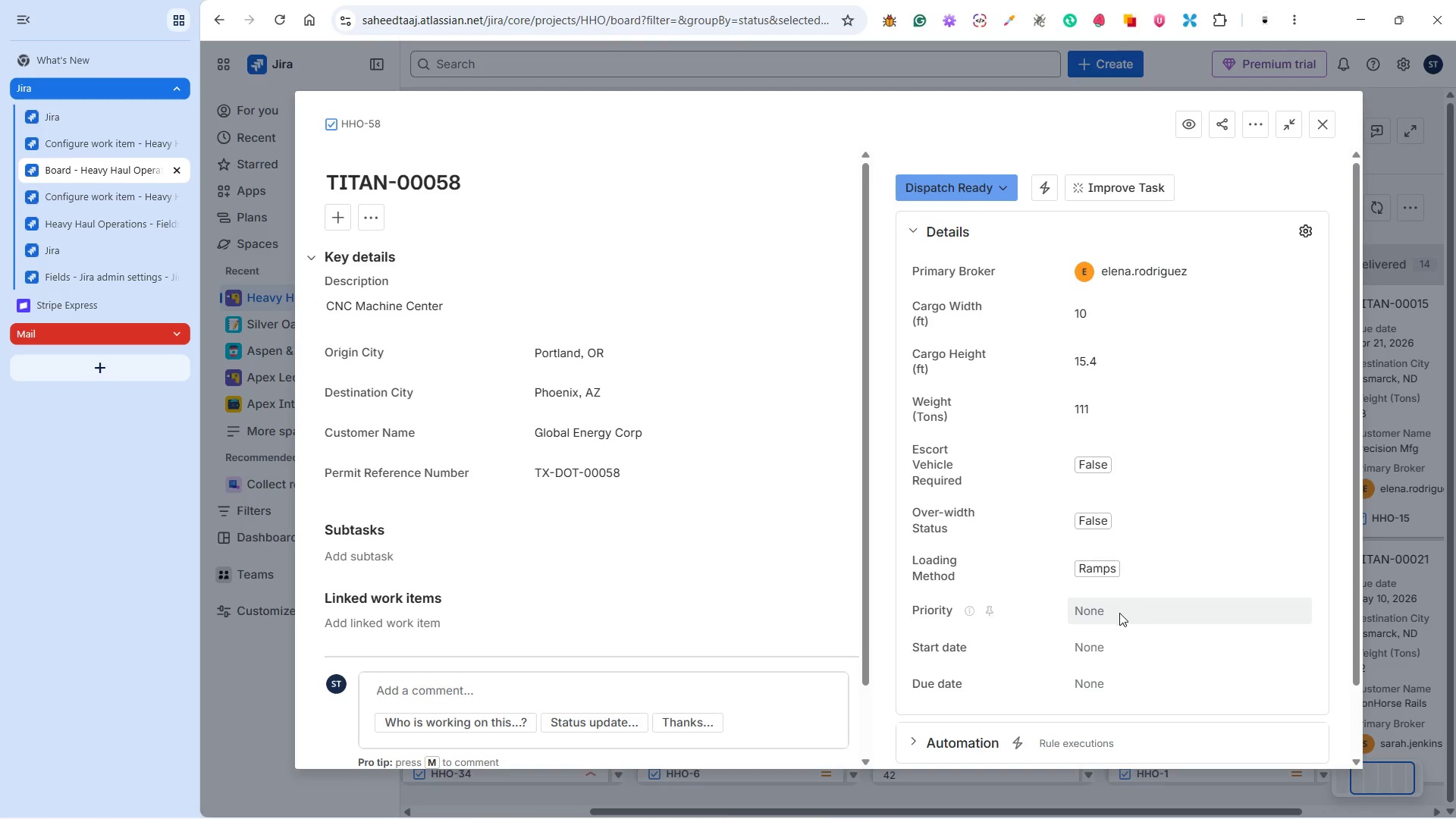 
left_click([1116, 613])
 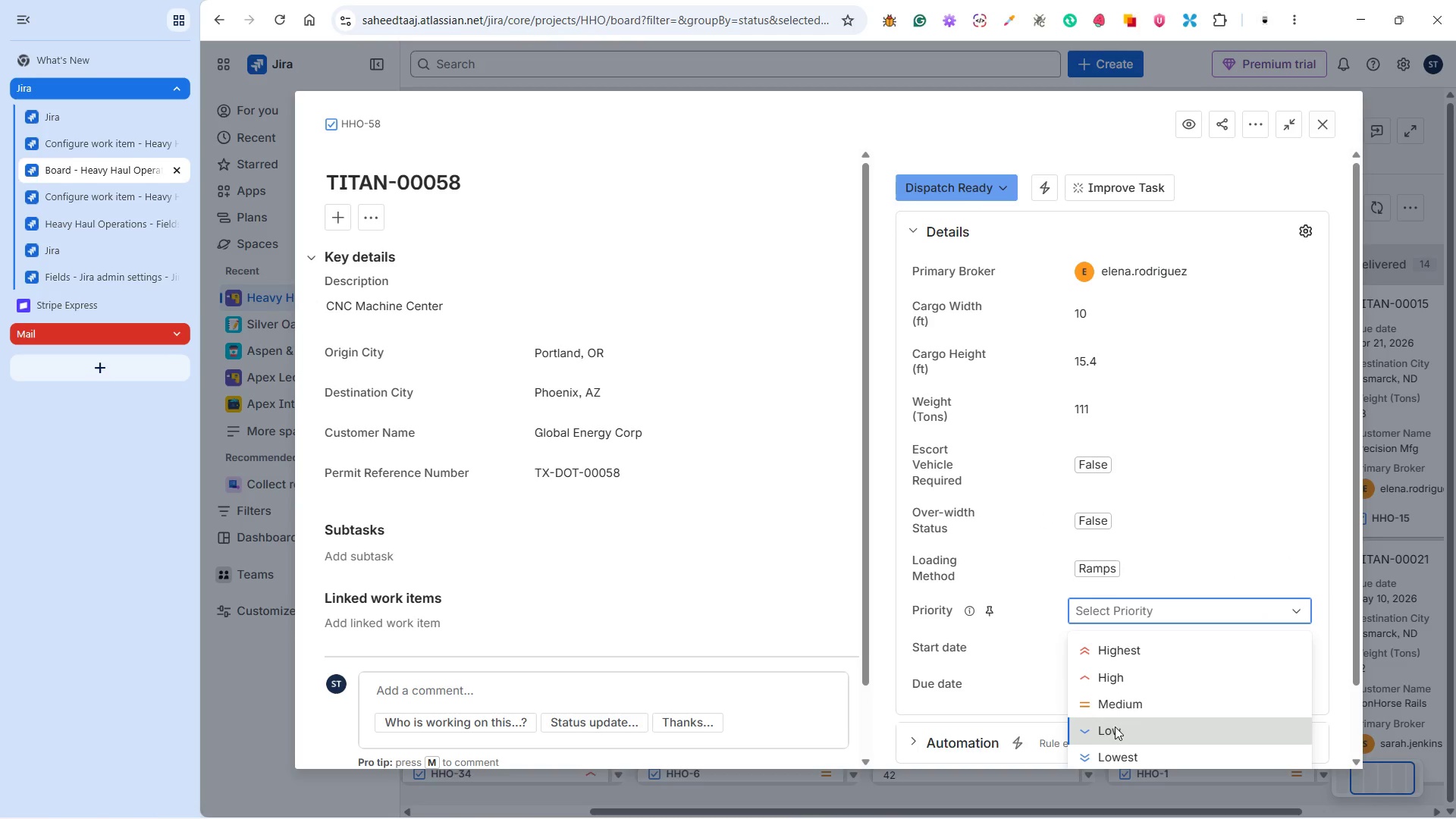 
left_click([1146, 651])
 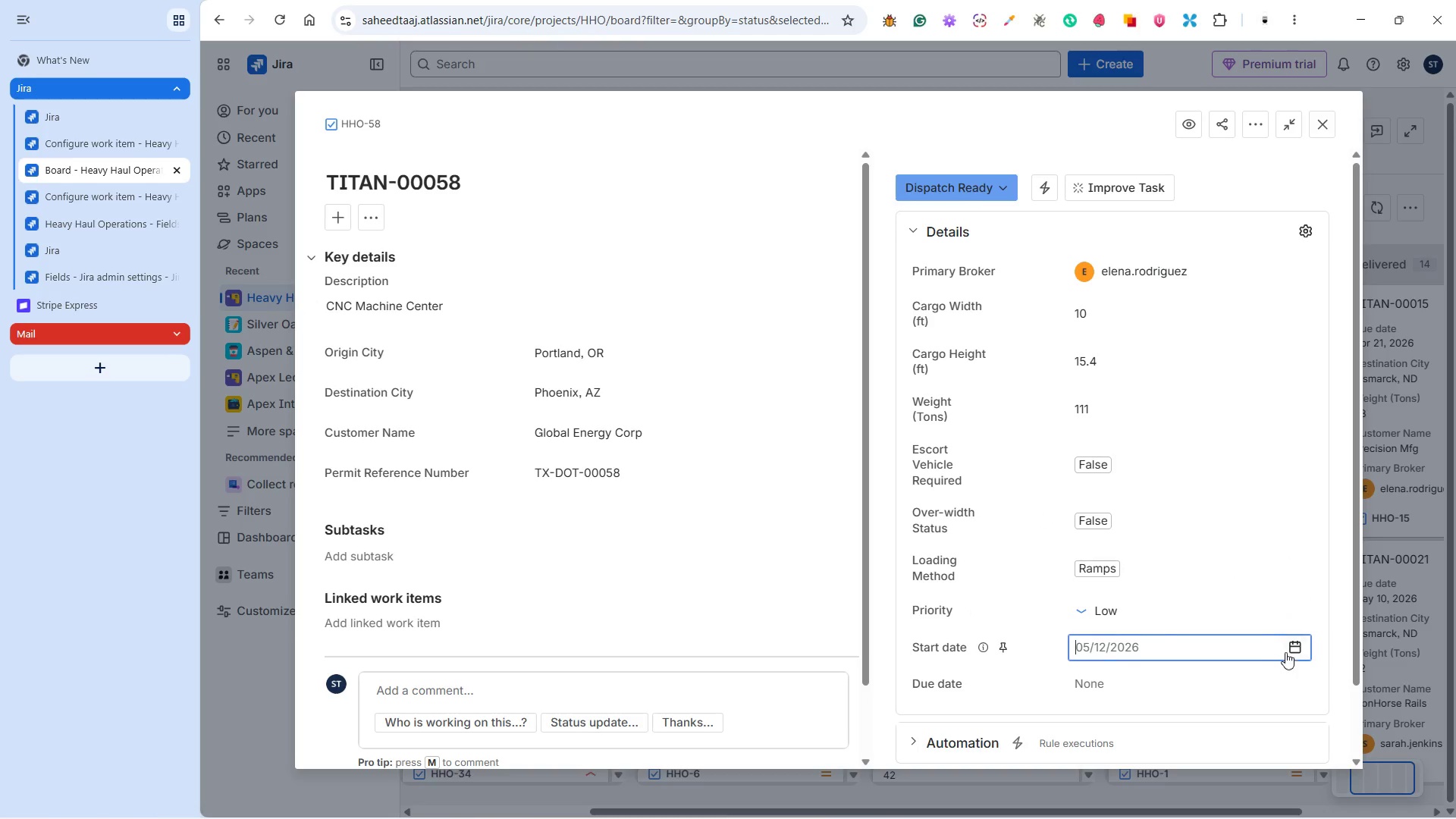 
left_click([1298, 649])
 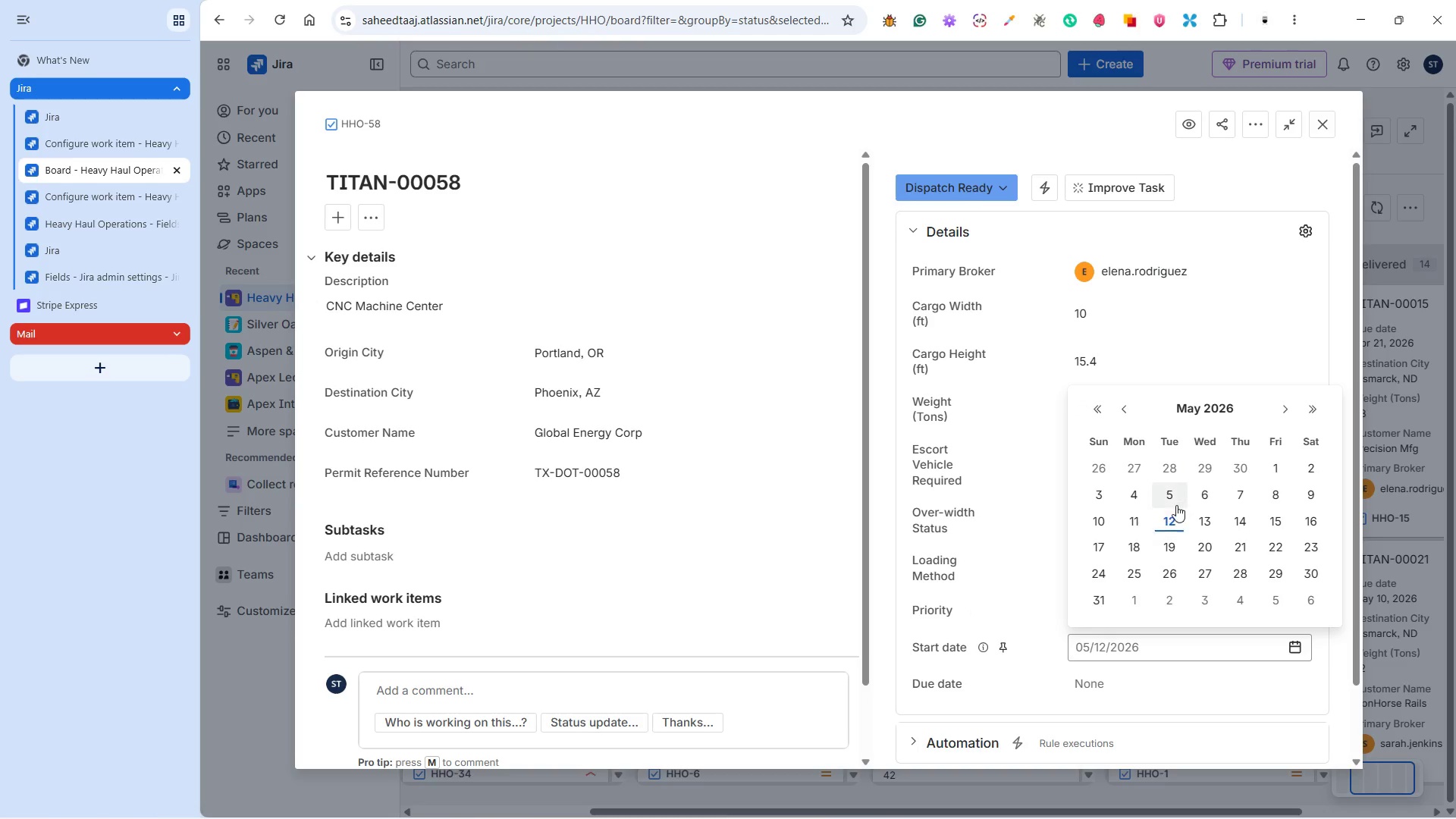 
left_click([1172, 496])
 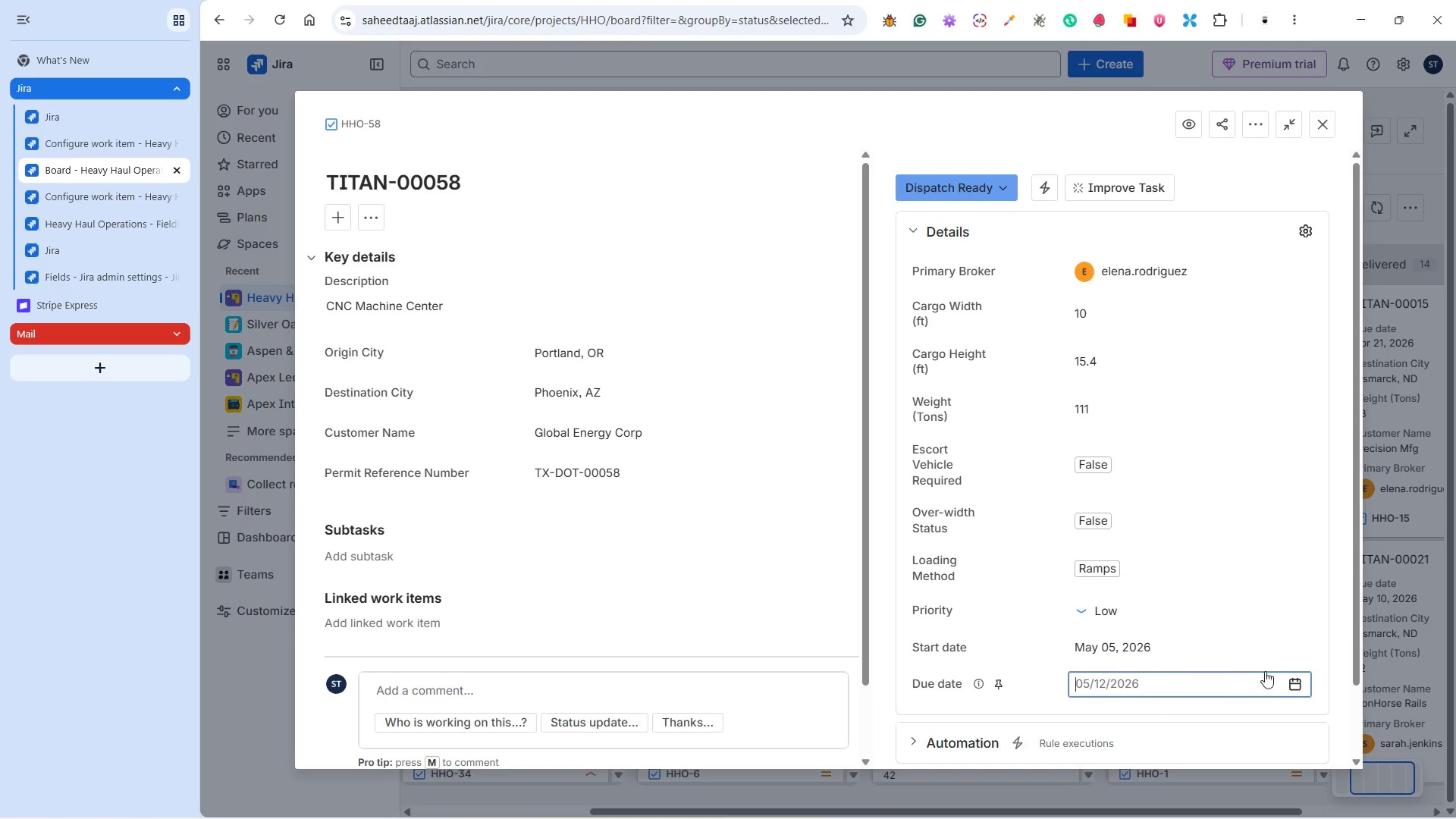 
left_click([1289, 682])
 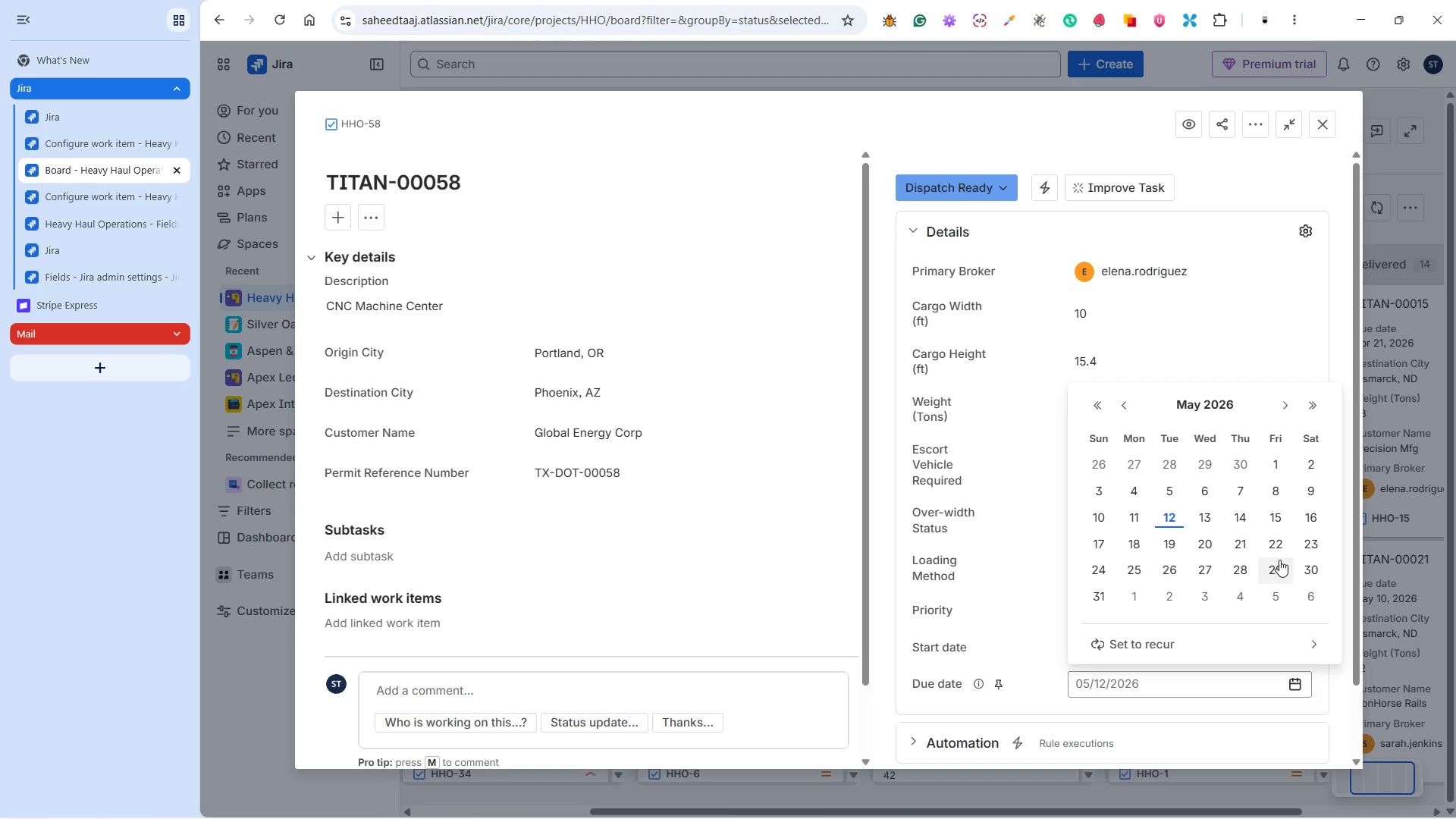 
left_click([1280, 559])
 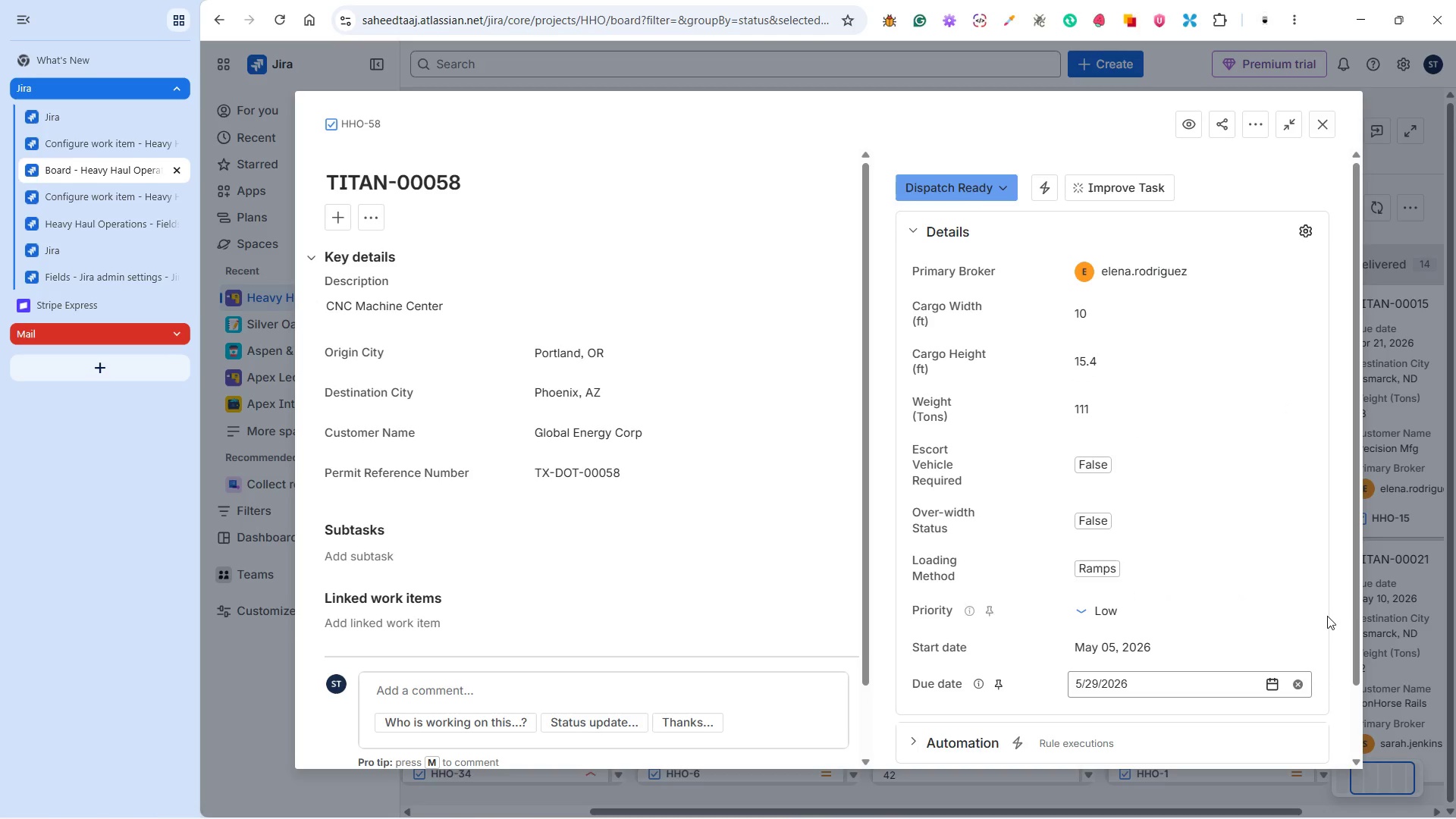 
left_click([1332, 613])
 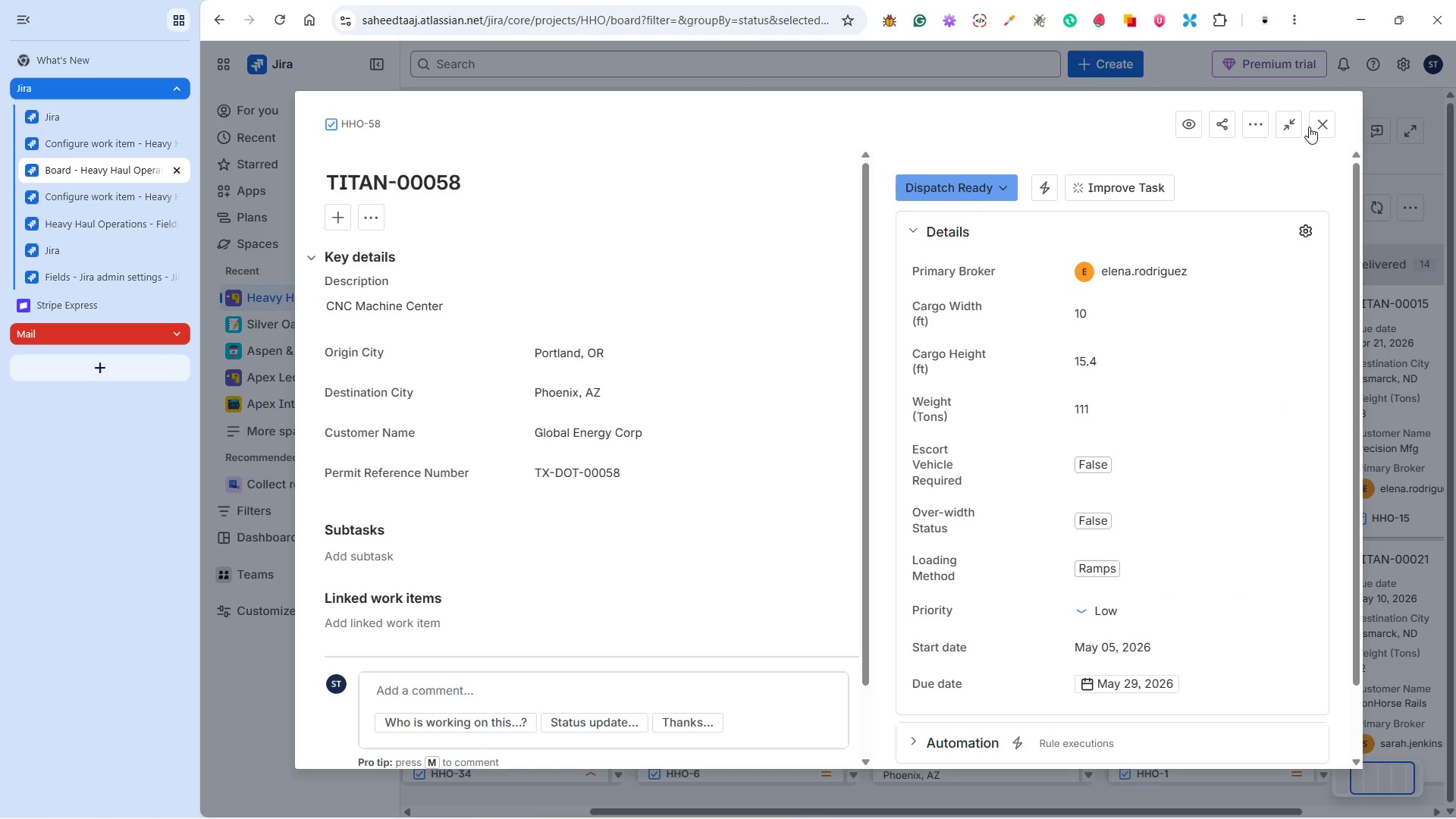 
left_click([1318, 121])
 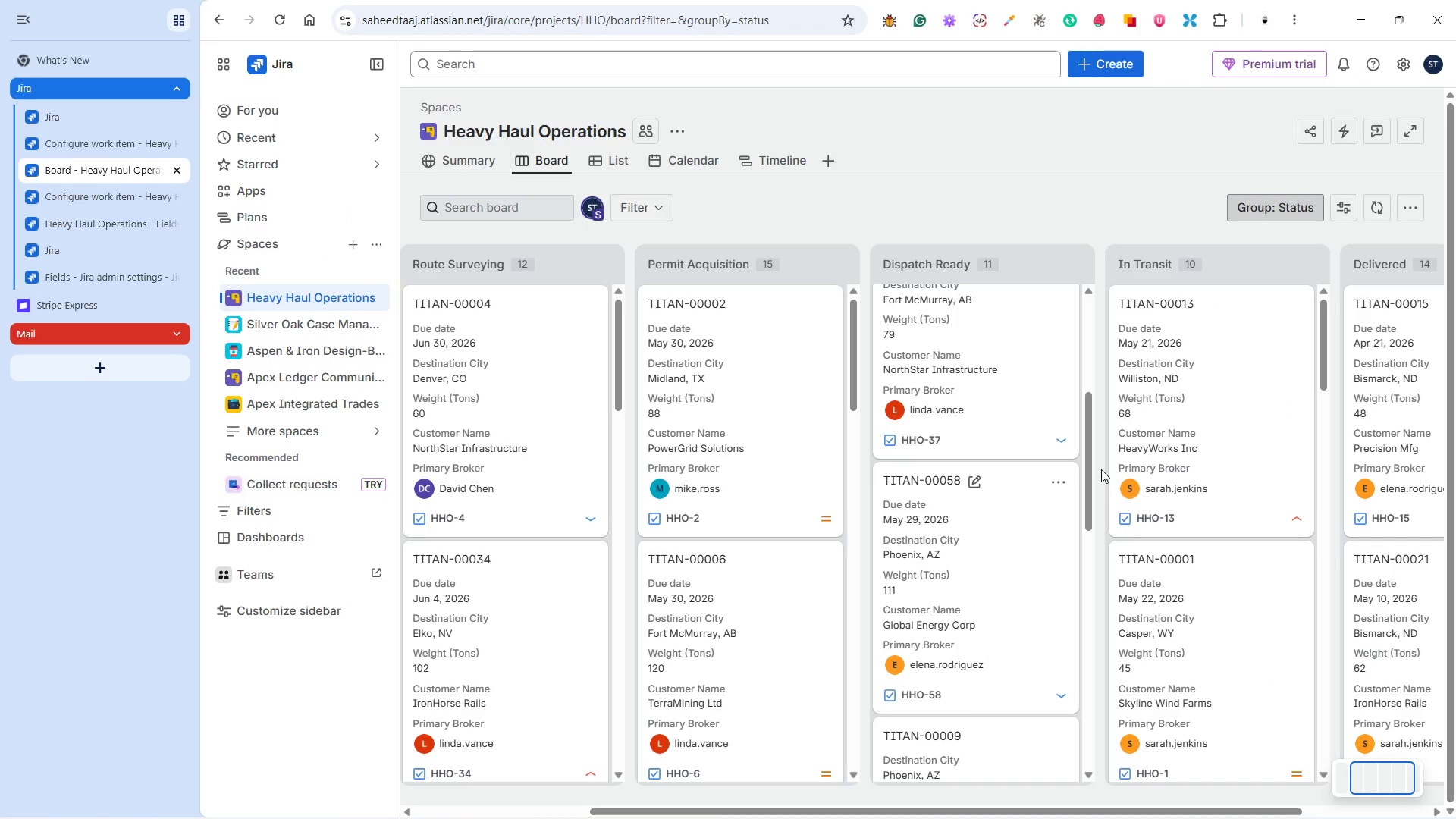 
left_click([1048, 504])
 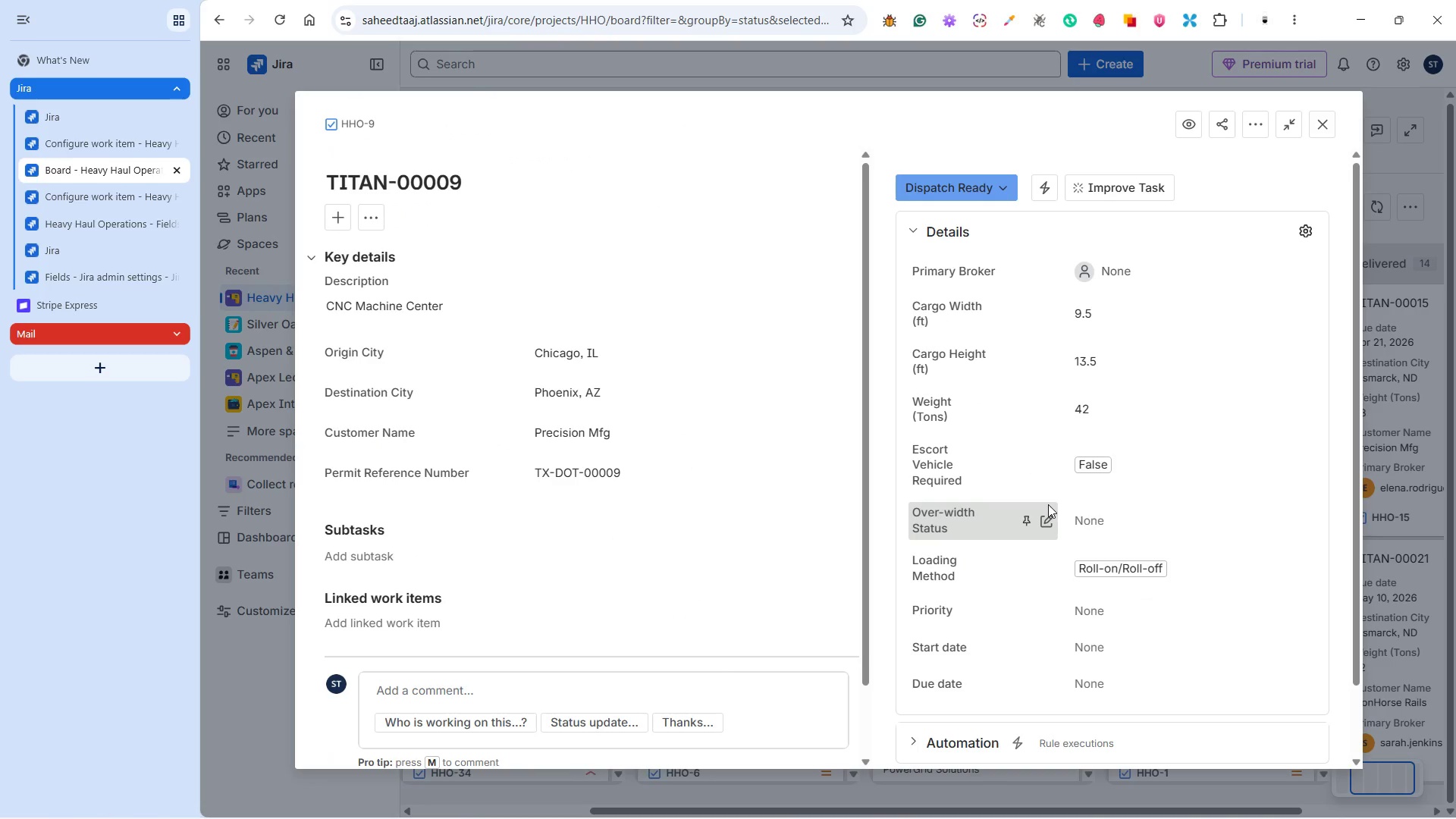 
scroll: coordinate [1050, 503], scroll_direction: down, amount: 4.0
 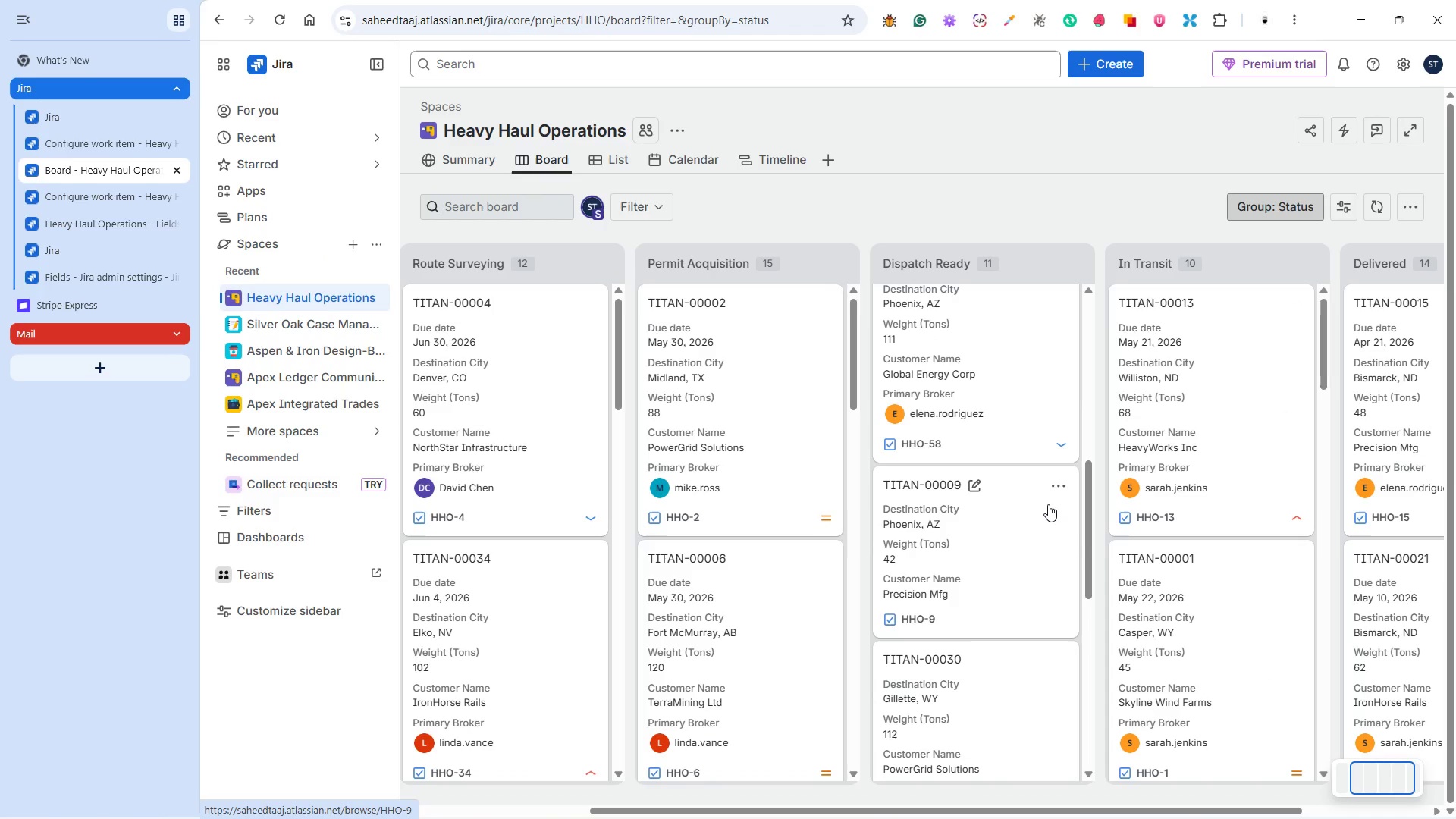 
wait(6.57)
 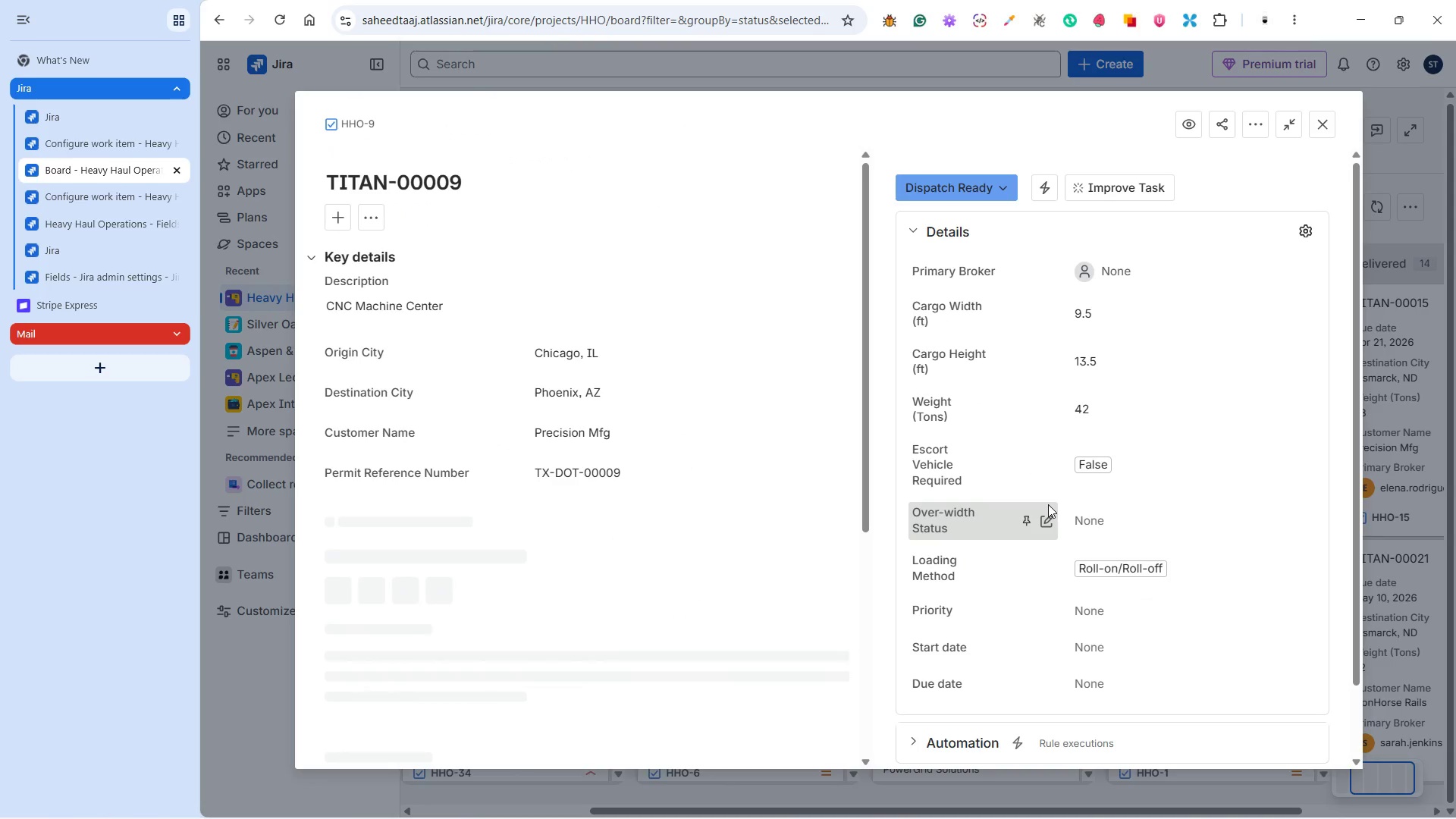 
left_click([1112, 277])
 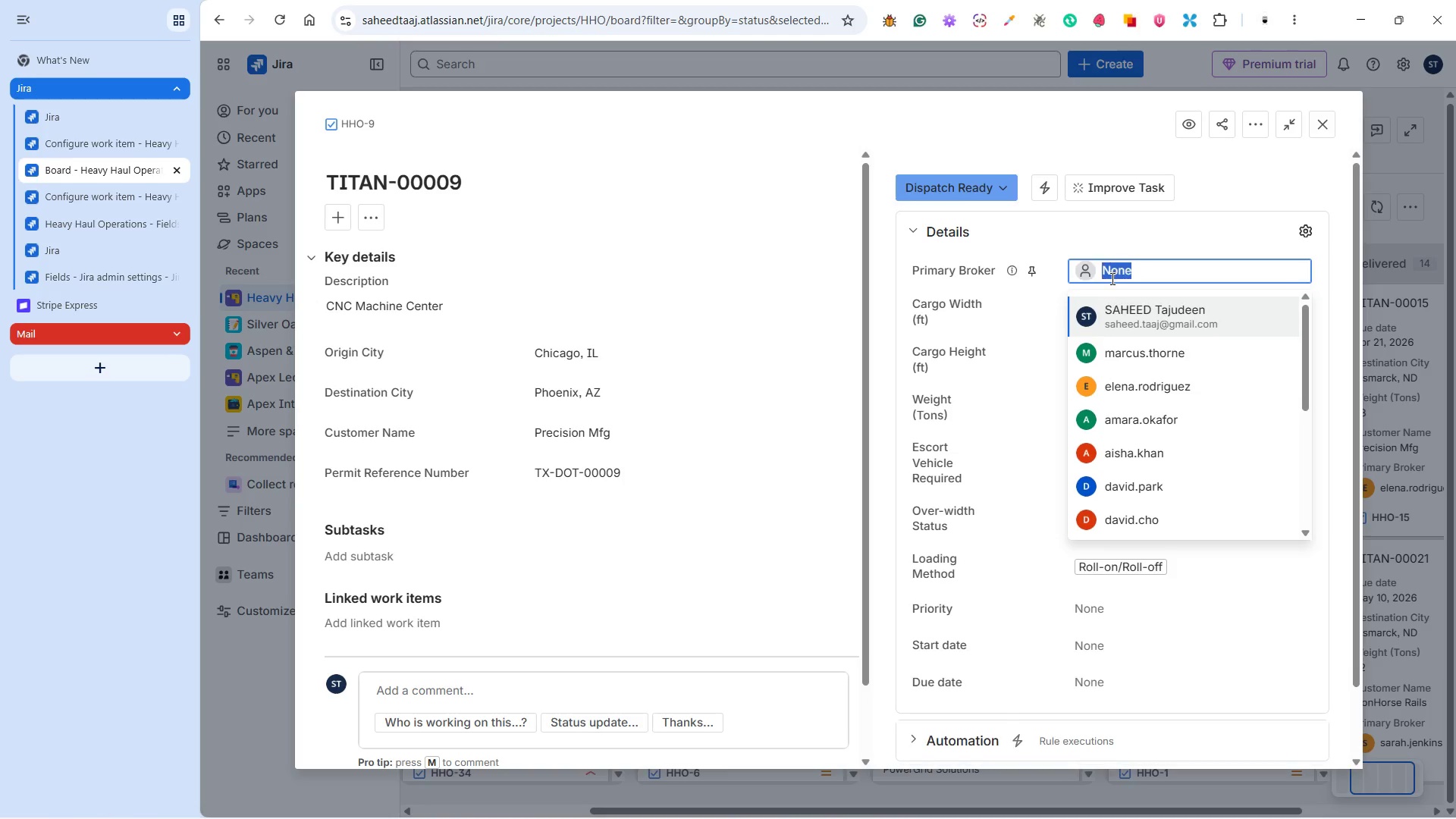 
type(el)
 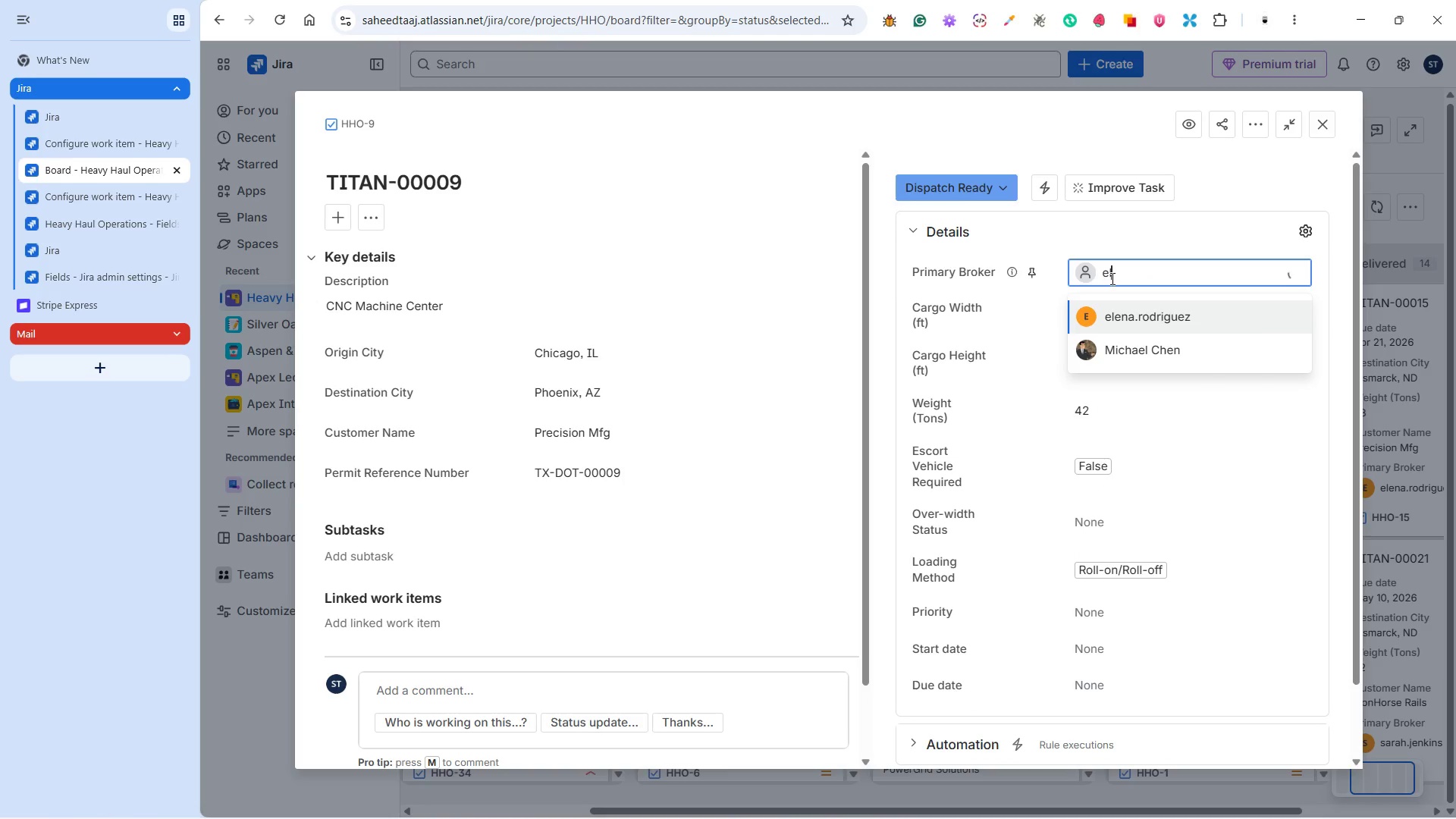 
key(E)
 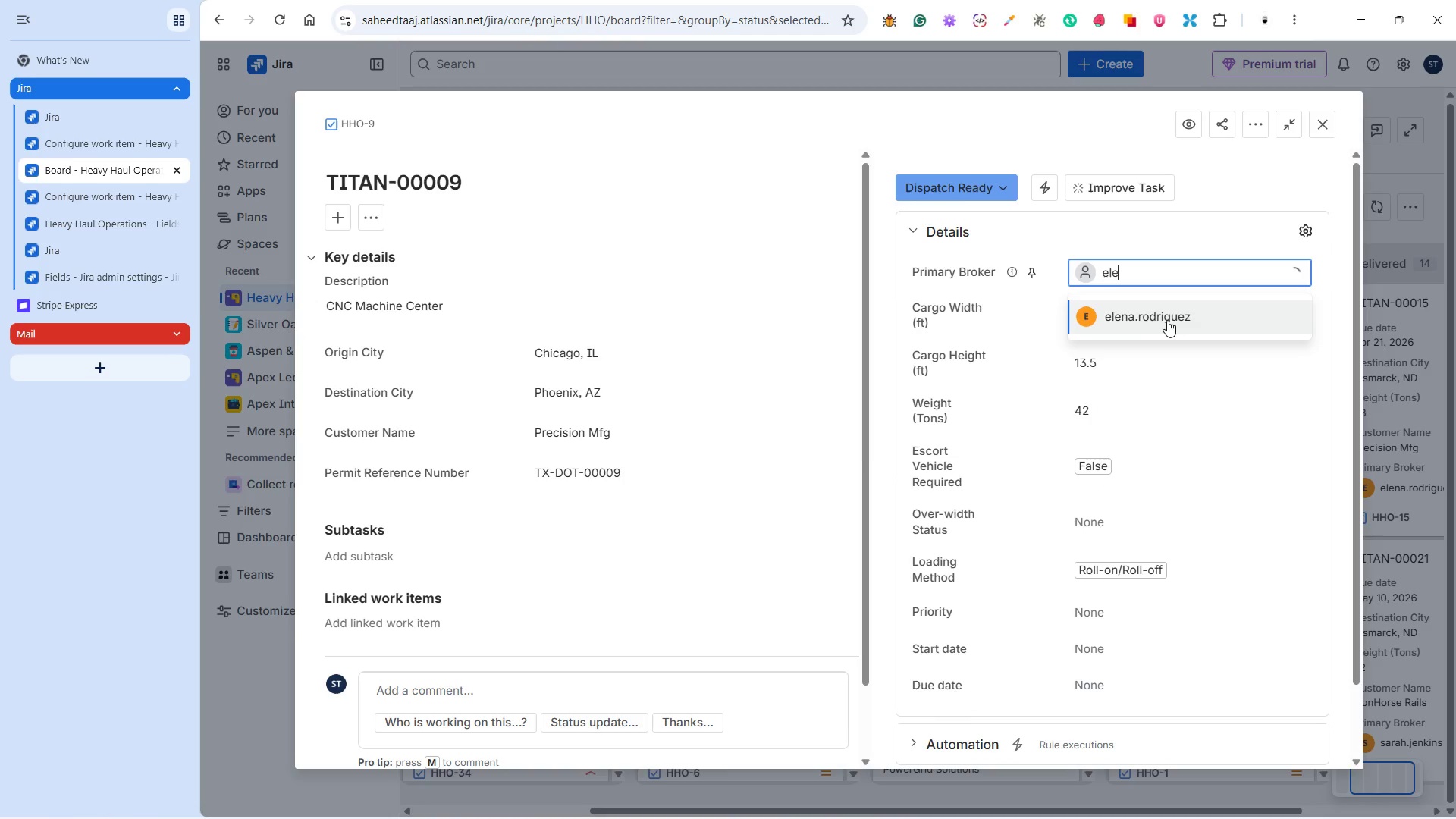 
left_click([1169, 318])
 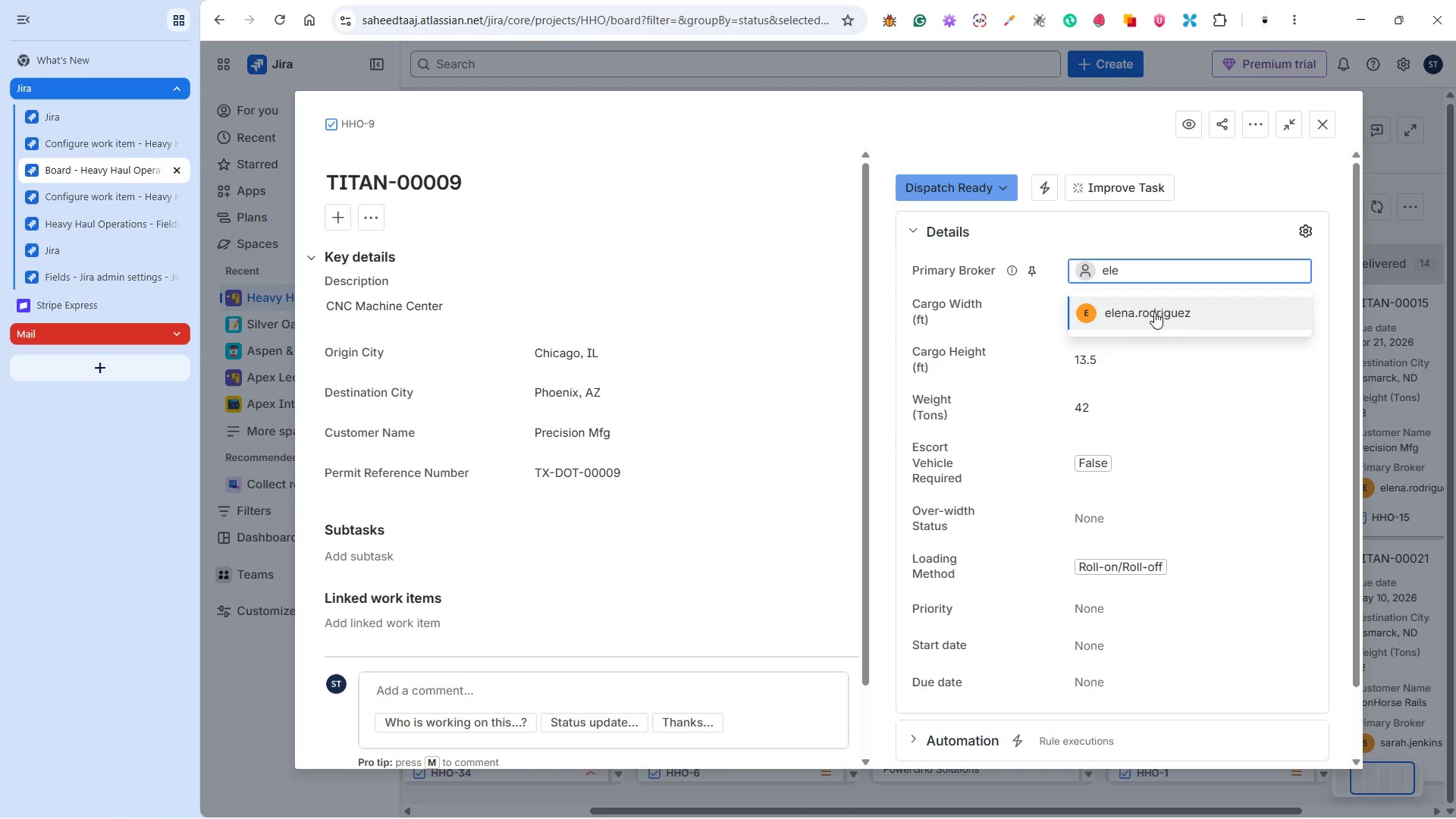 
left_click([1156, 306])
 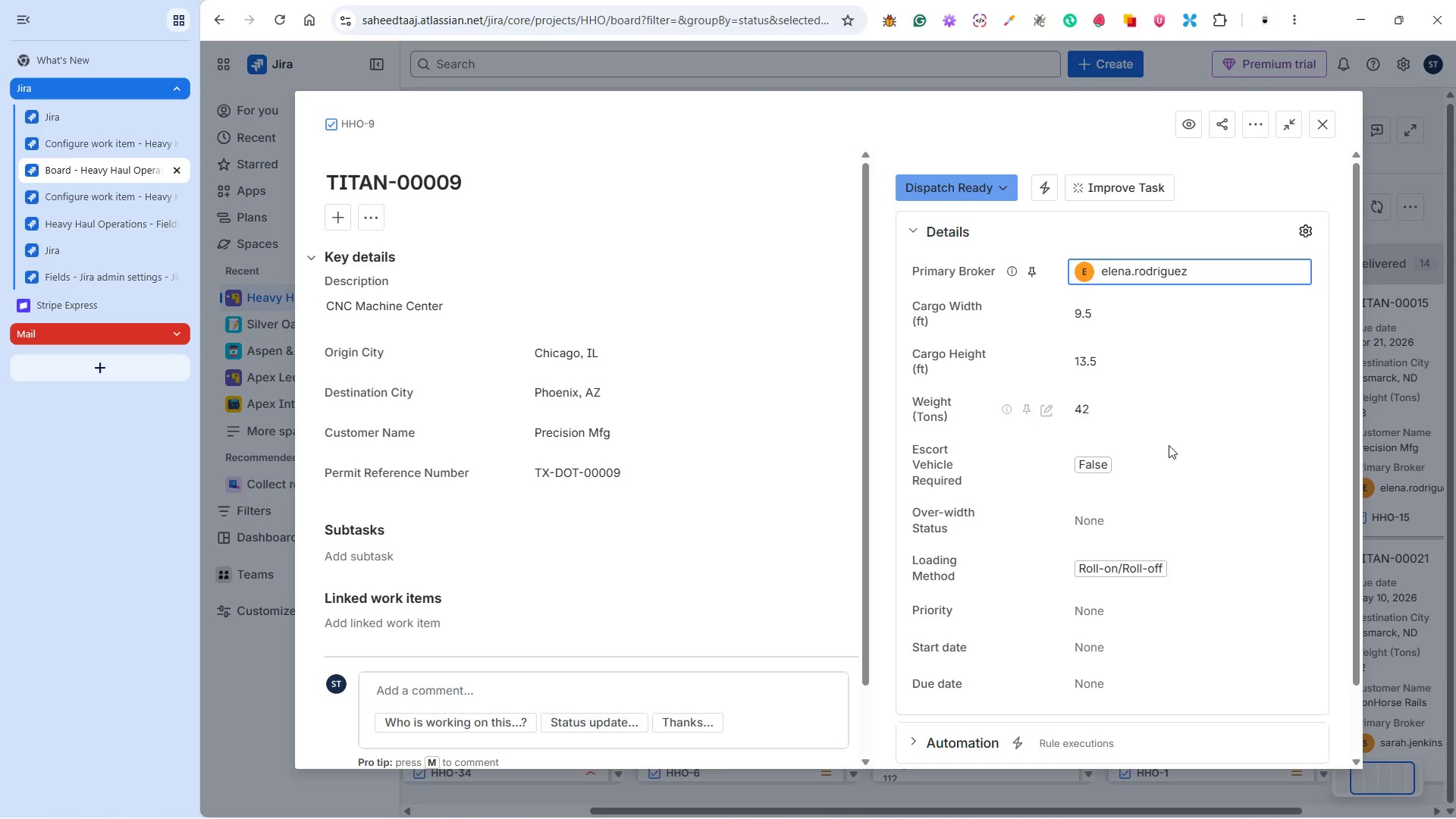 
left_click([1093, 516])
 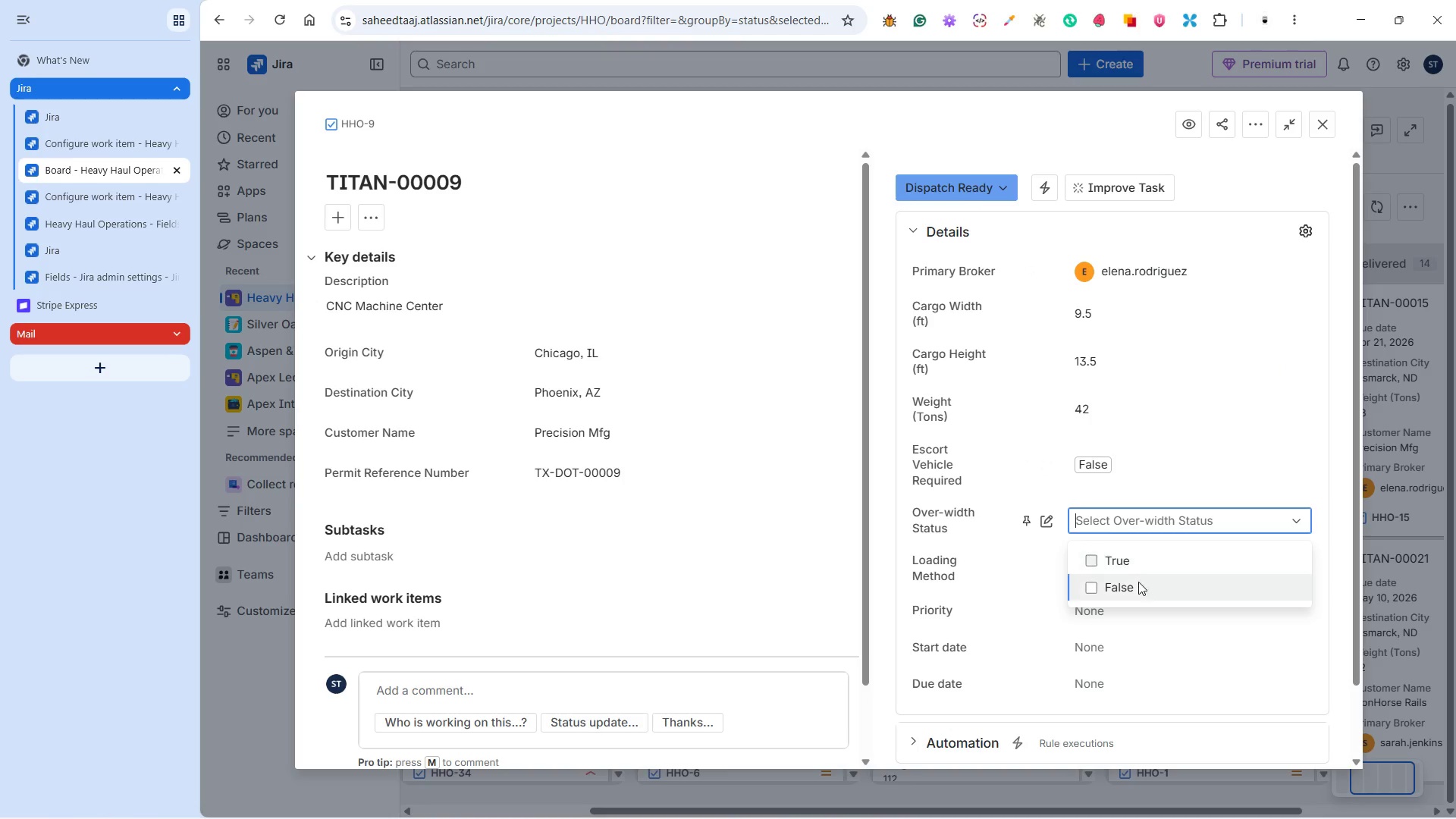 
left_click([1138, 587])
 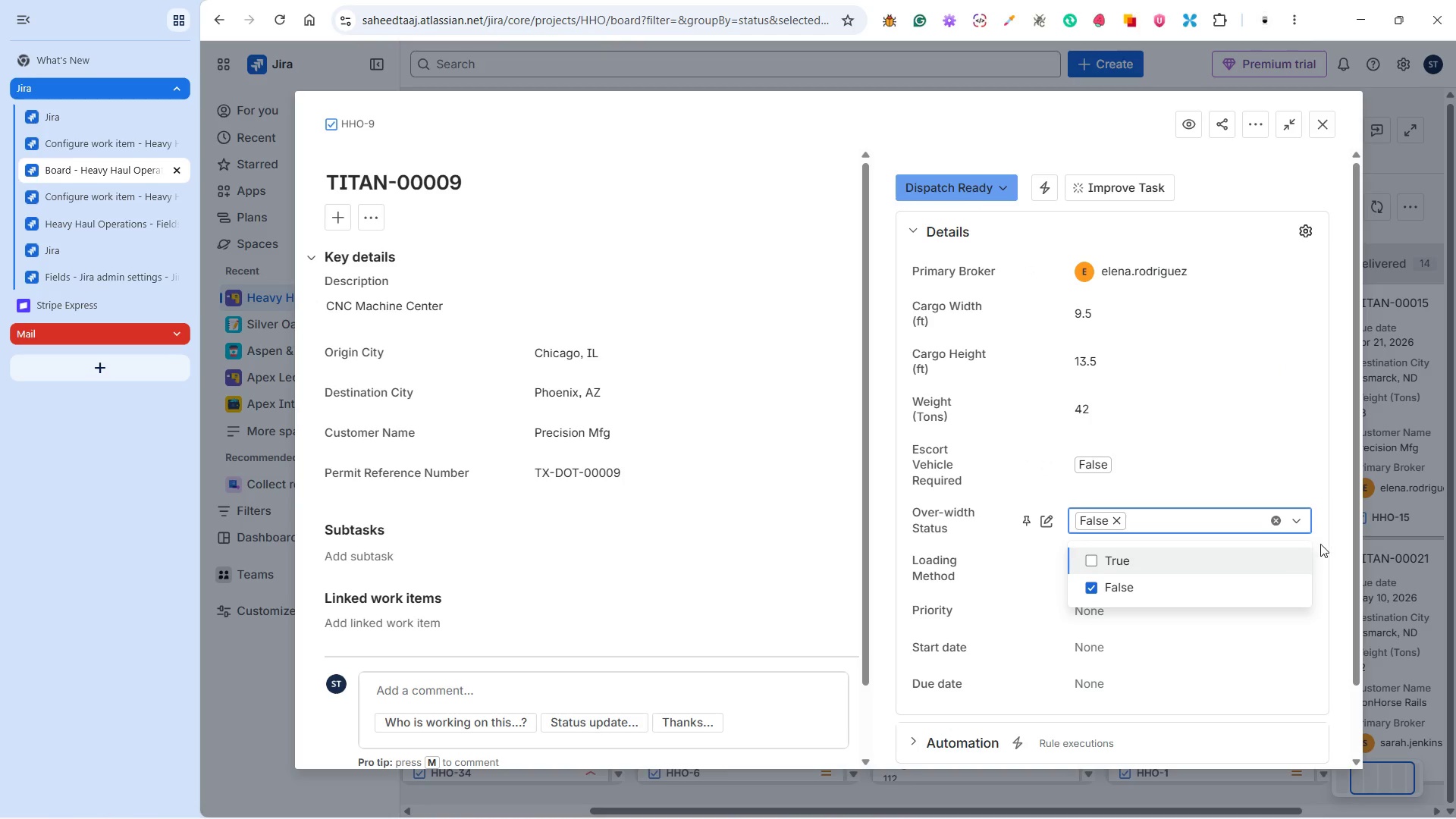 
left_click([1333, 536])
 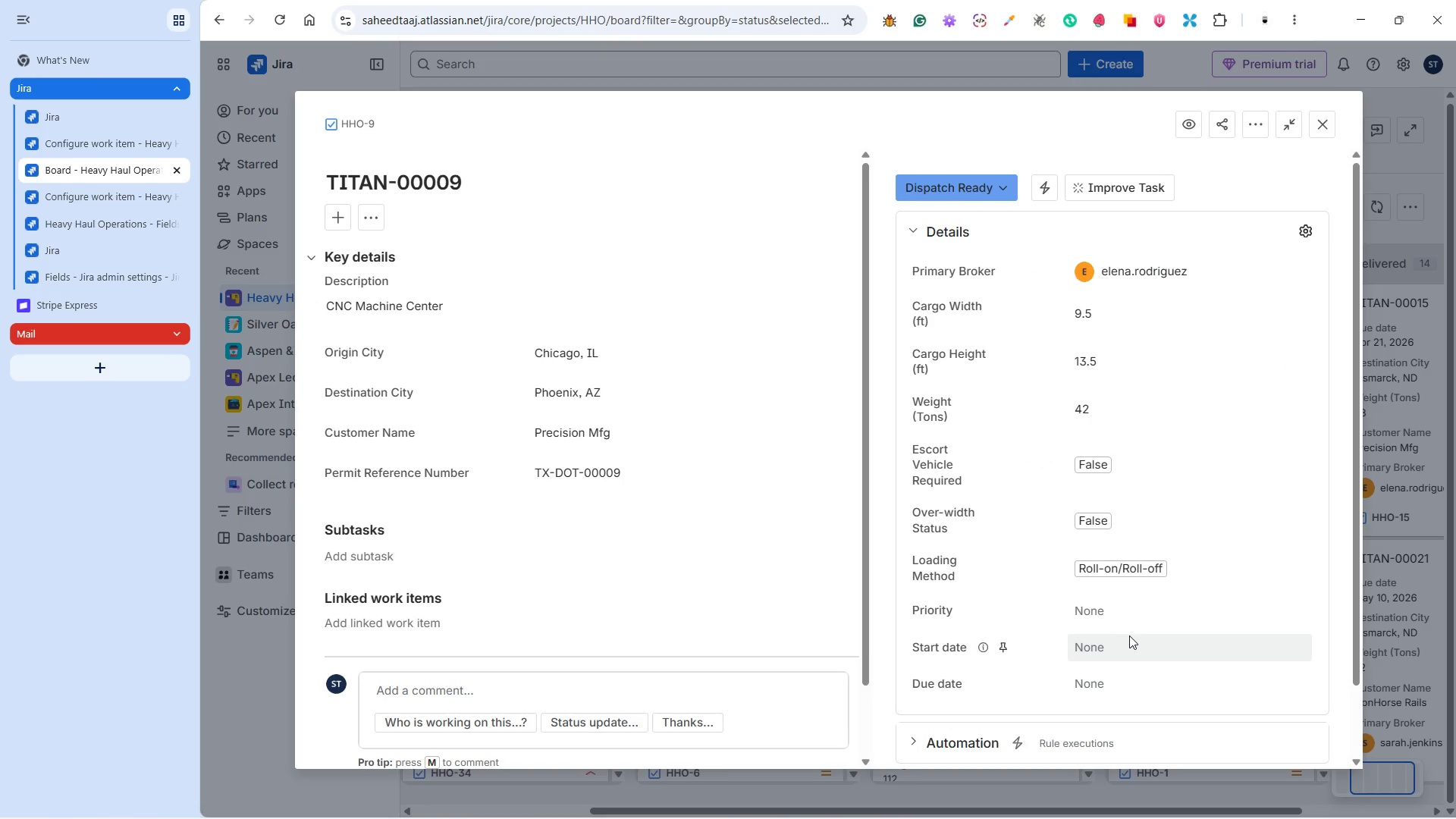 
left_click([1112, 643])
 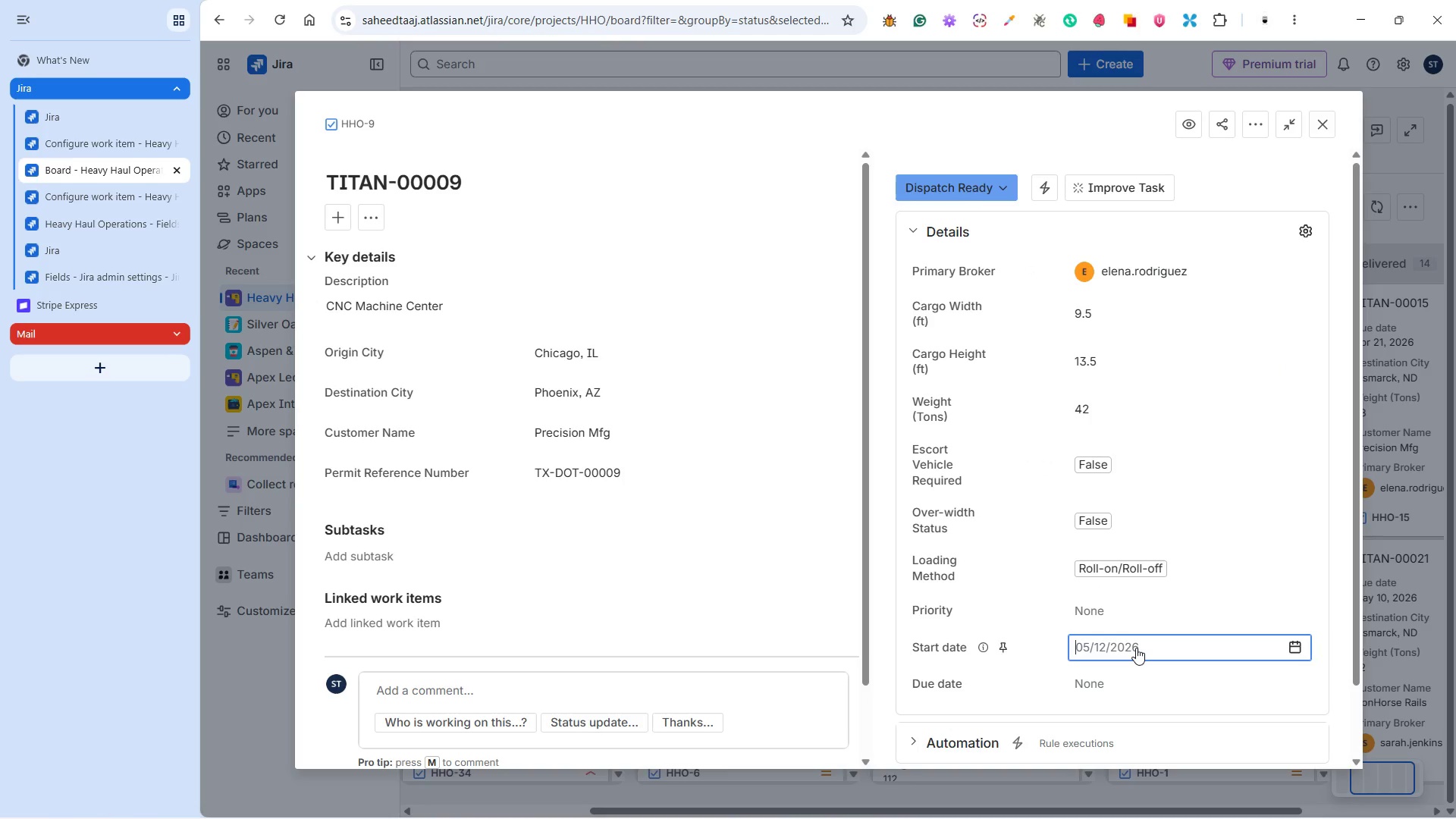 
left_click([1136, 648])
 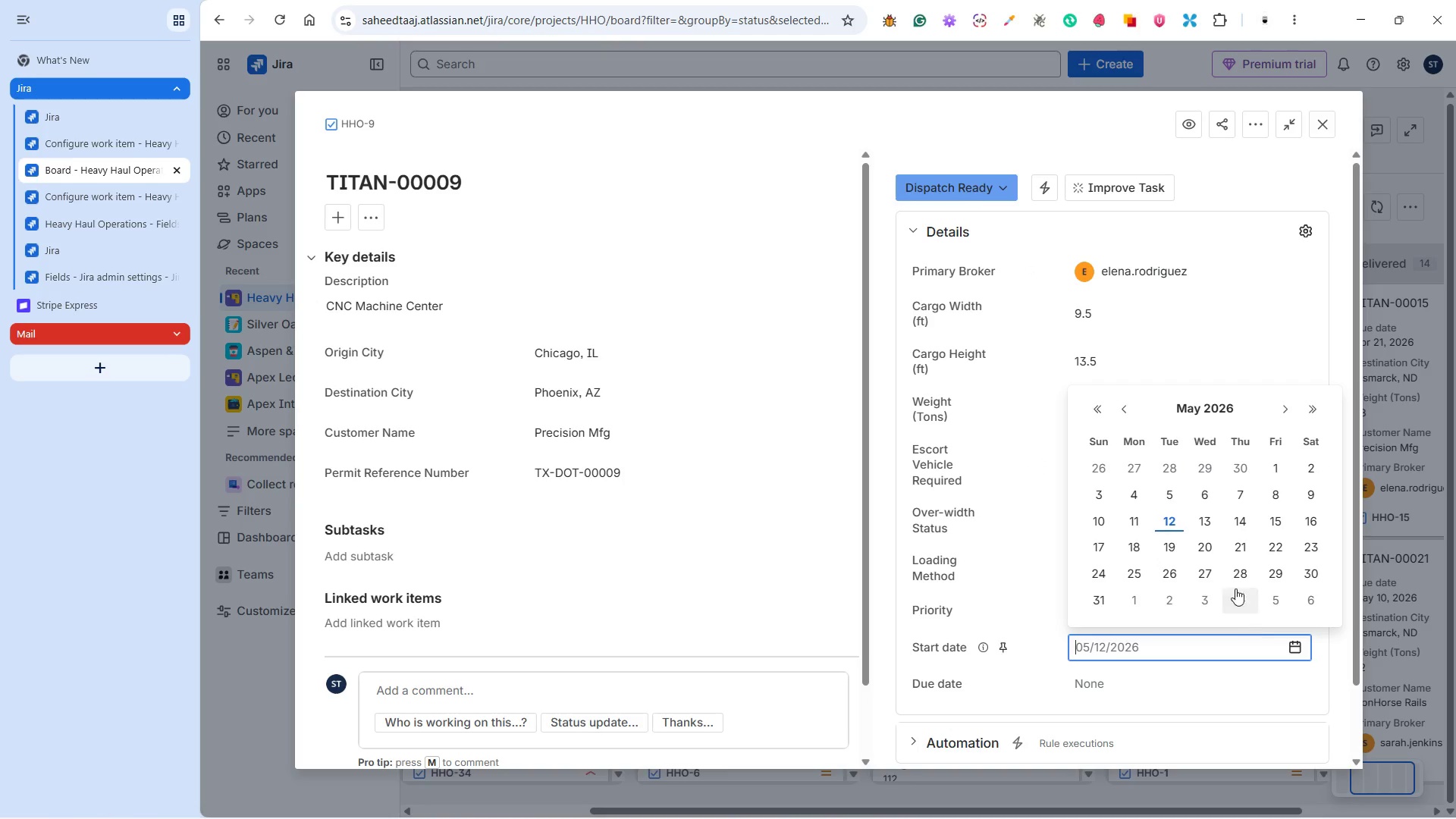 
left_click([1176, 472])
 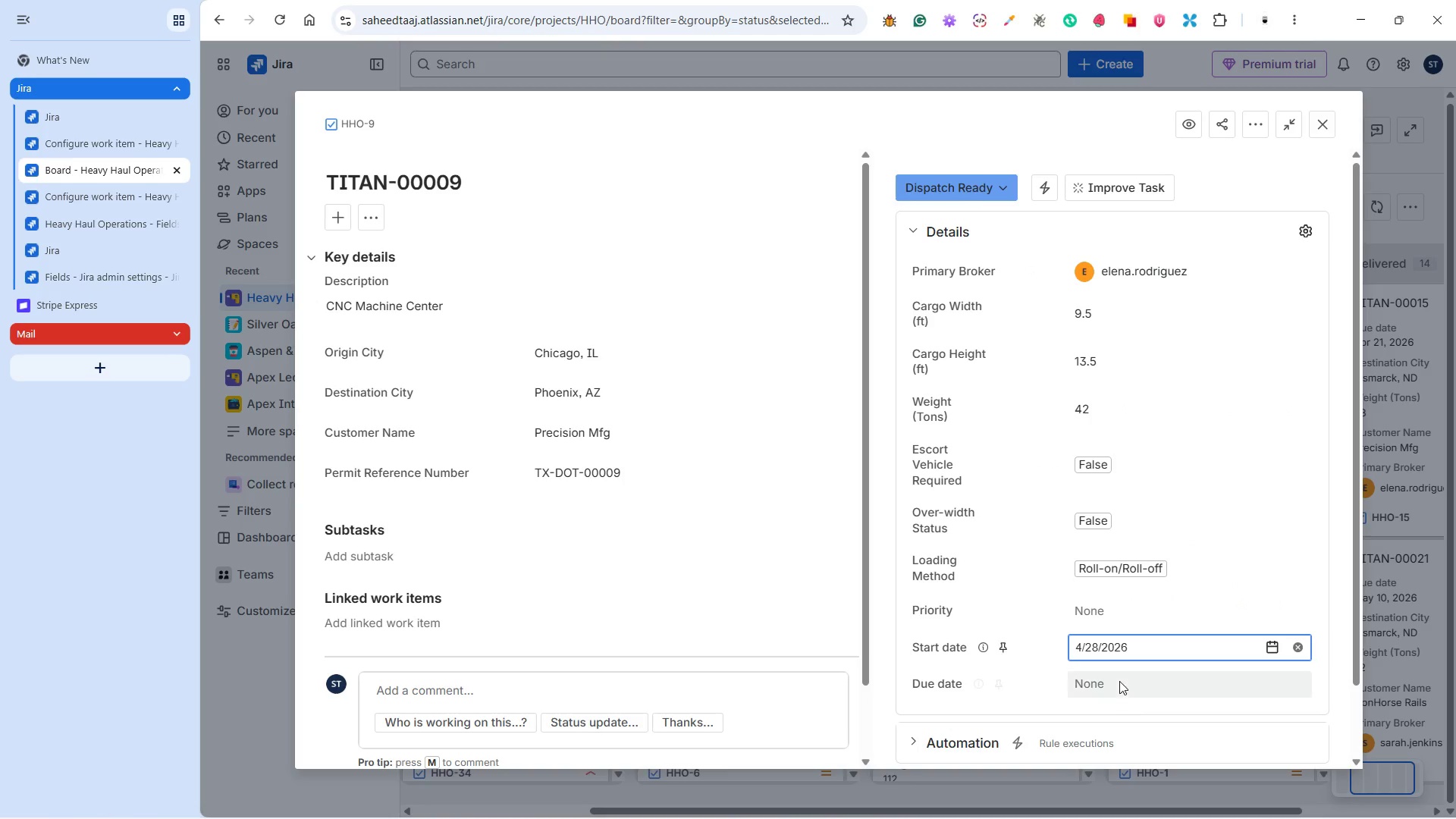 
left_click([1119, 681])
 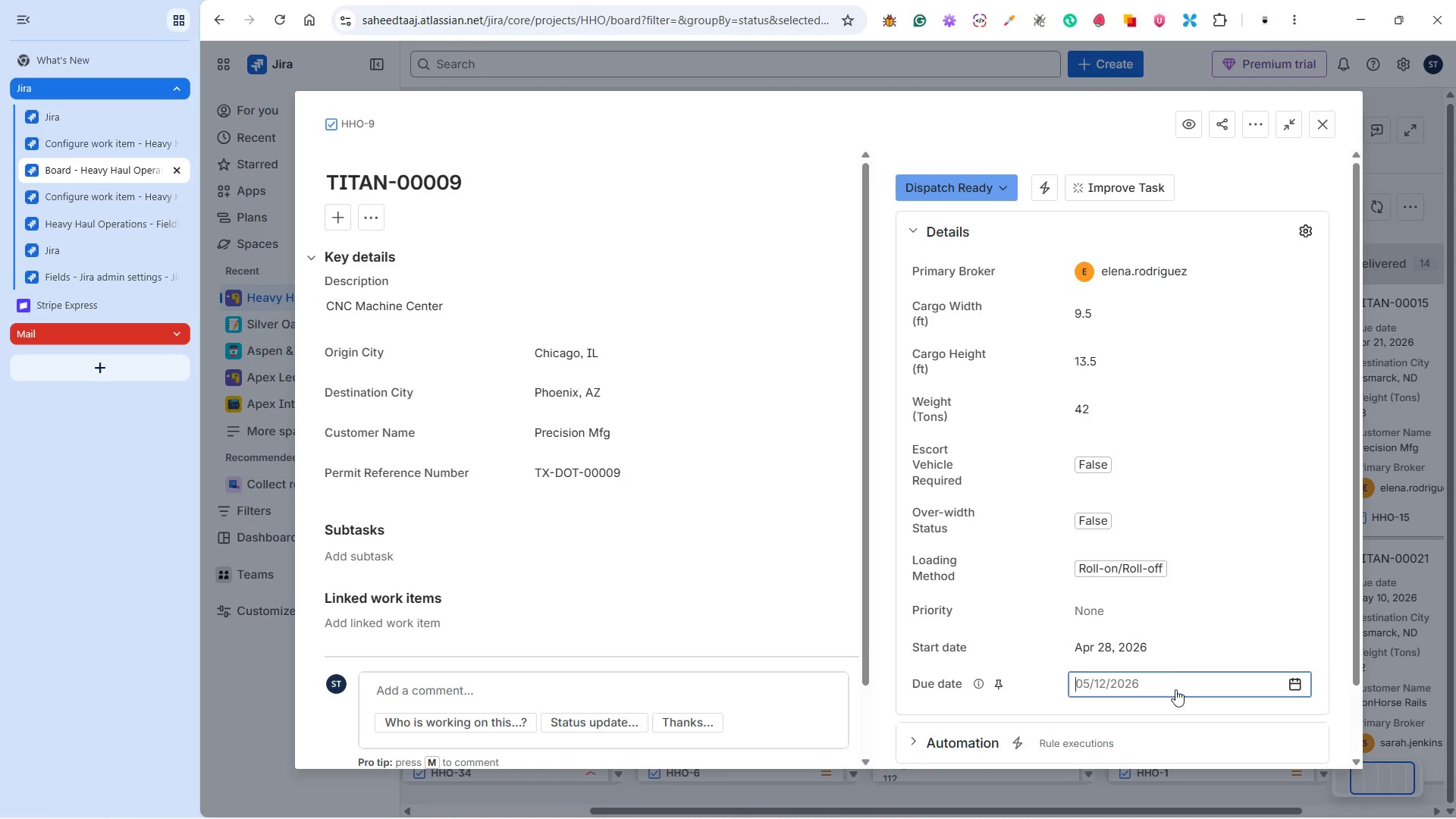 
left_click([1175, 689])
 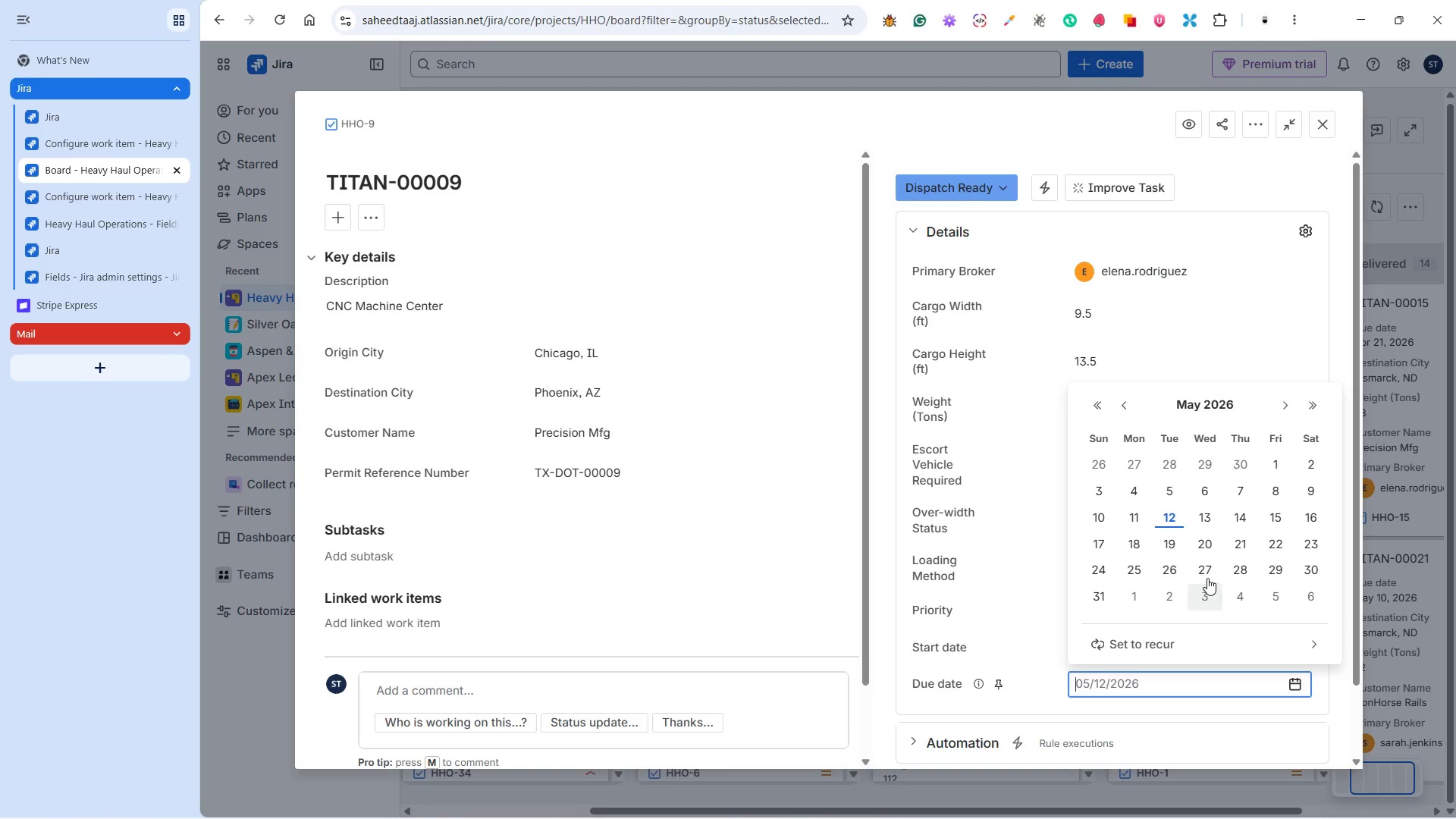 
left_click([1207, 576])
 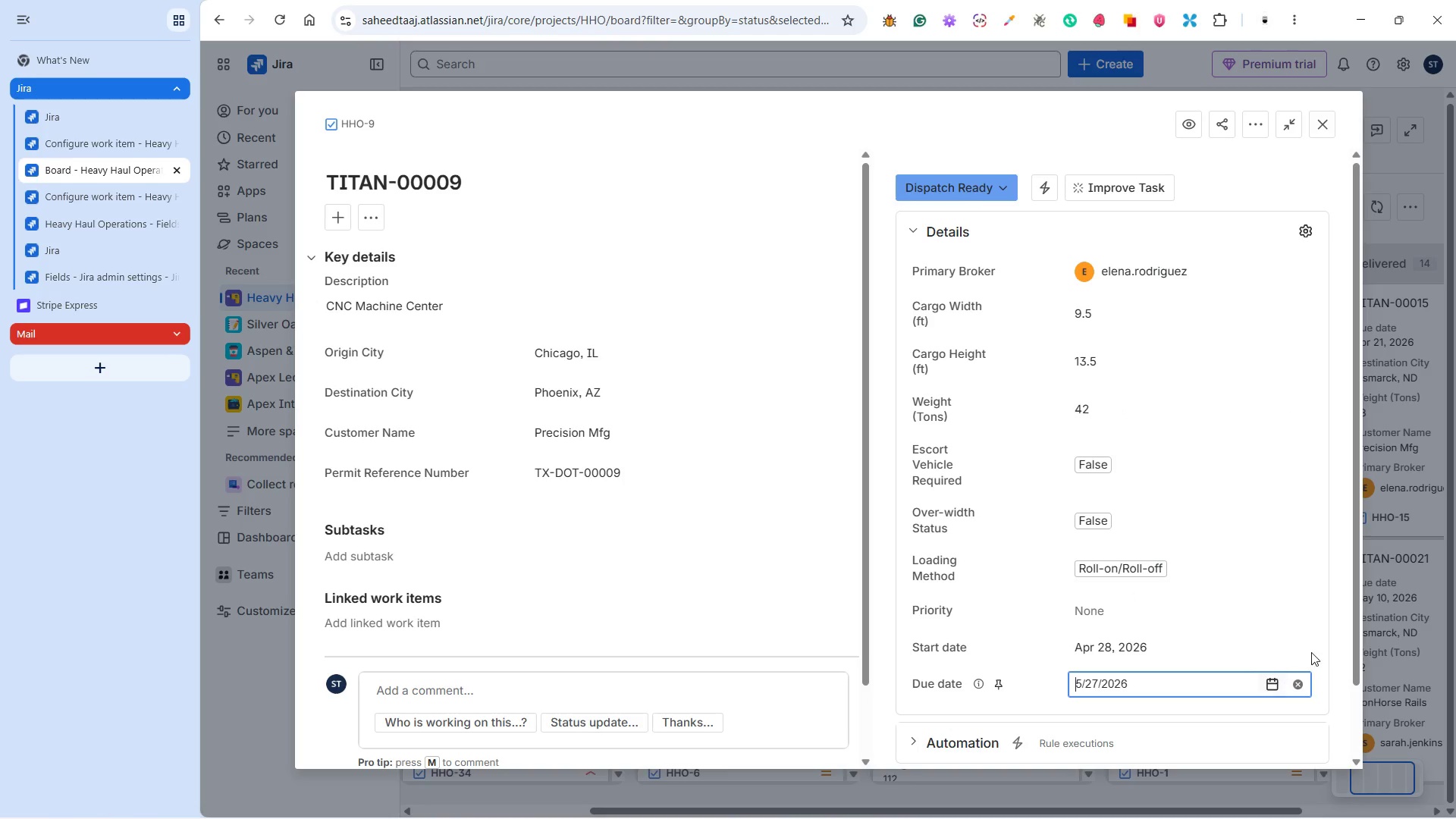 
left_click([1318, 647])
 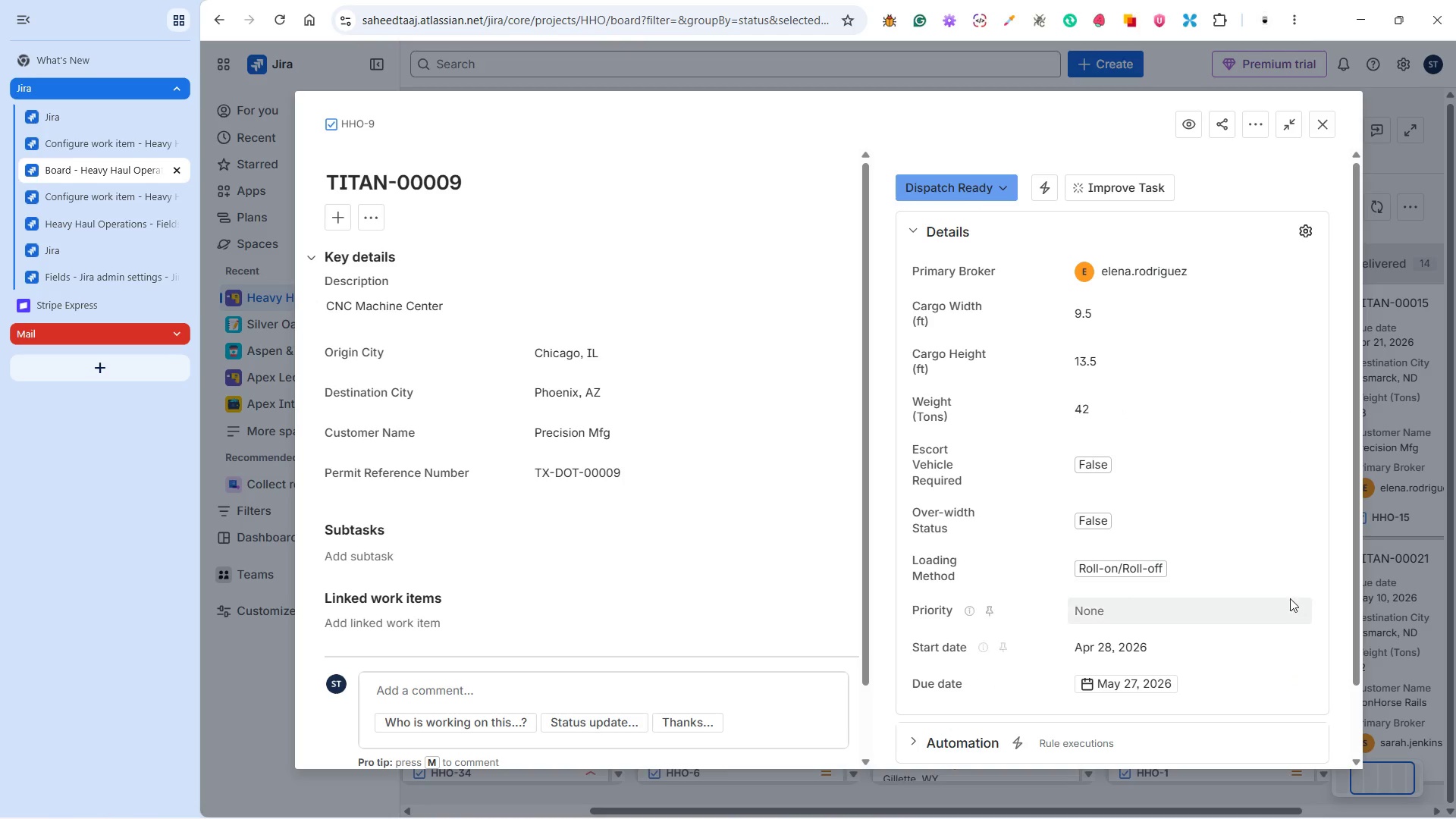 
scroll: coordinate [1284, 570], scroll_direction: down, amount: 1.0
 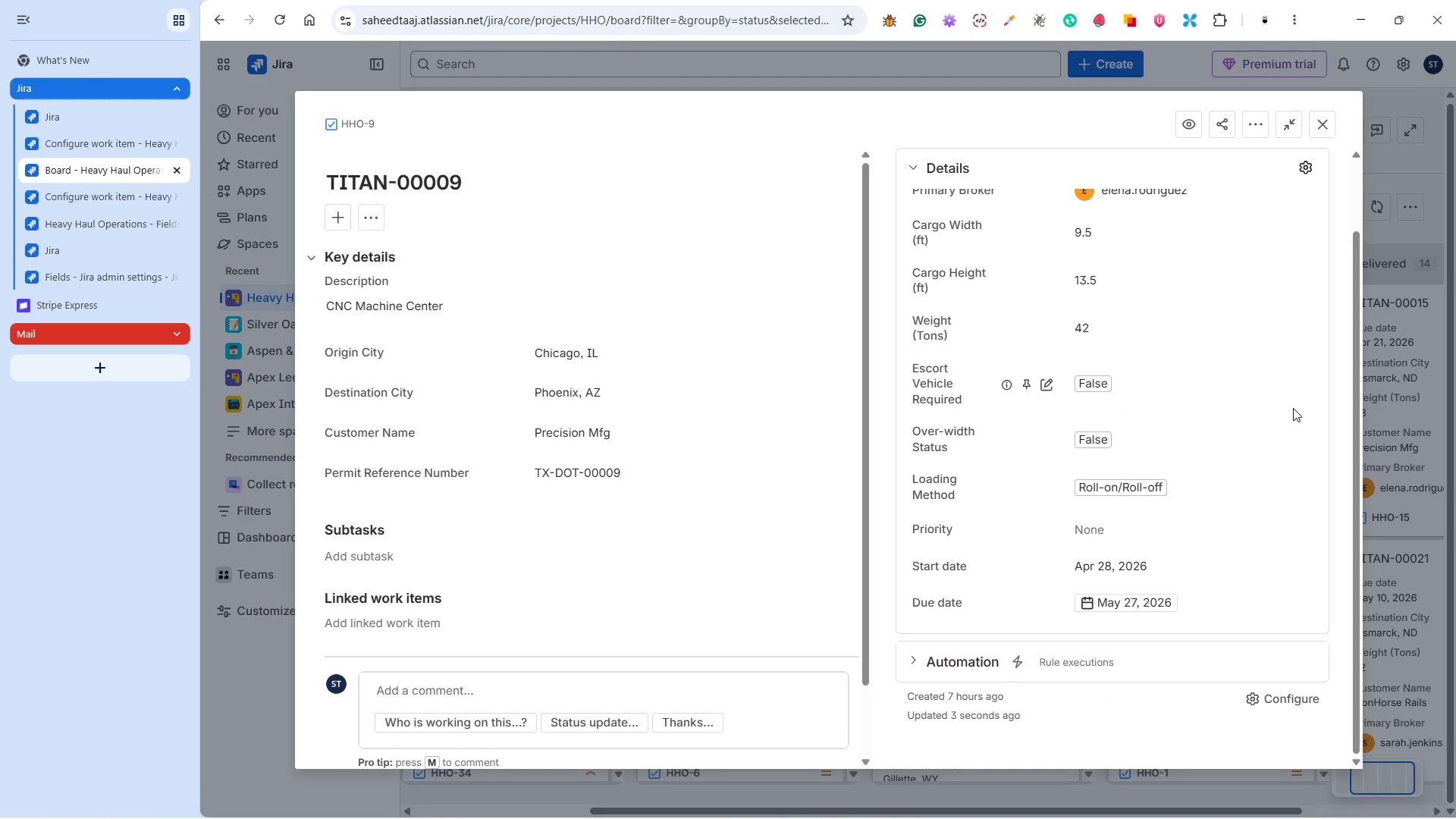 
left_click([1320, 128])
 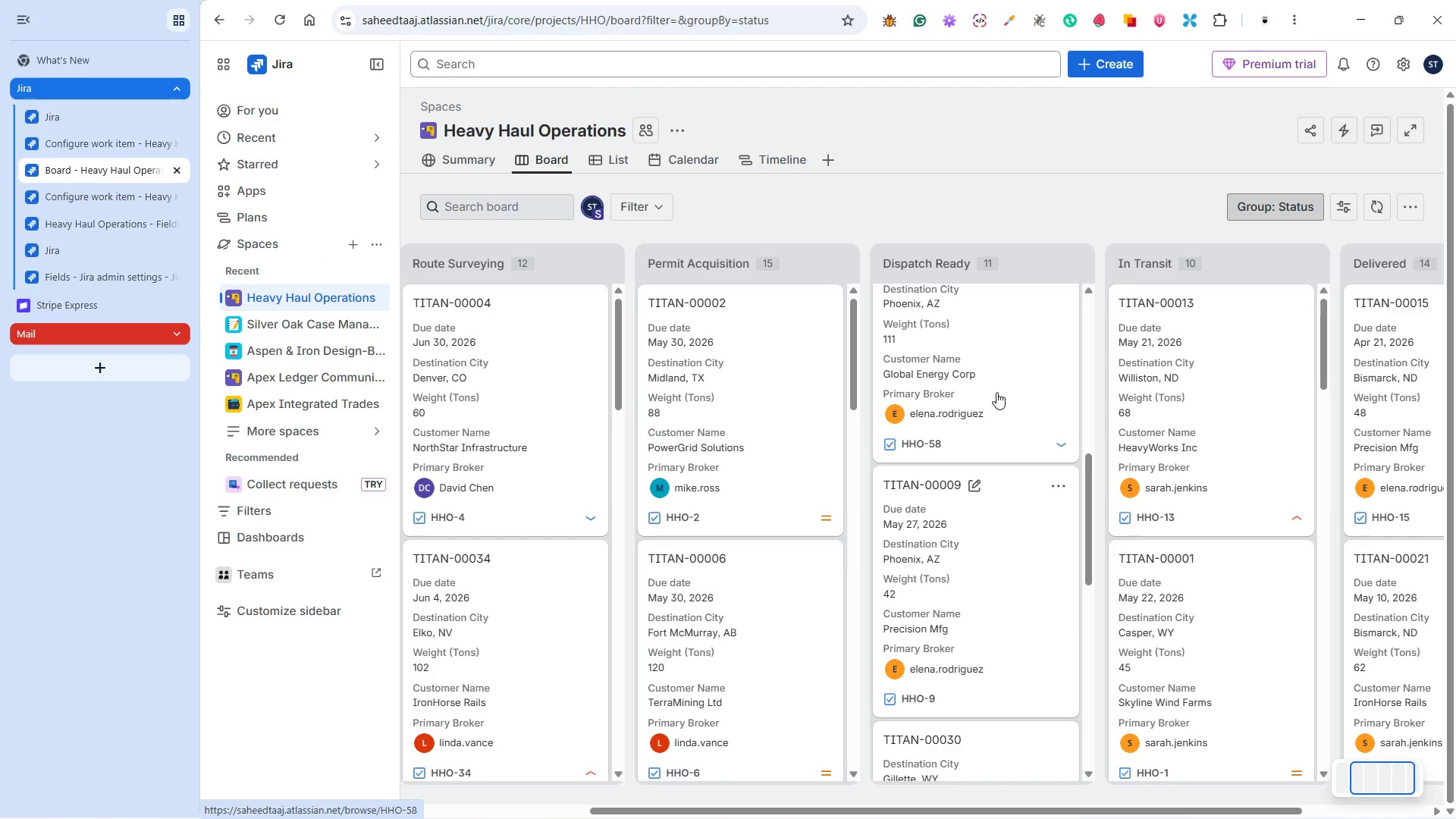 
scroll: coordinate [1244, 404], scroll_direction: up, amount: 5.0
 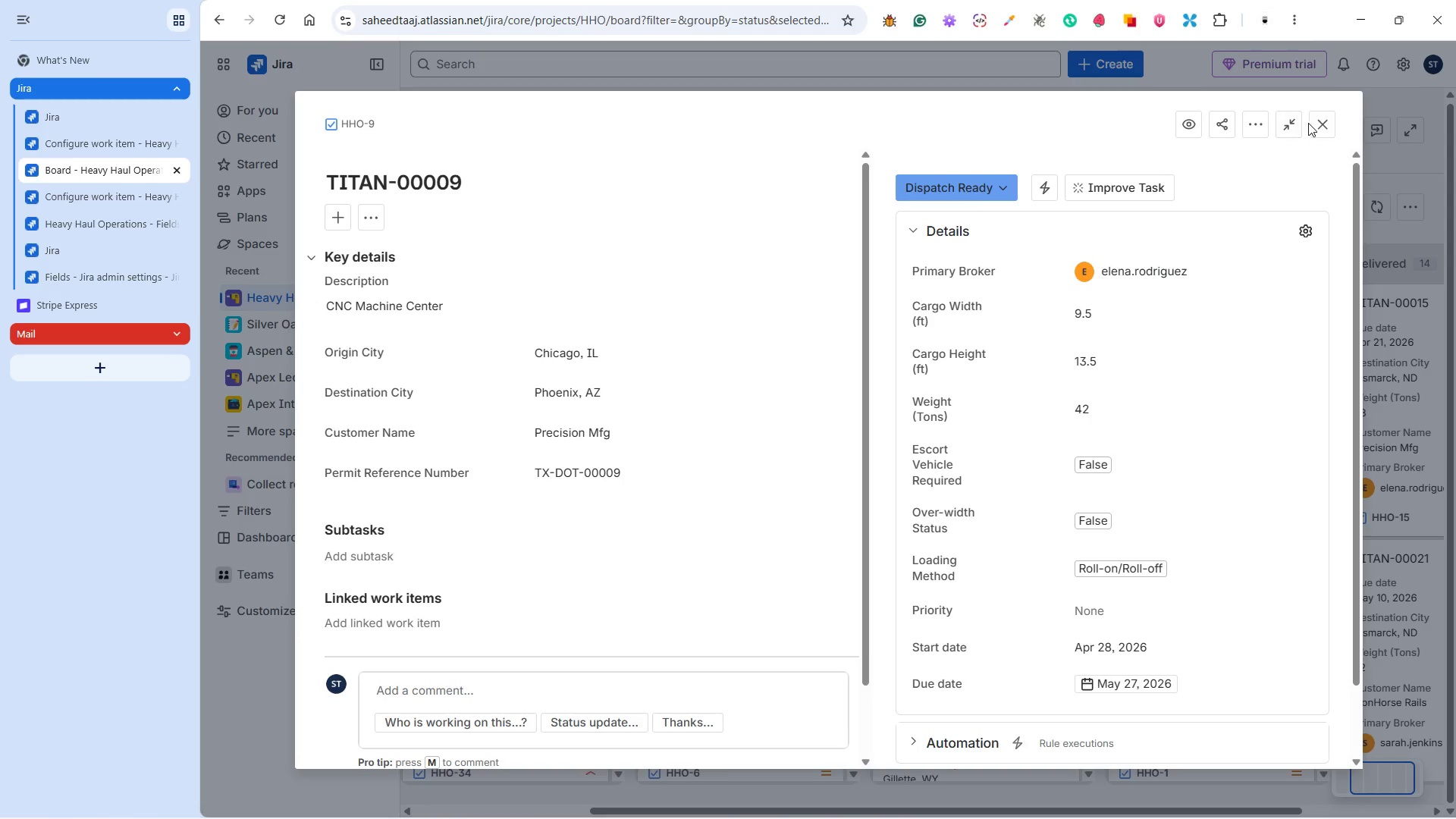 
left_click([1013, 541])
 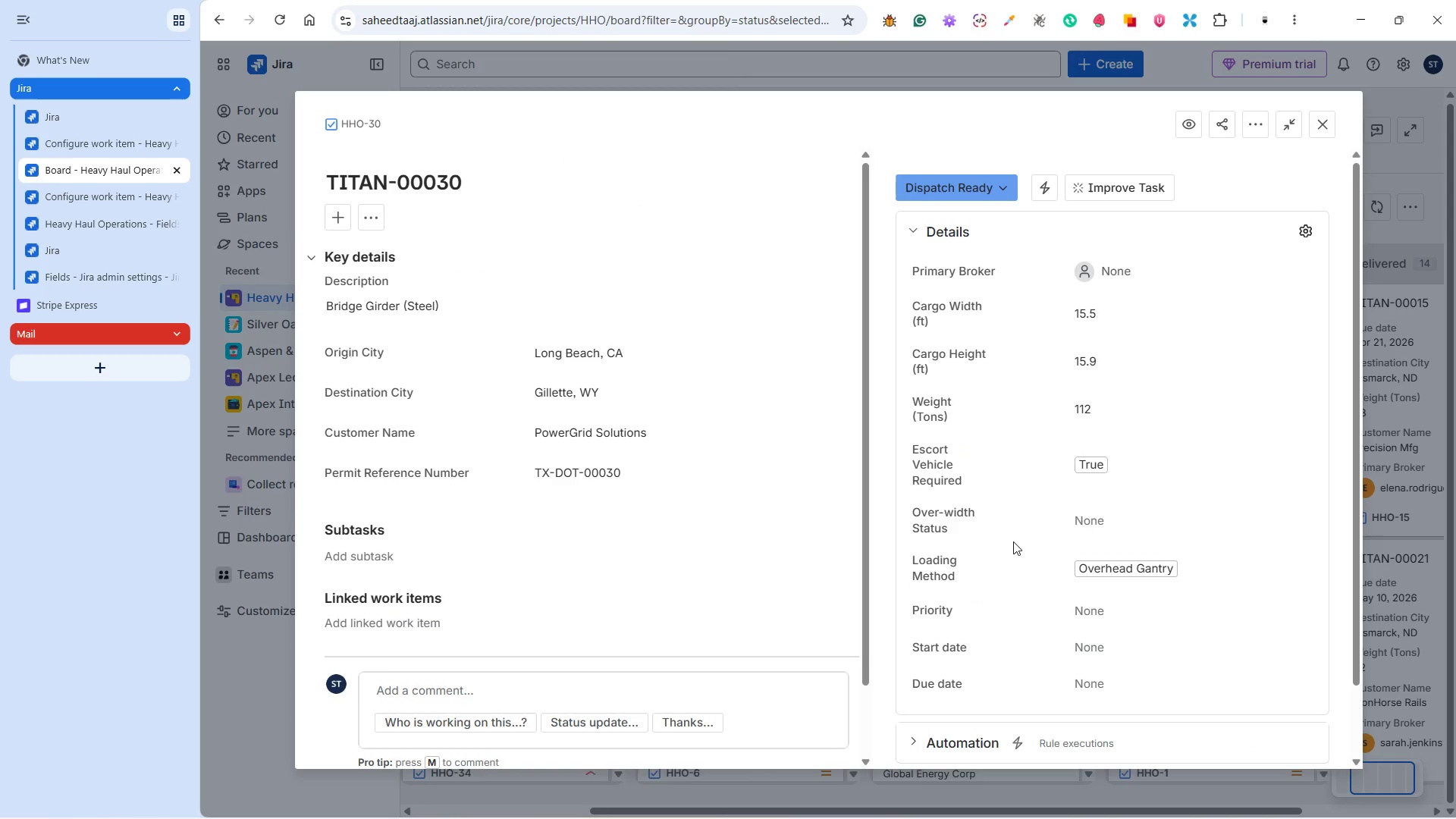 
scroll: coordinate [975, 496], scroll_direction: down, amount: 3.0
 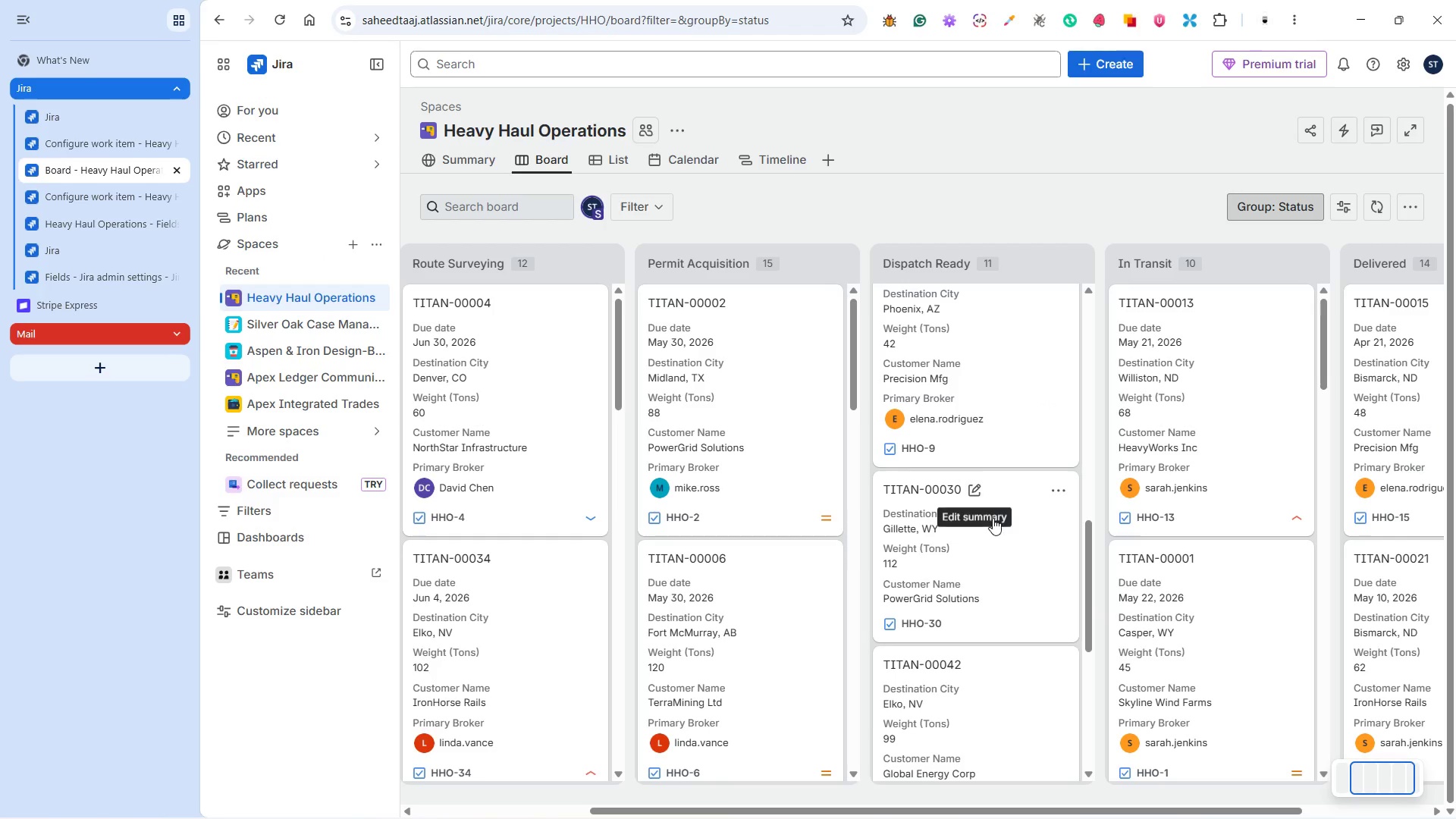 
left_click([1125, 265])
 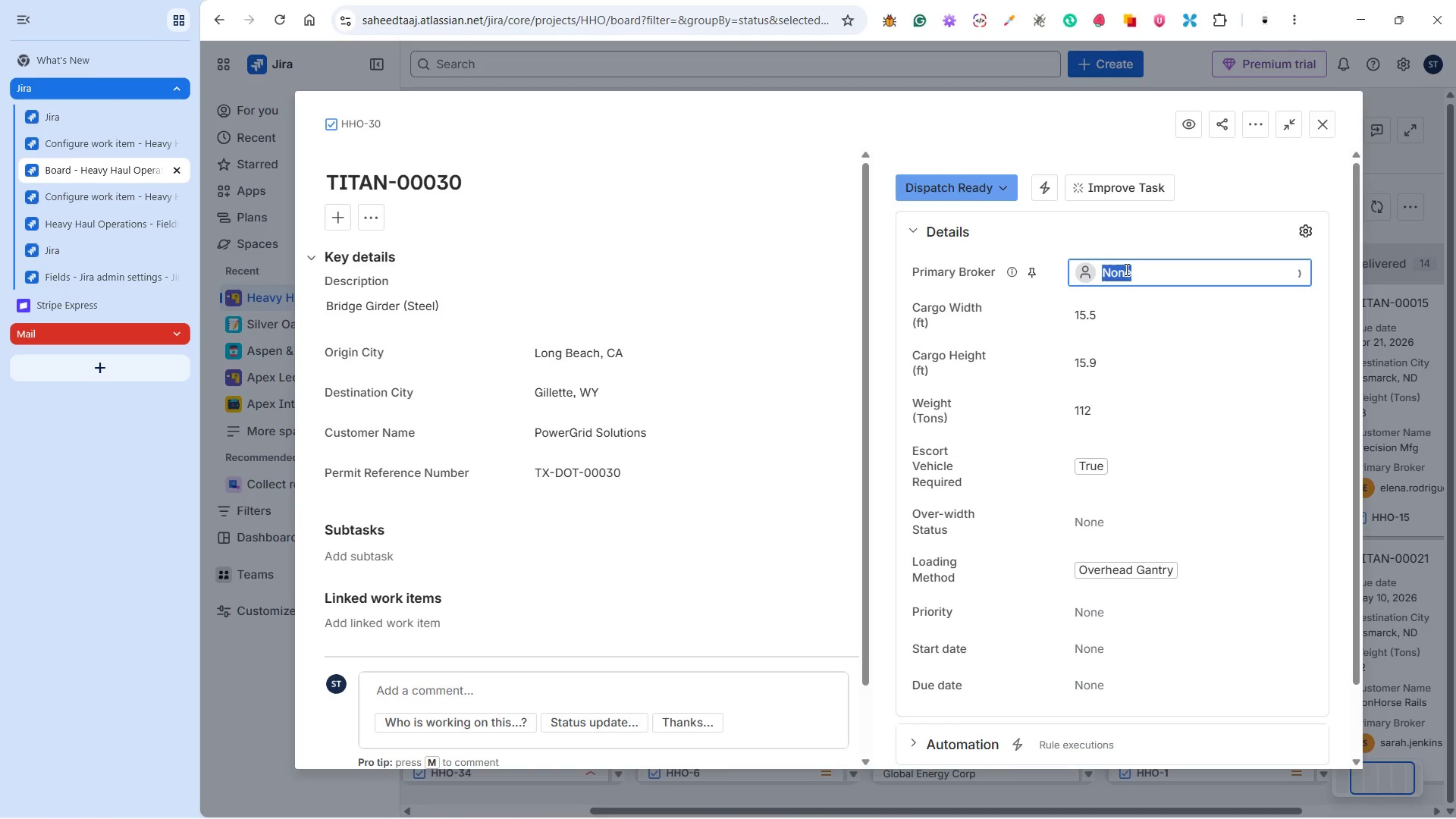 
type(da)
 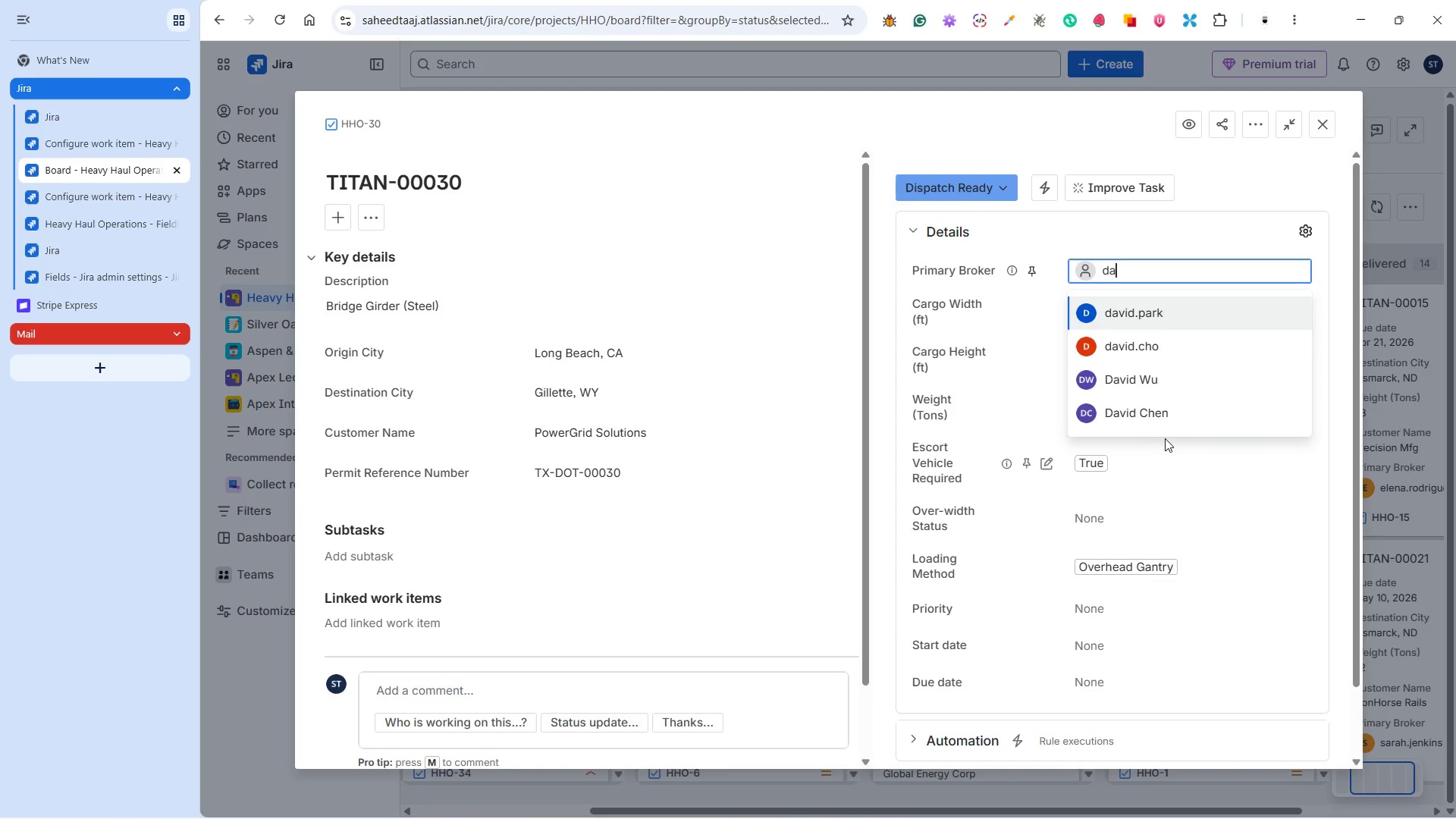 
left_click([1161, 413])
 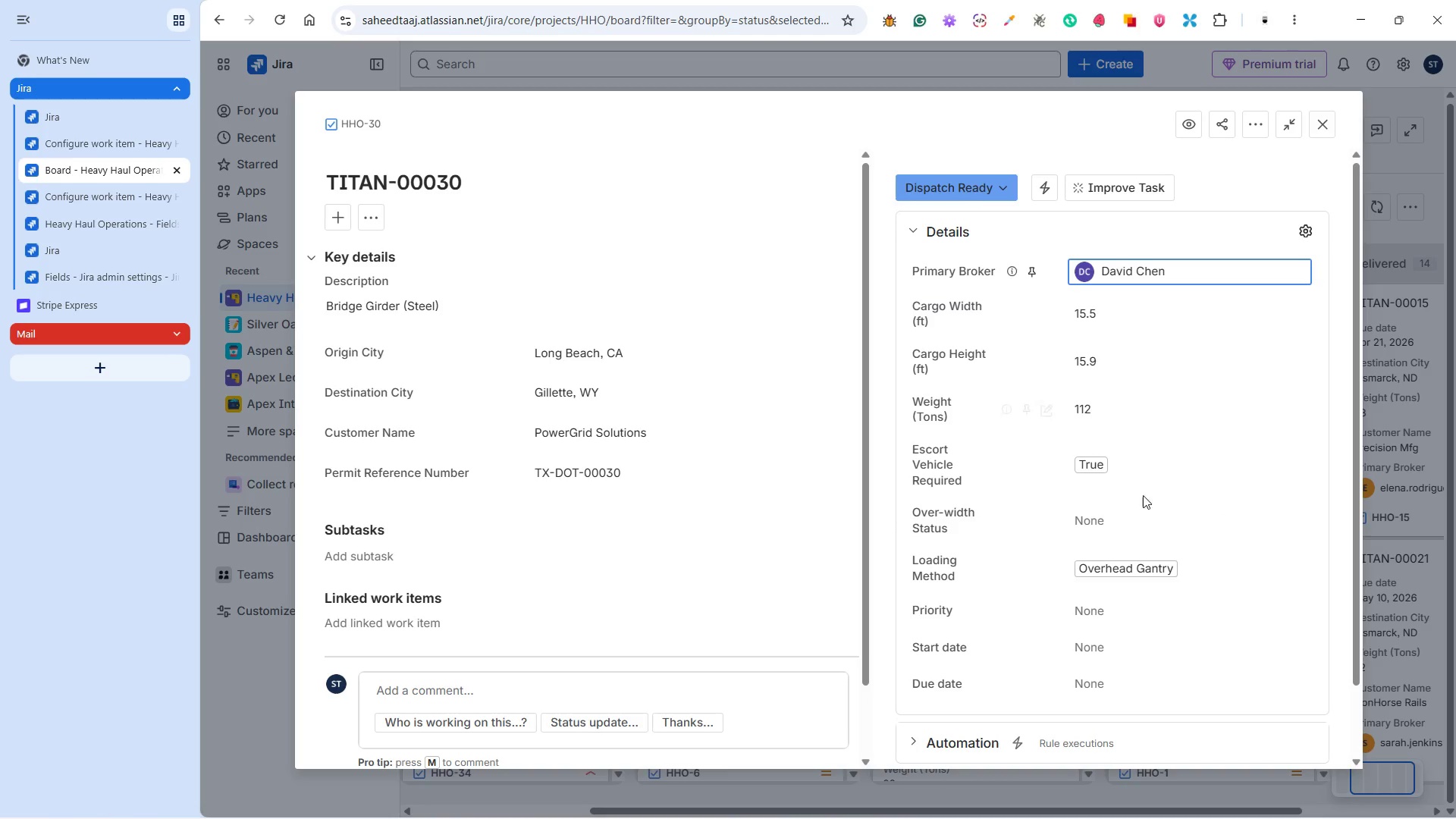 
left_click([1121, 527])
 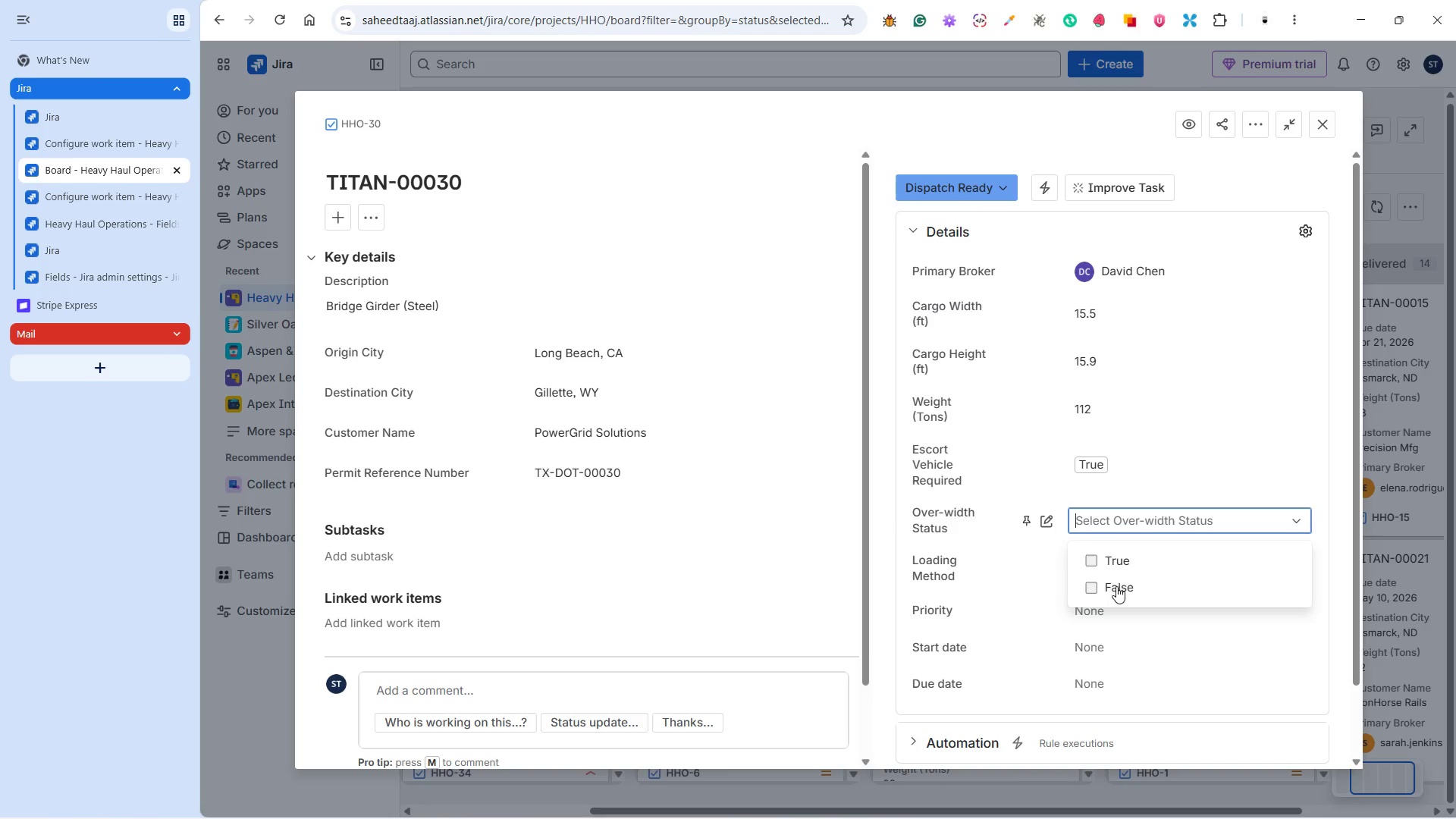 
left_click([1116, 586])
 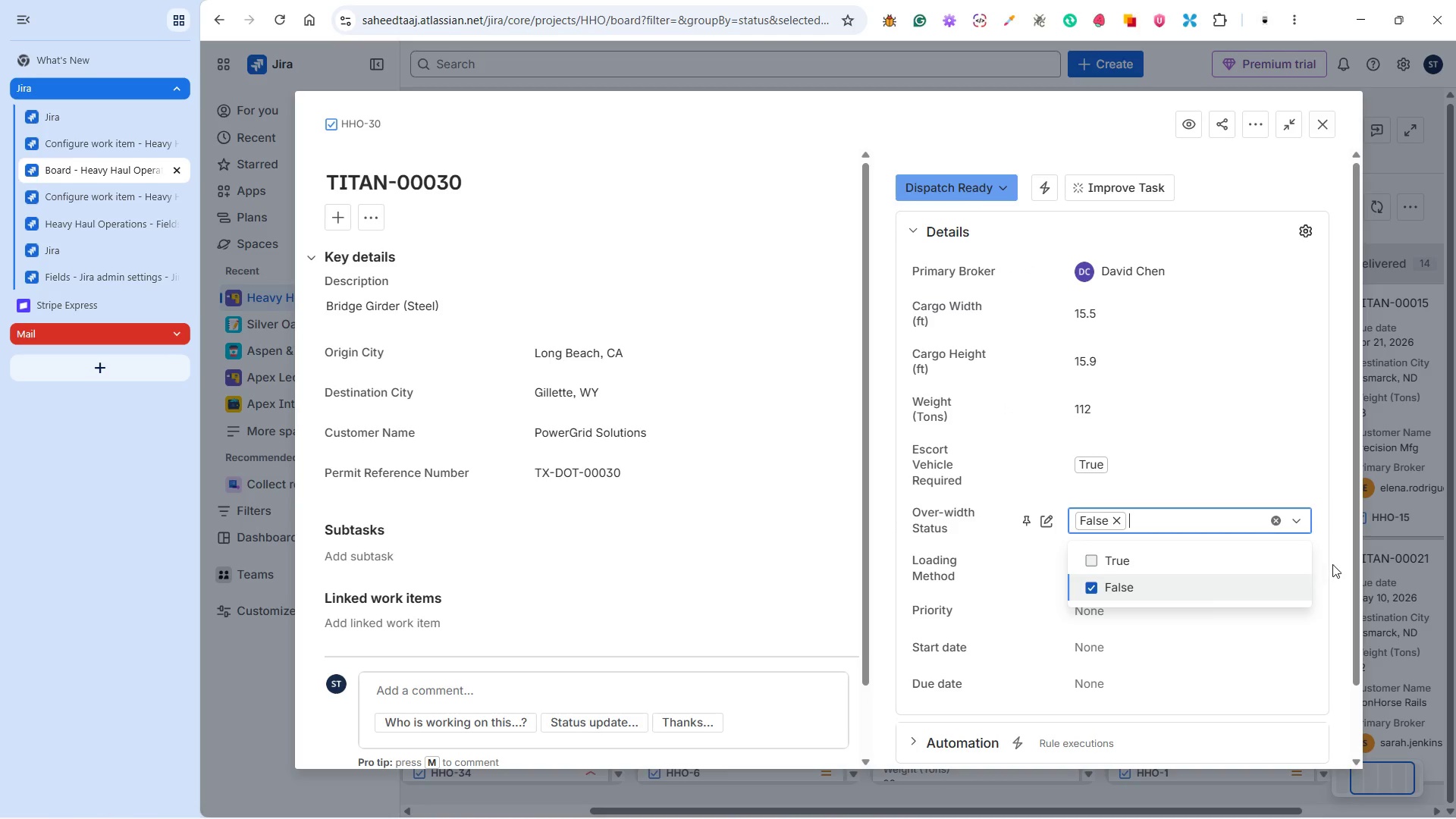 
left_click([1338, 557])
 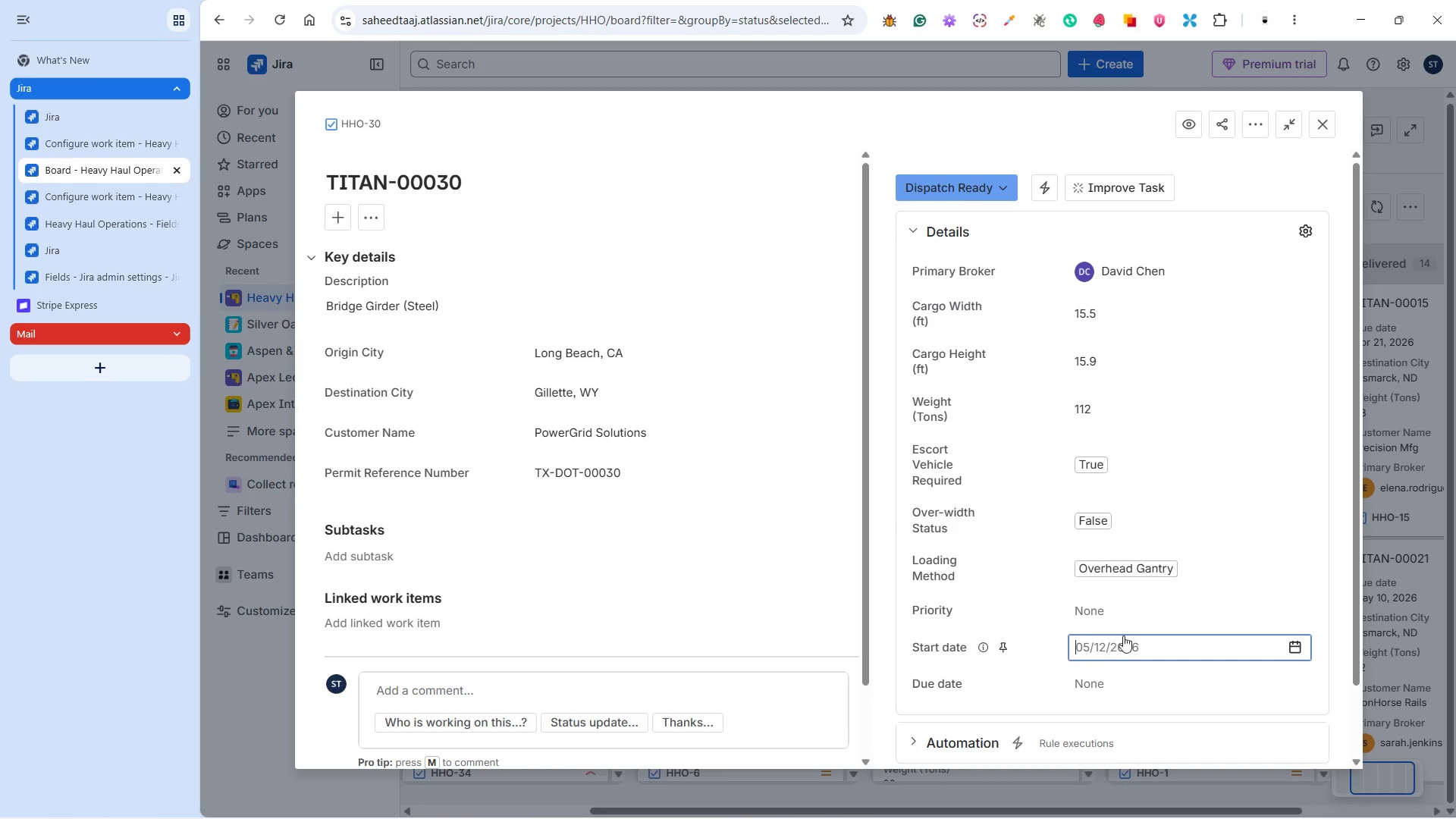 
left_click([1144, 640])
 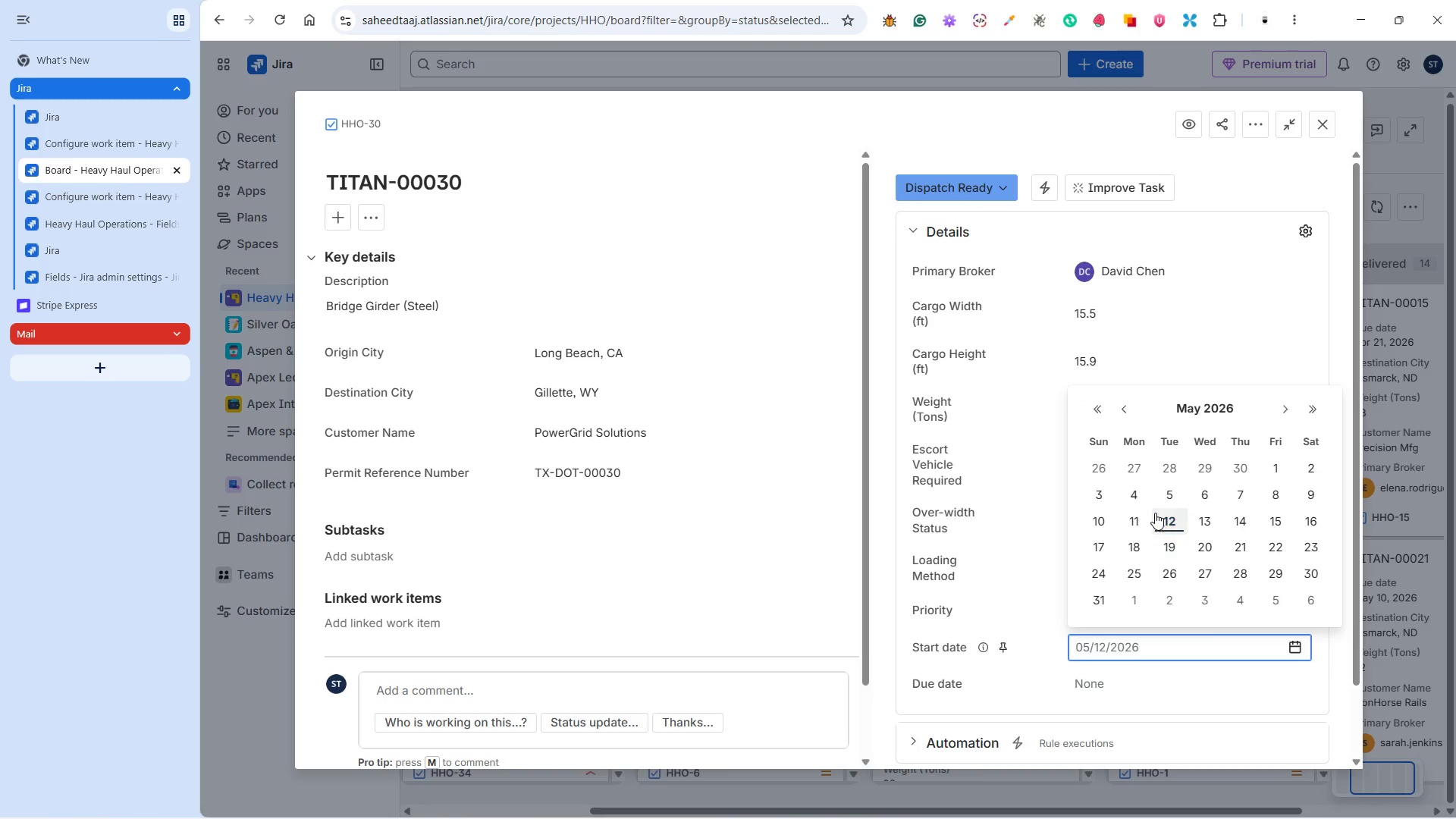 
left_click([1140, 497])
 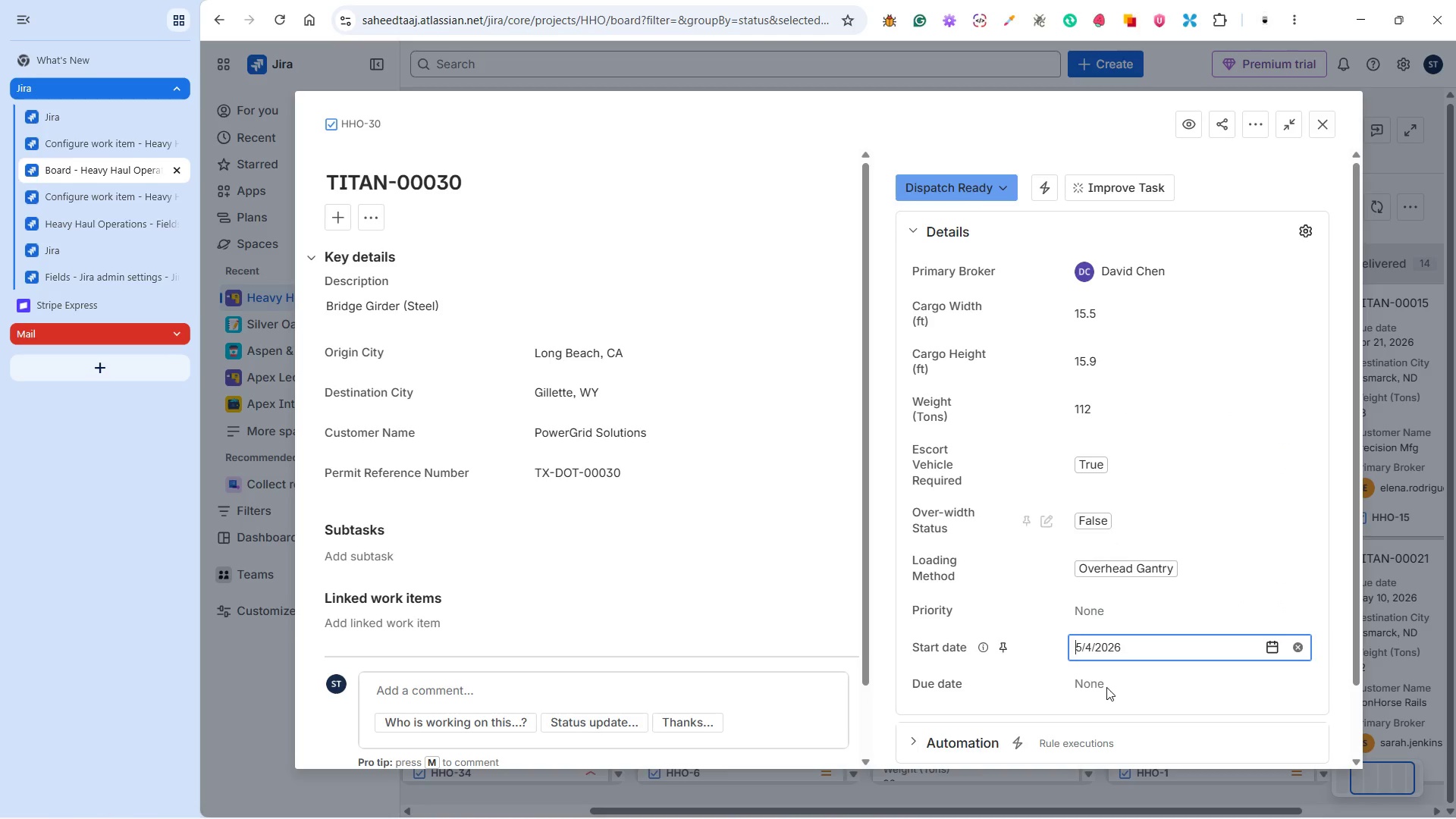 
left_click([1106, 687])
 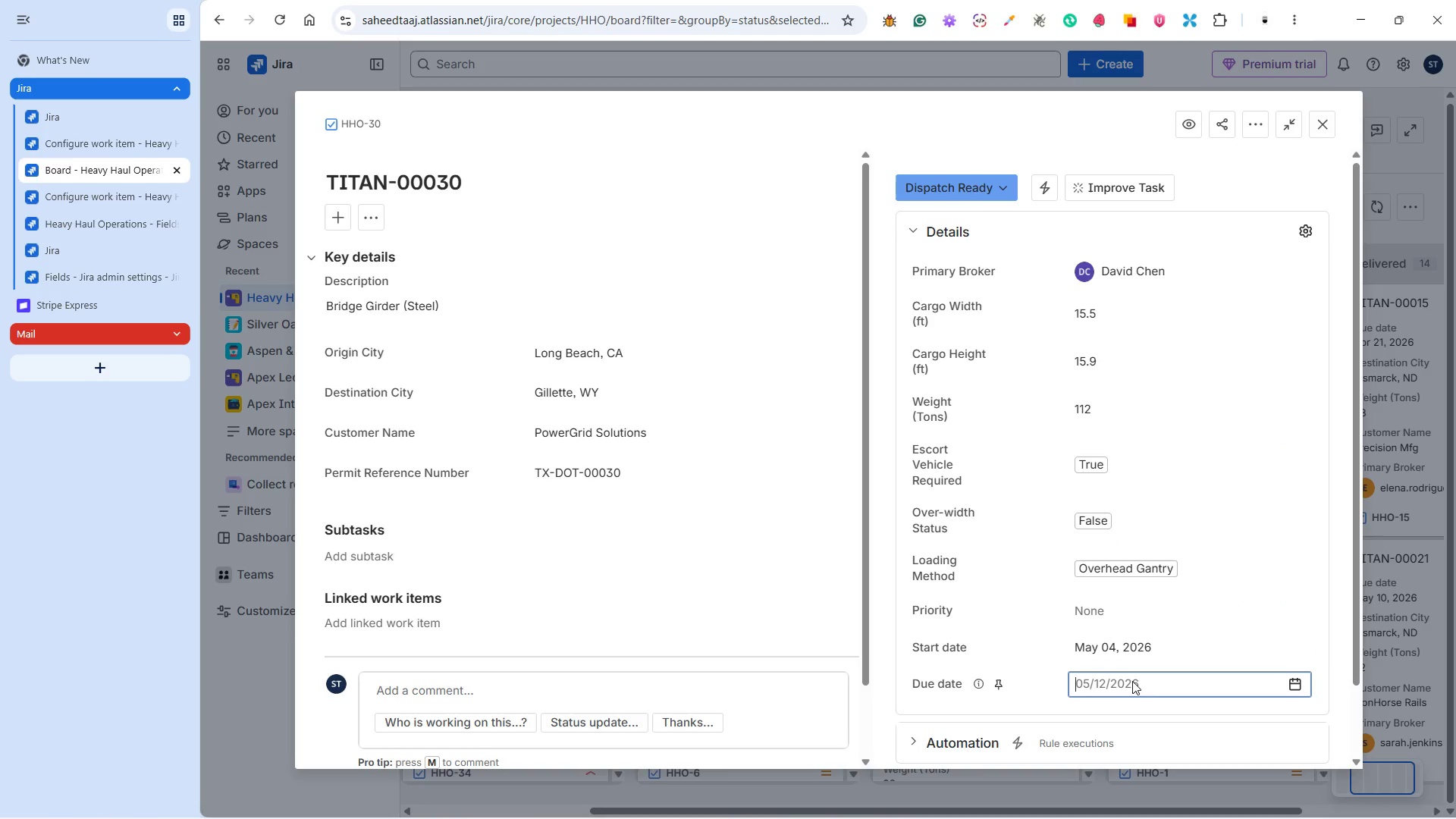 
left_click([1134, 680])
 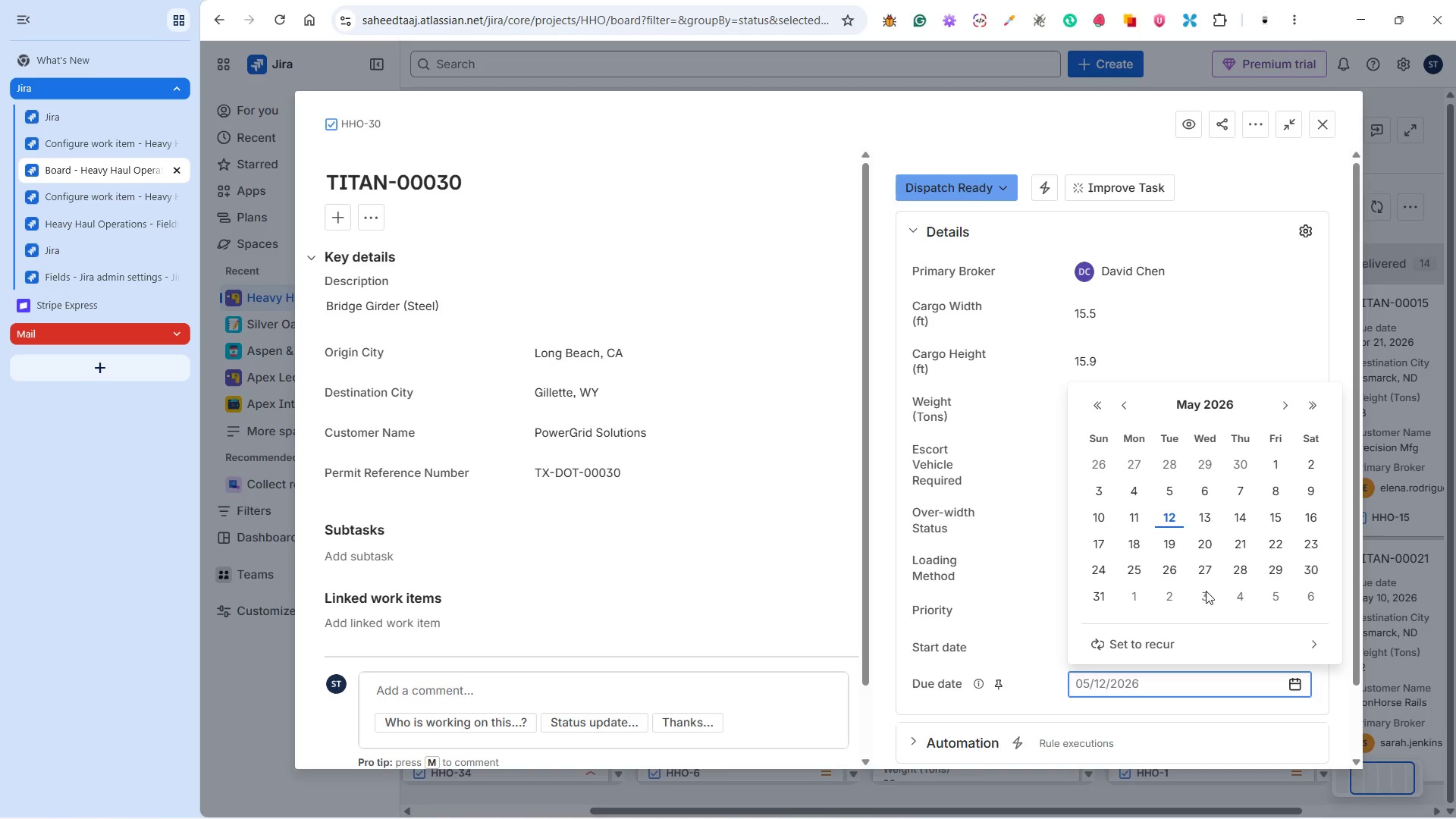 
left_click([1207, 579])
 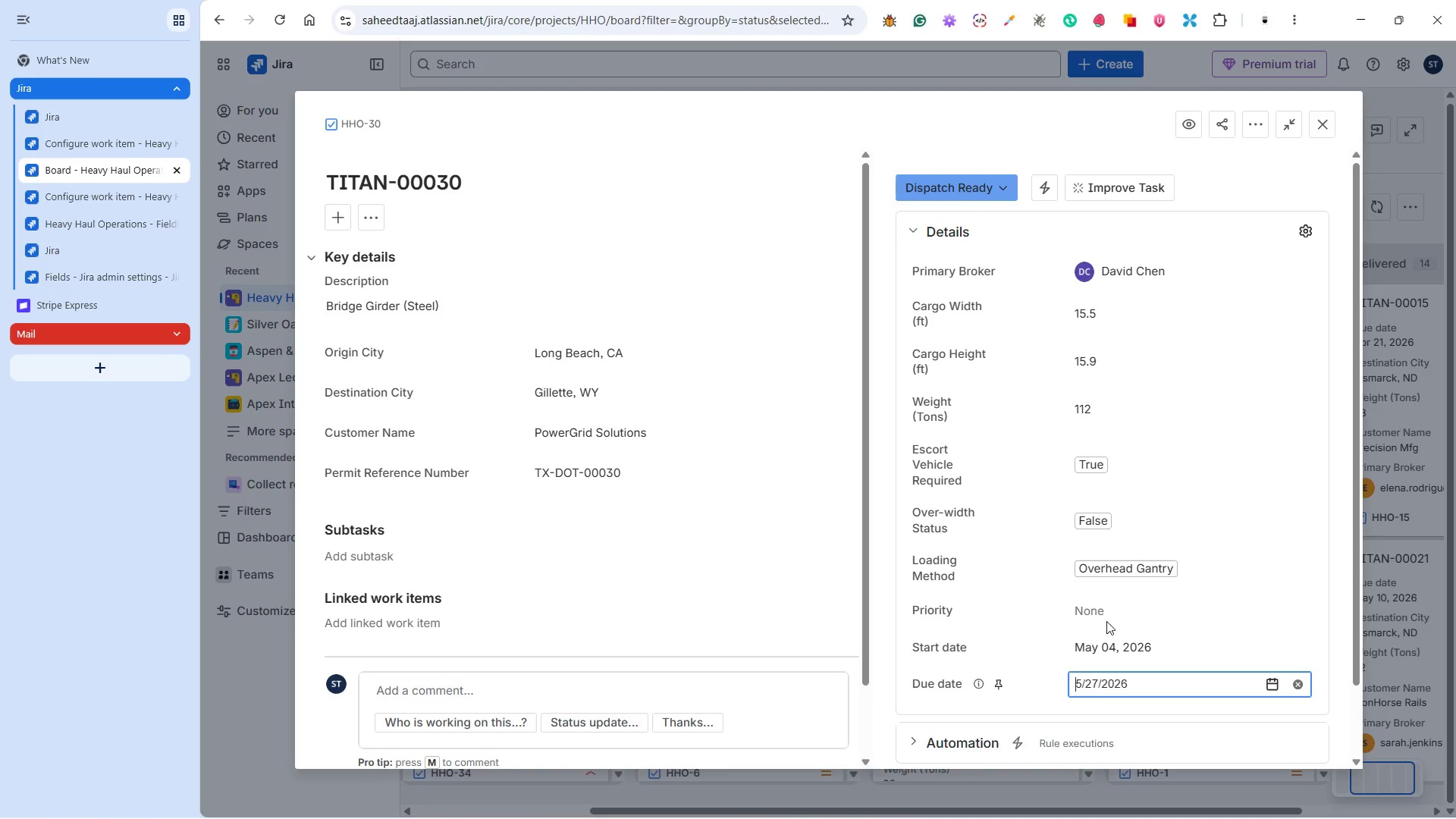 
left_click([1101, 607])
 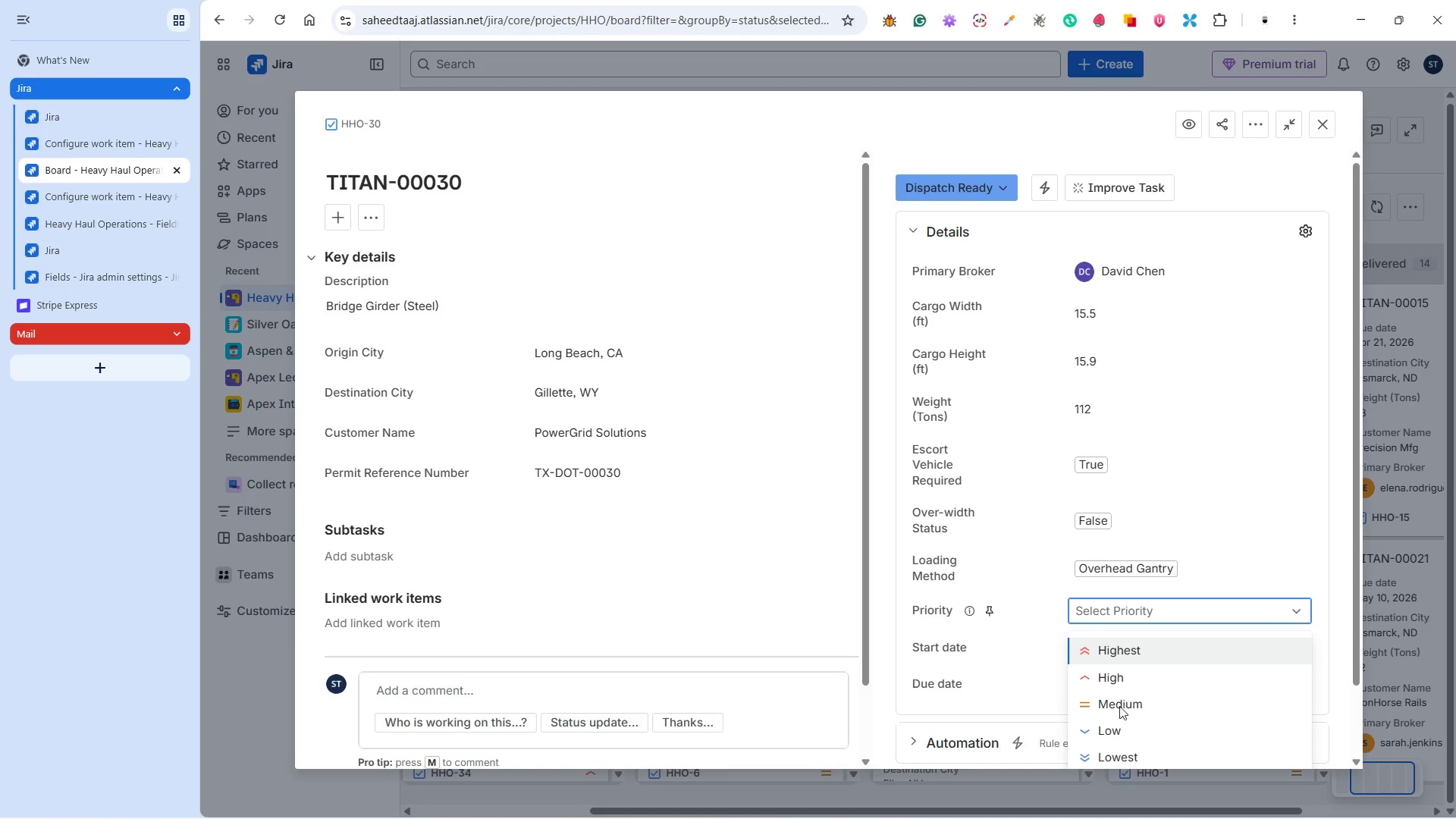 
left_click([1106, 758])
 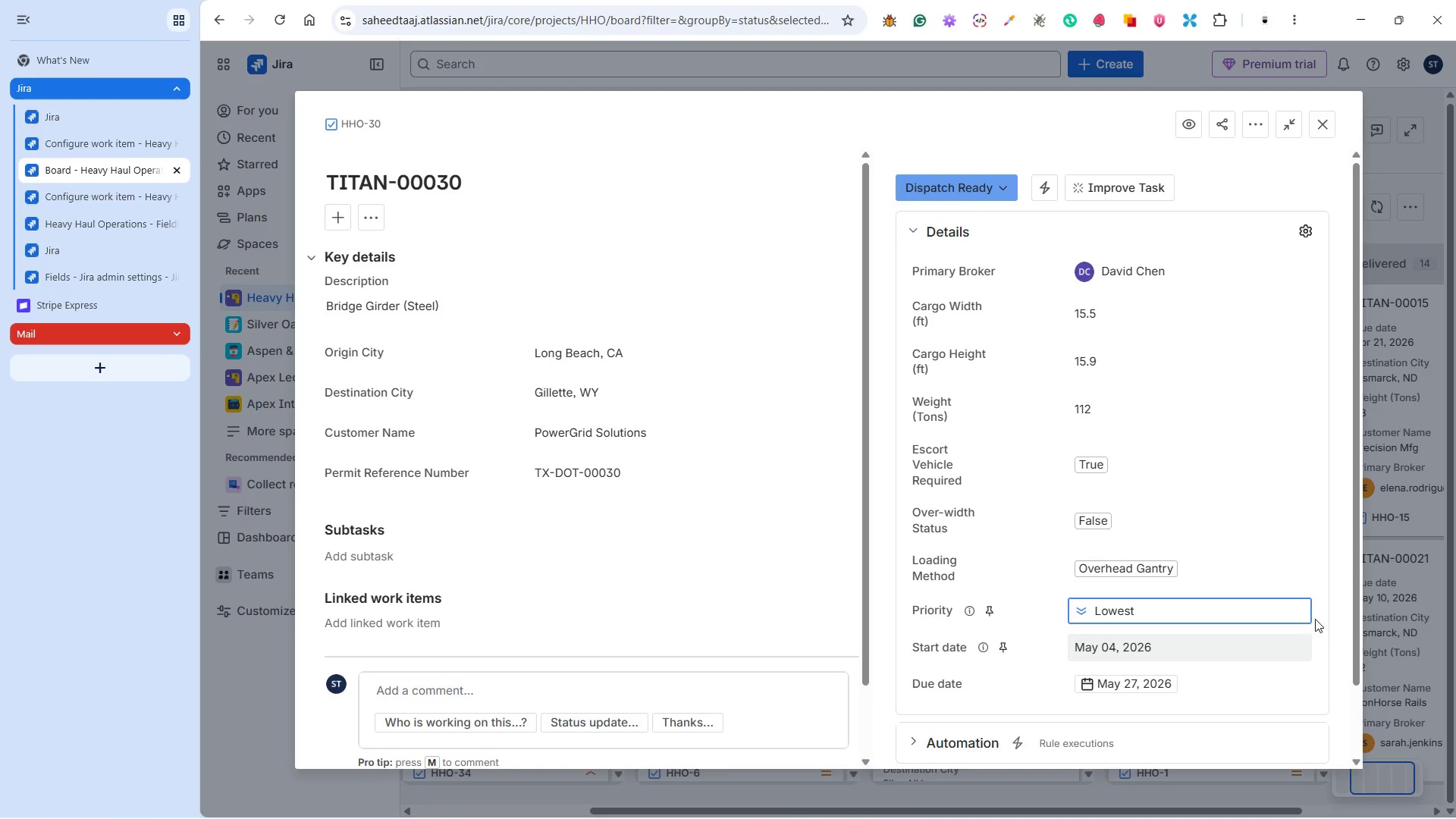 
left_click([1332, 611])
 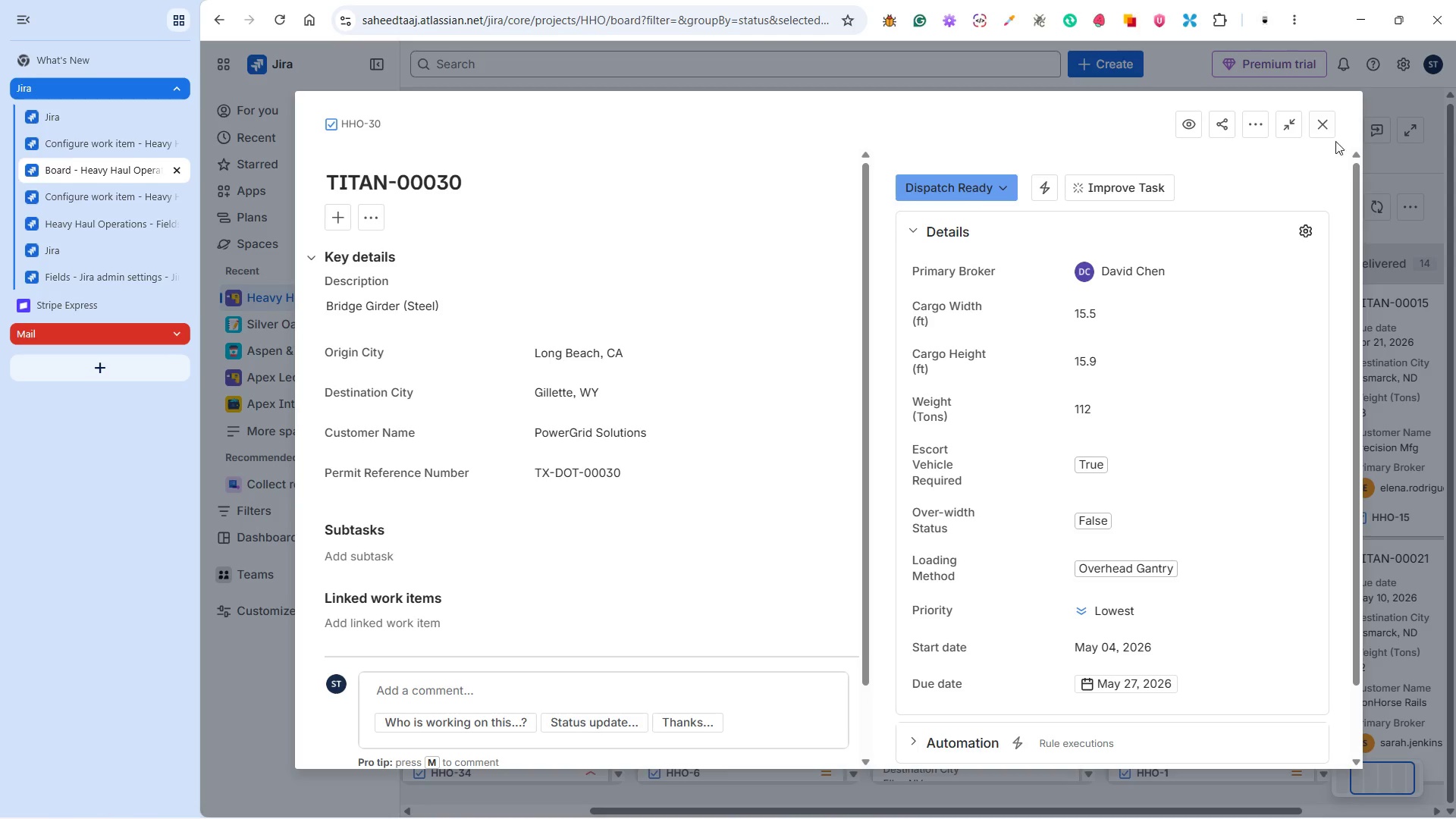 
left_click([1329, 130])
 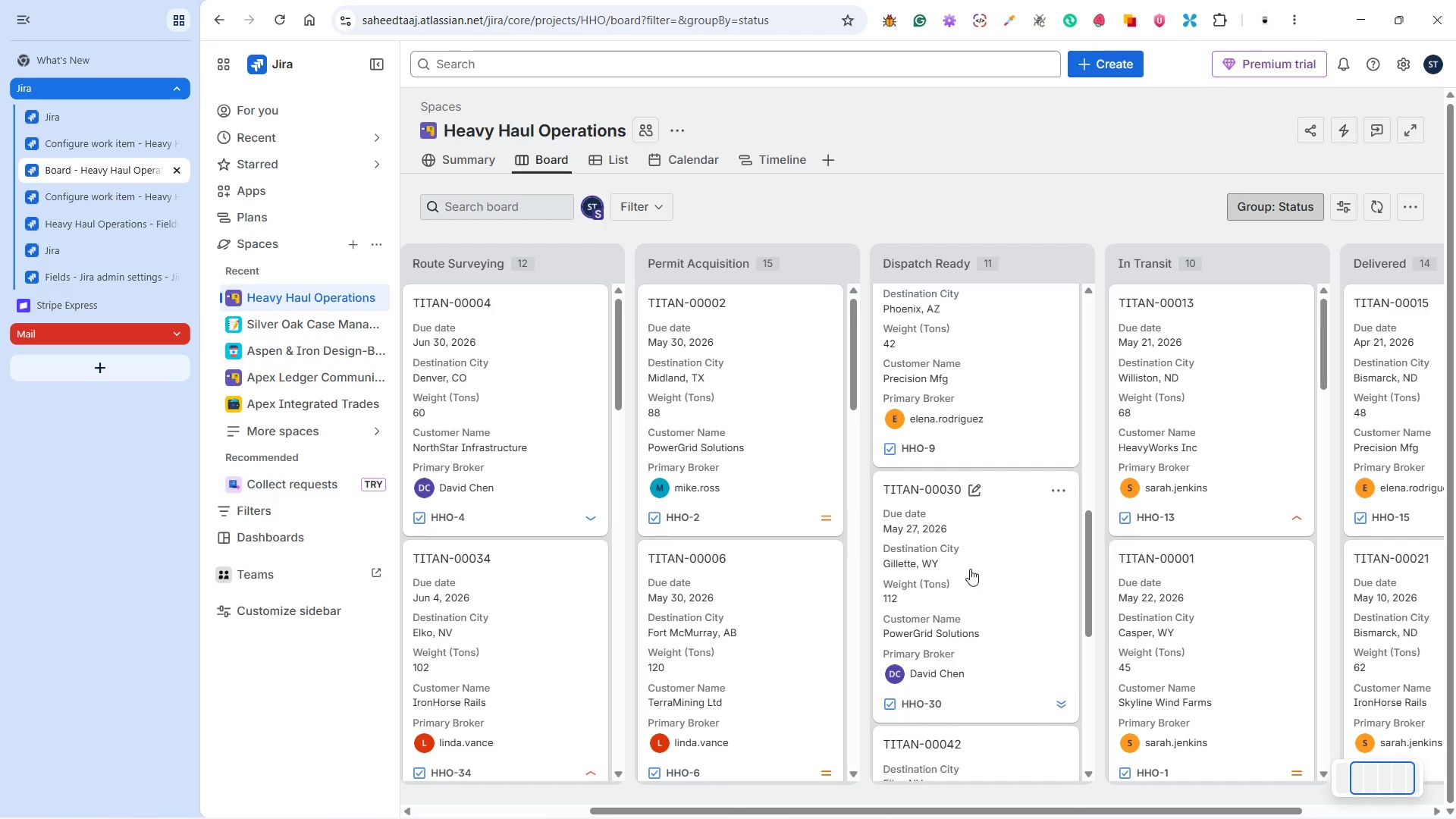 
scroll: coordinate [1010, 561], scroll_direction: down, amount: 11.0
 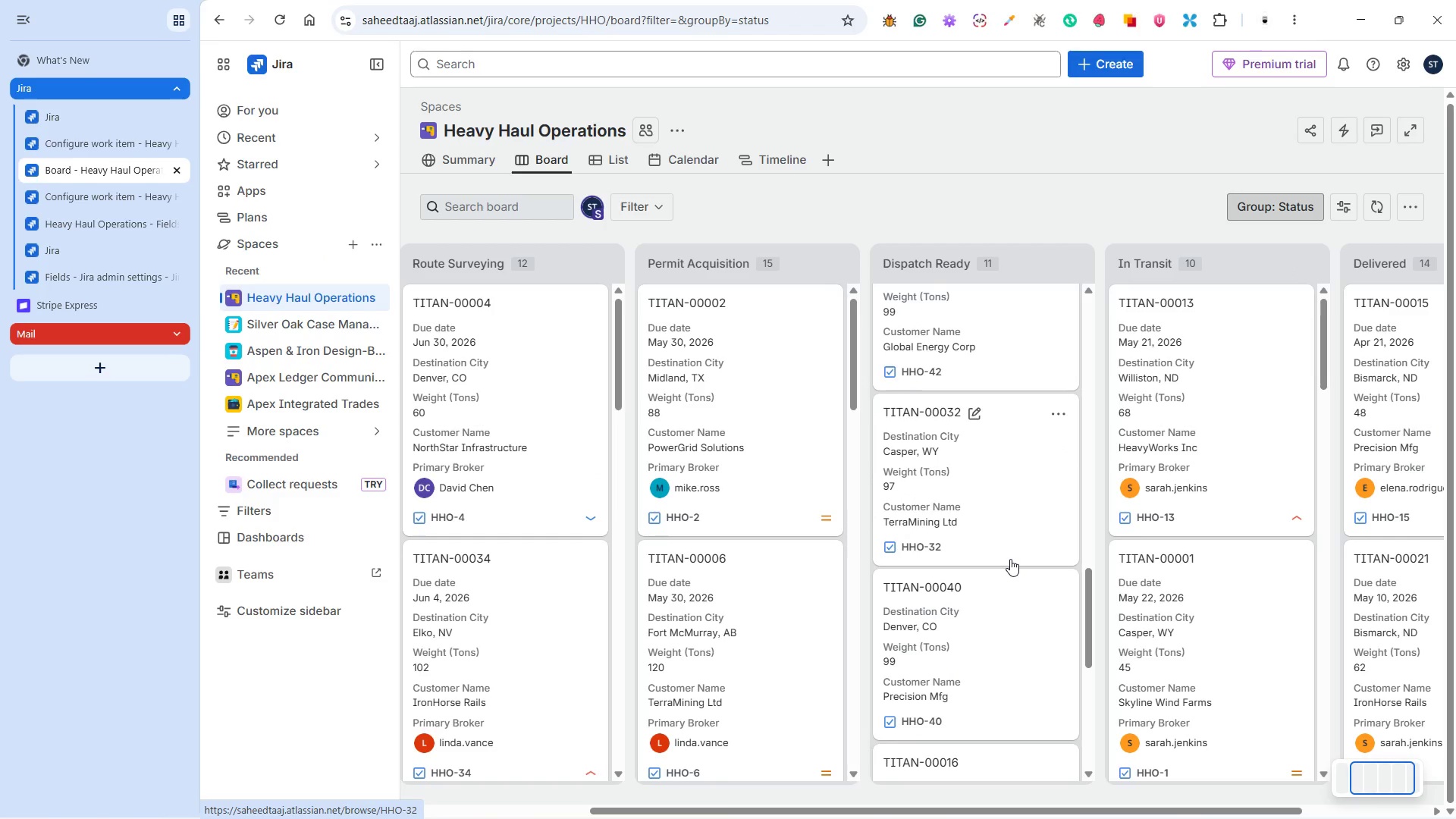 
left_click([1006, 502])
 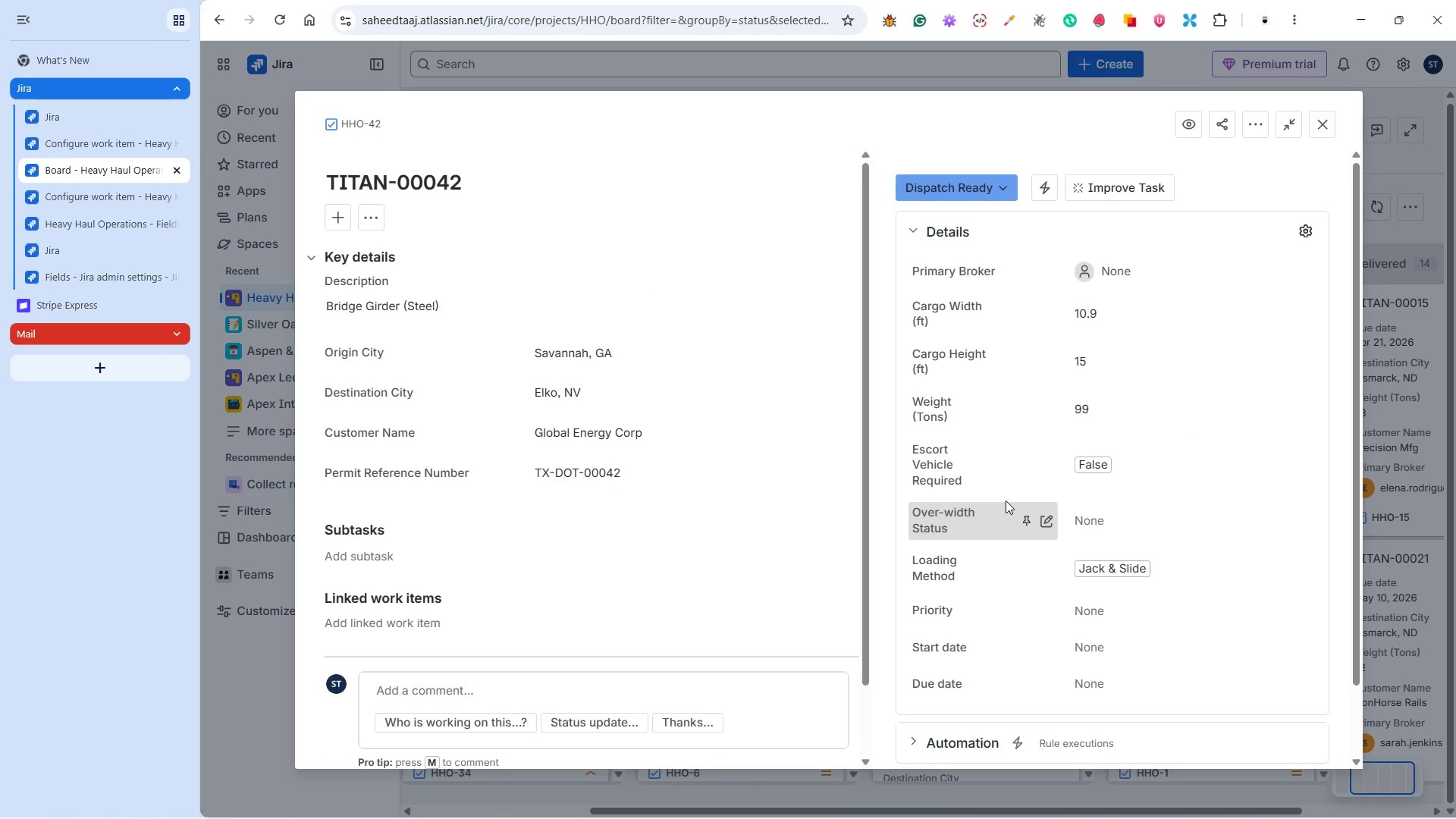 
scroll: coordinate [1010, 559], scroll_direction: up, amount: 4.0
 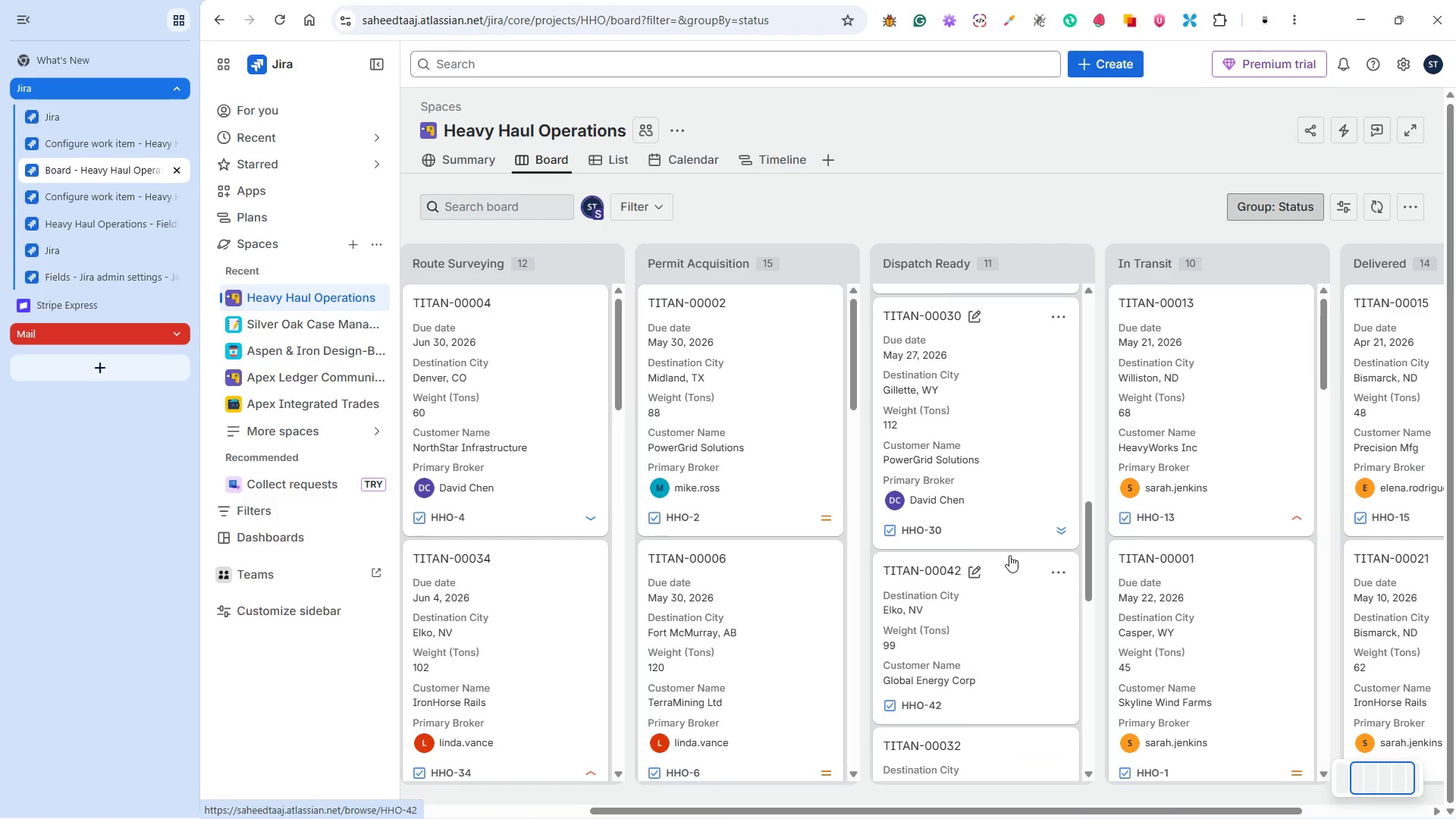 
scroll: coordinate [1009, 555], scroll_direction: down, amount: 2.0
 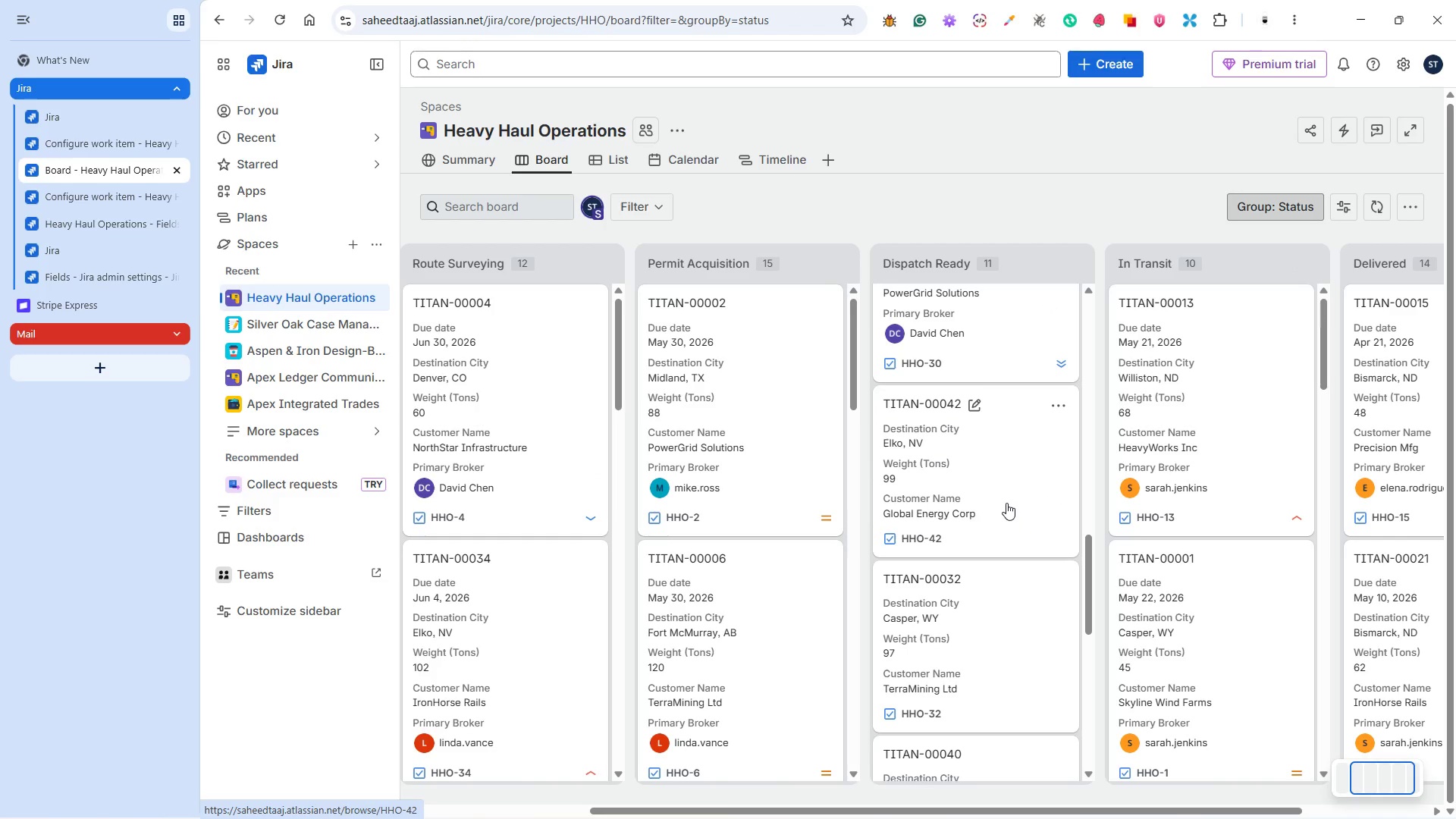 
left_click([1122, 271])
 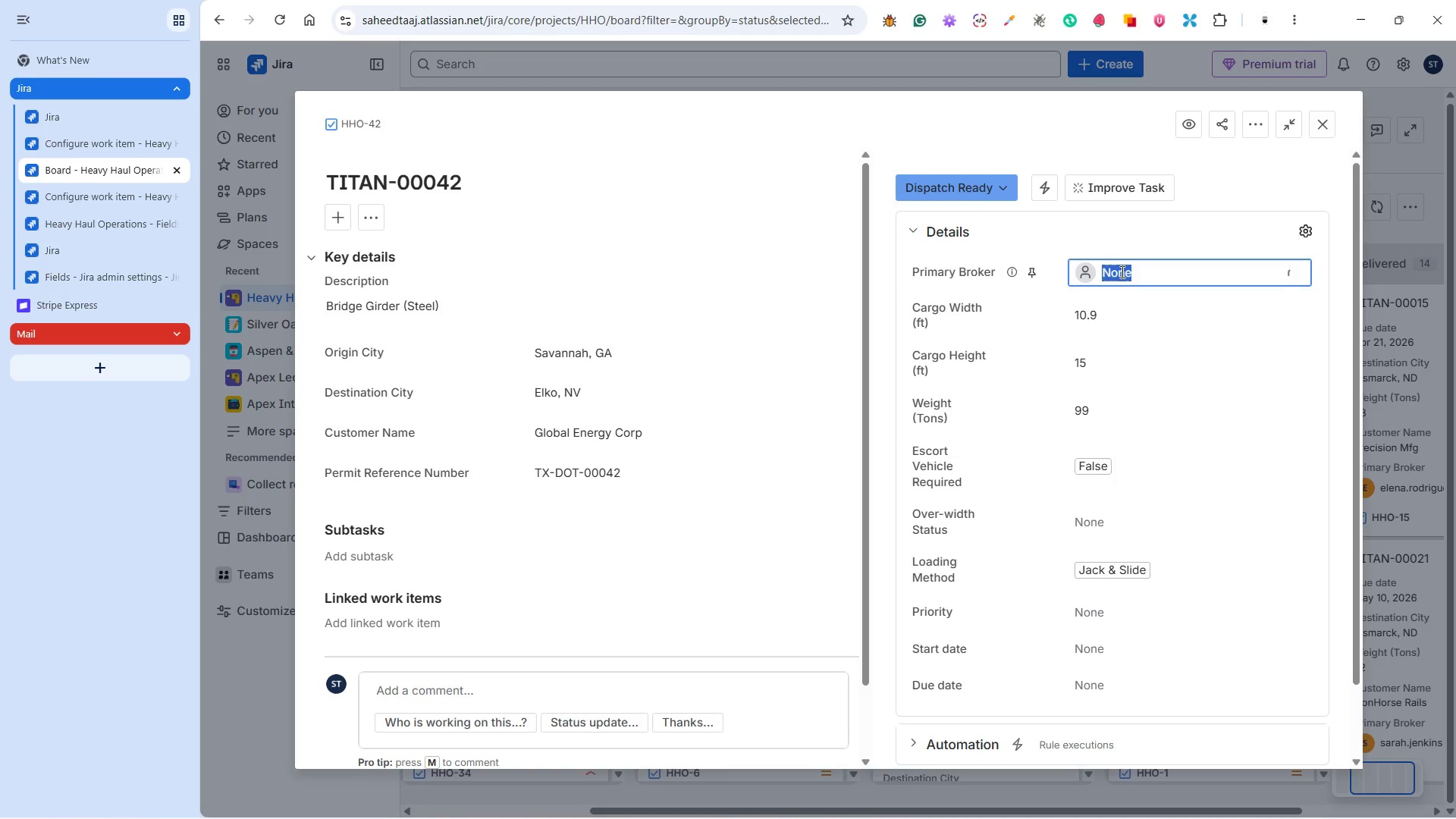 
type(ma)
 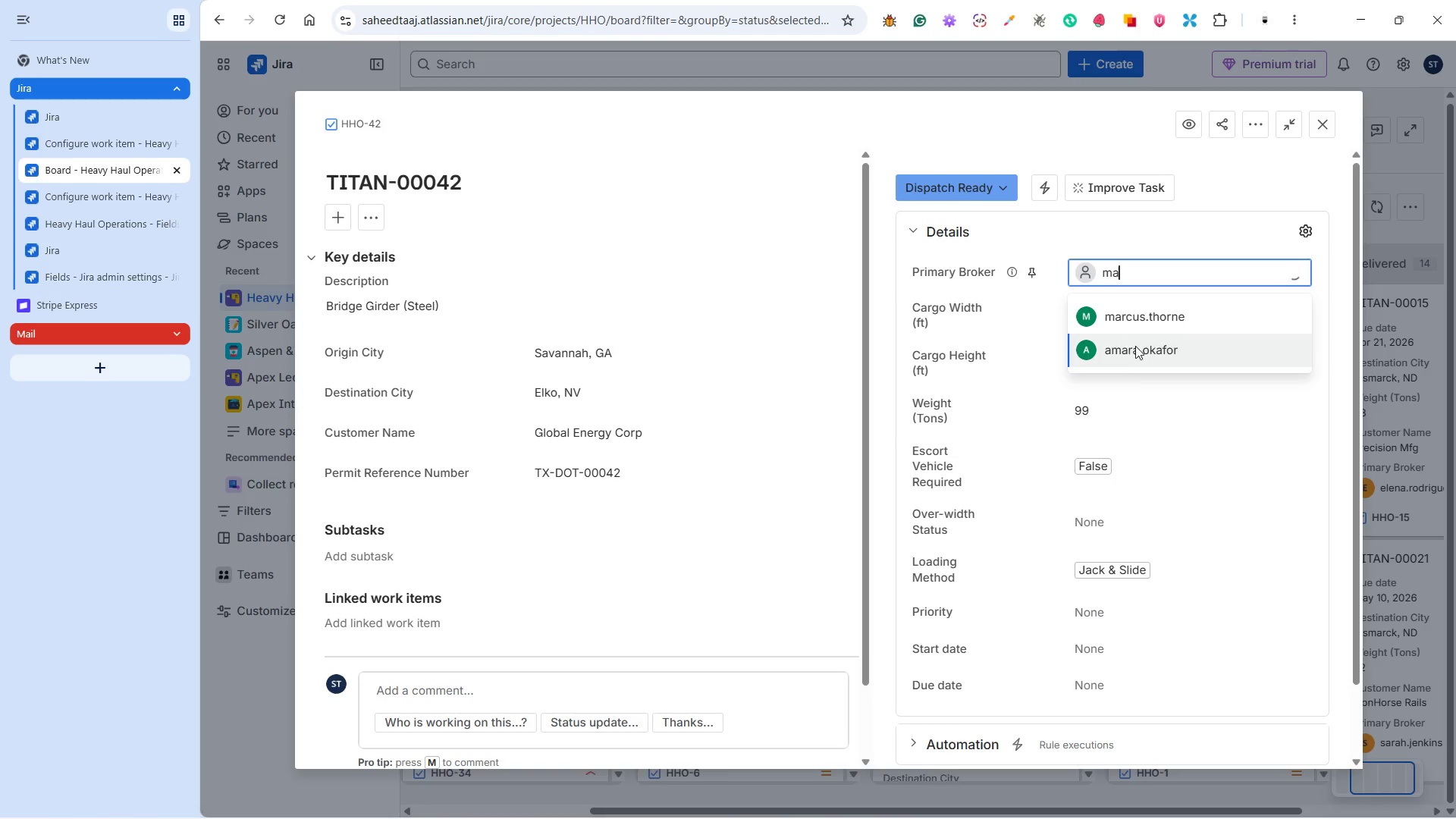 
left_click([1132, 322])
 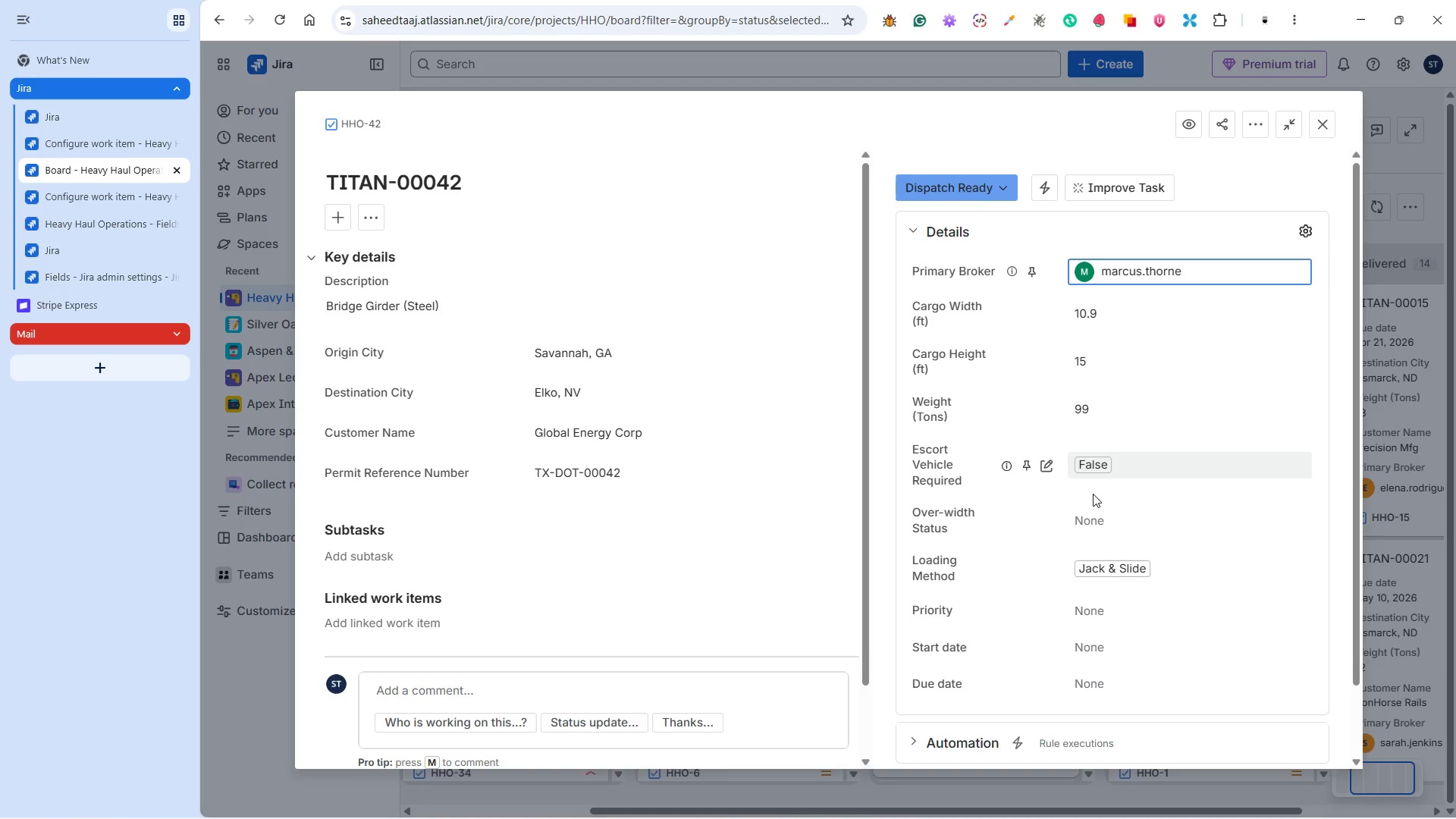 
left_click([1097, 526])
 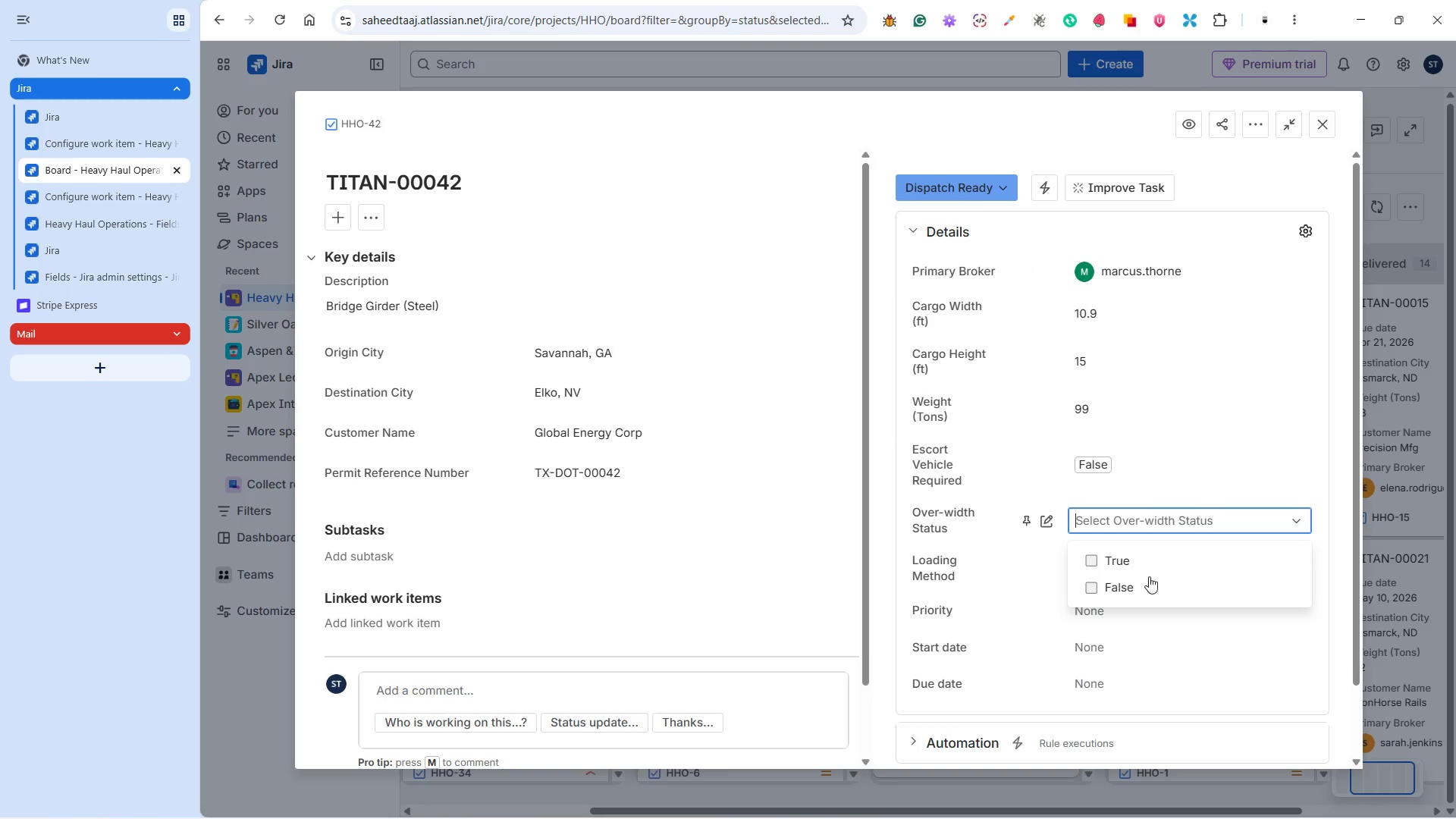 
left_click([1125, 581])
 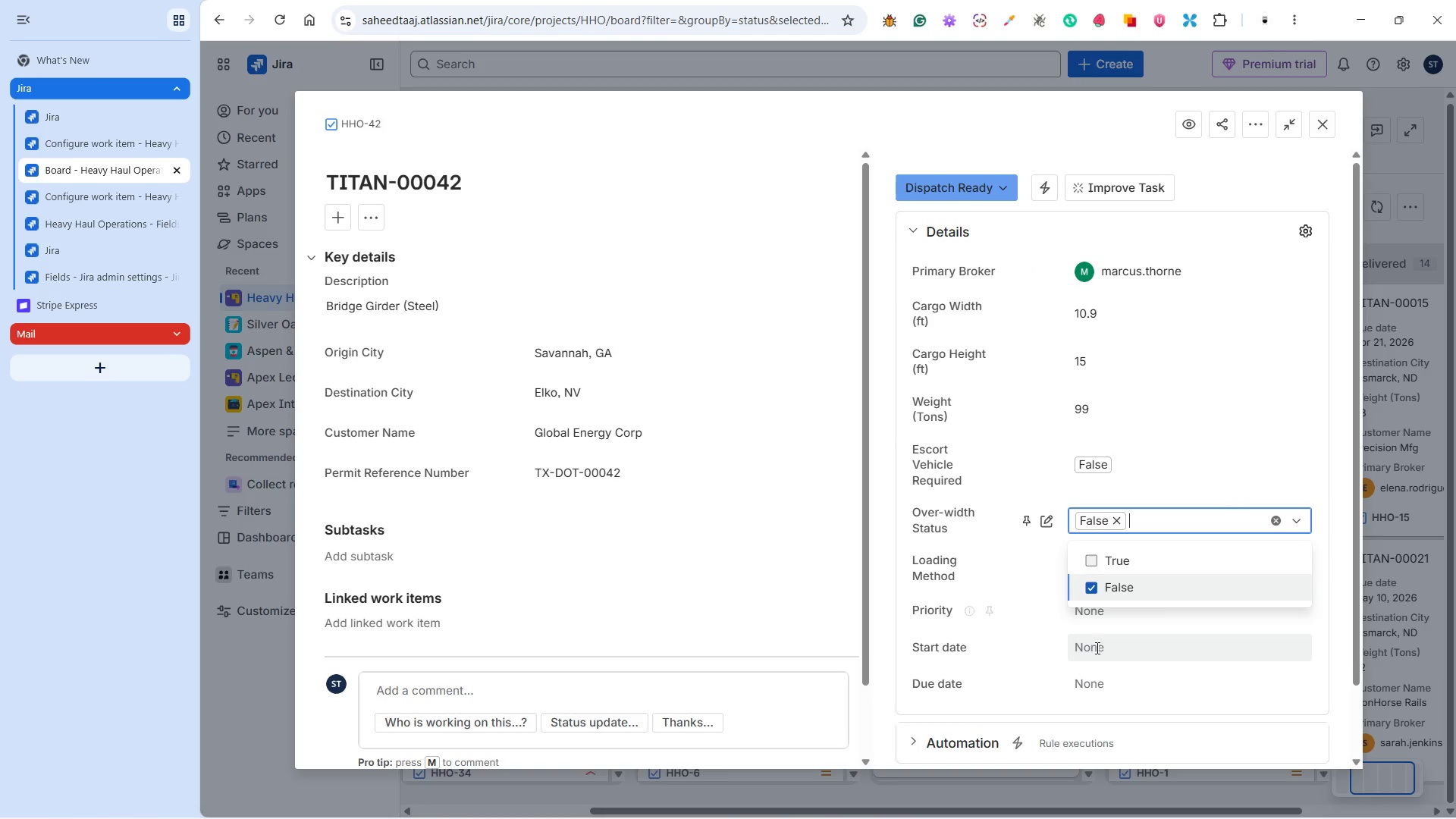 
left_click([1096, 654])
 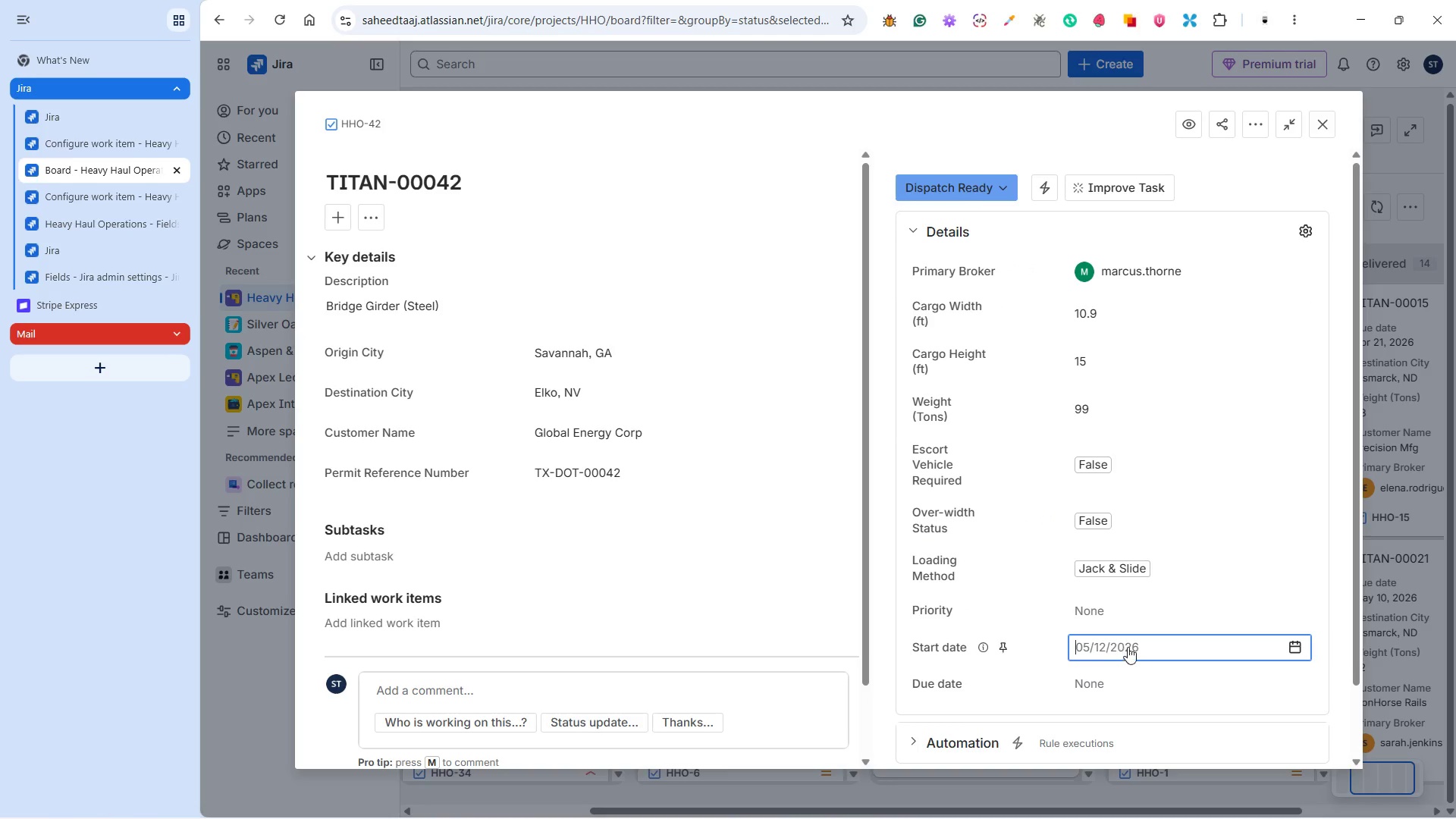 
left_click([1135, 645])
 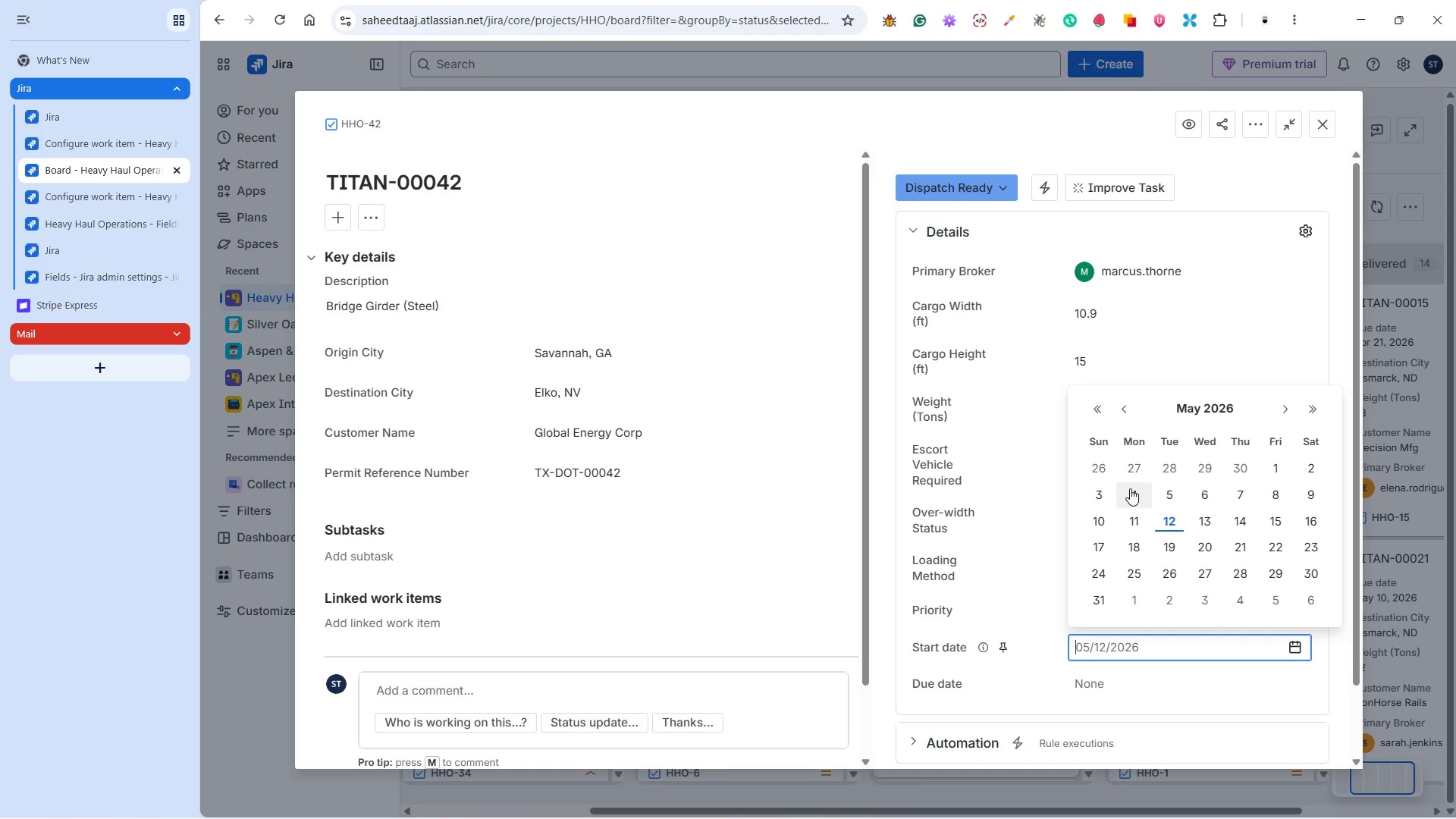 
left_click([1134, 470])
 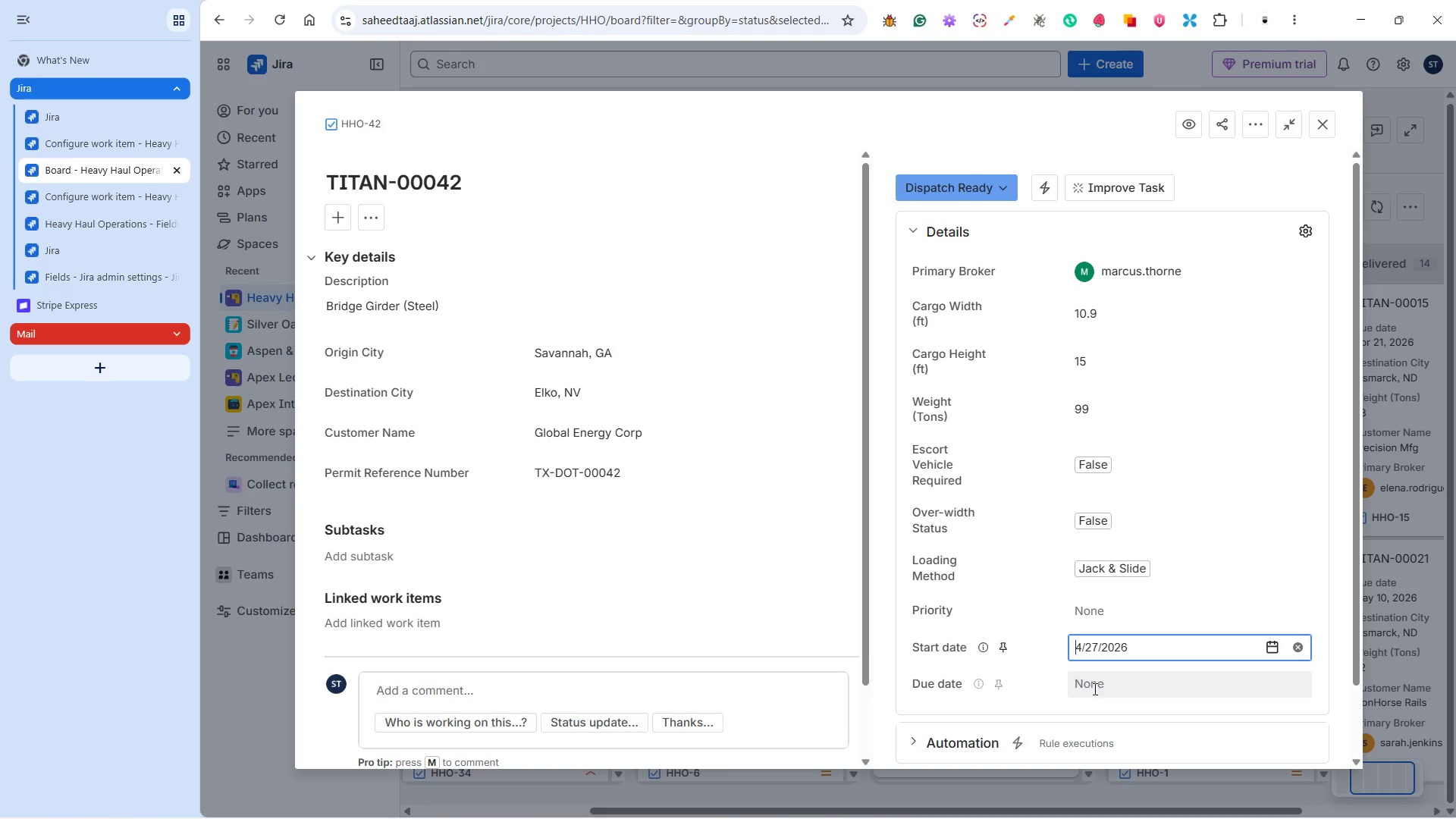 
left_click([1092, 680])
 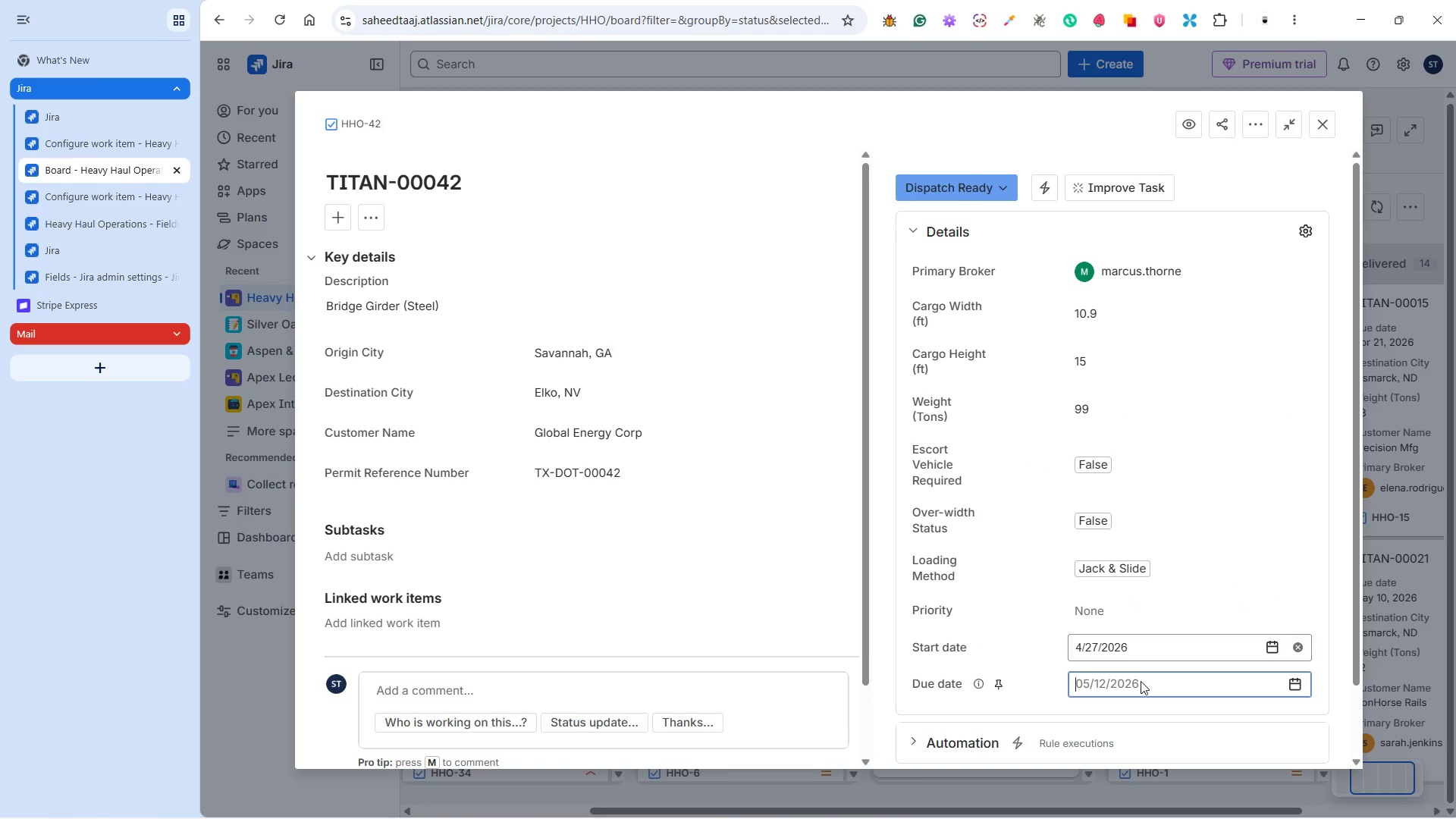 
left_click([1146, 682])
 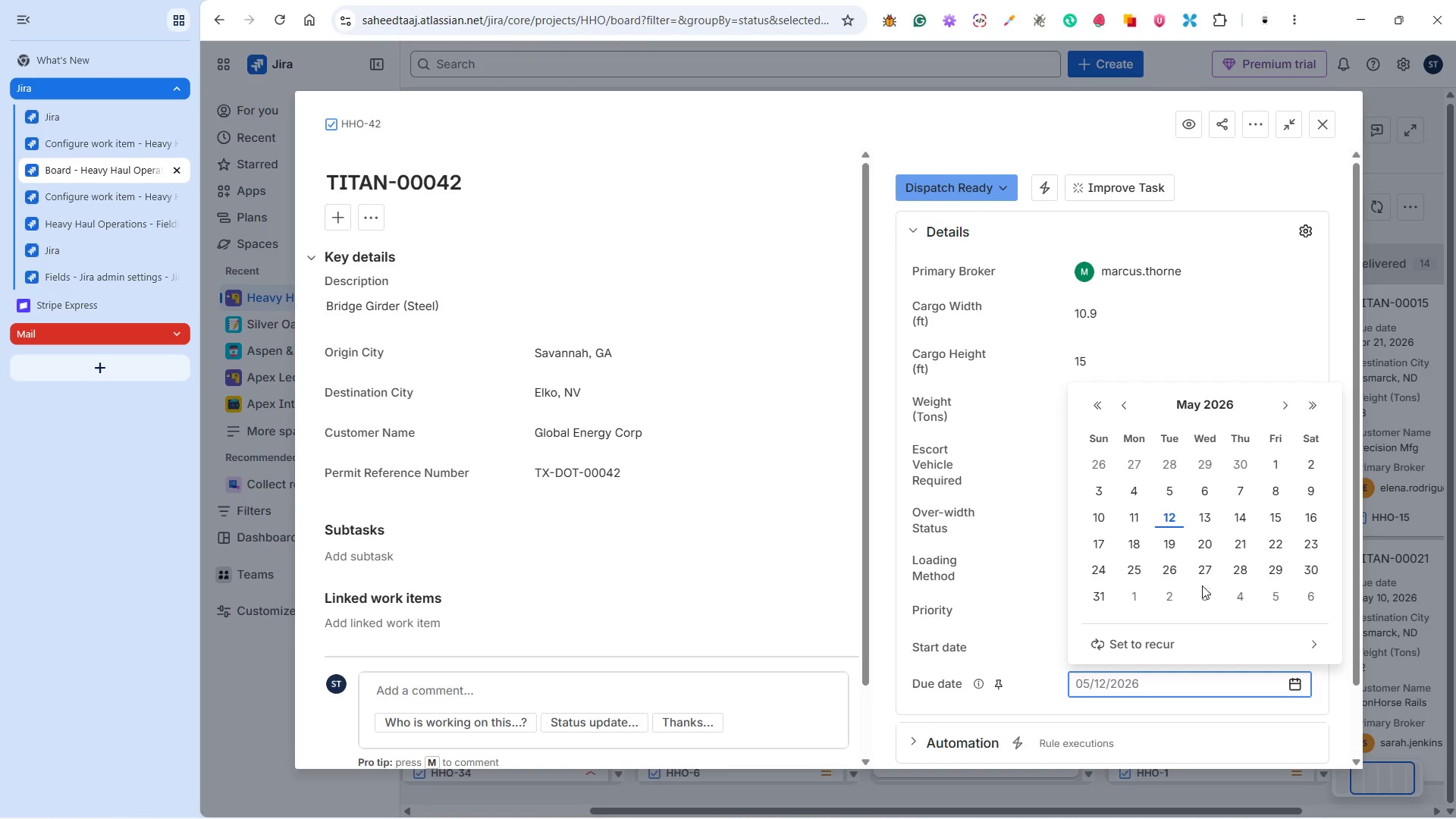 
left_click([1211, 563])
 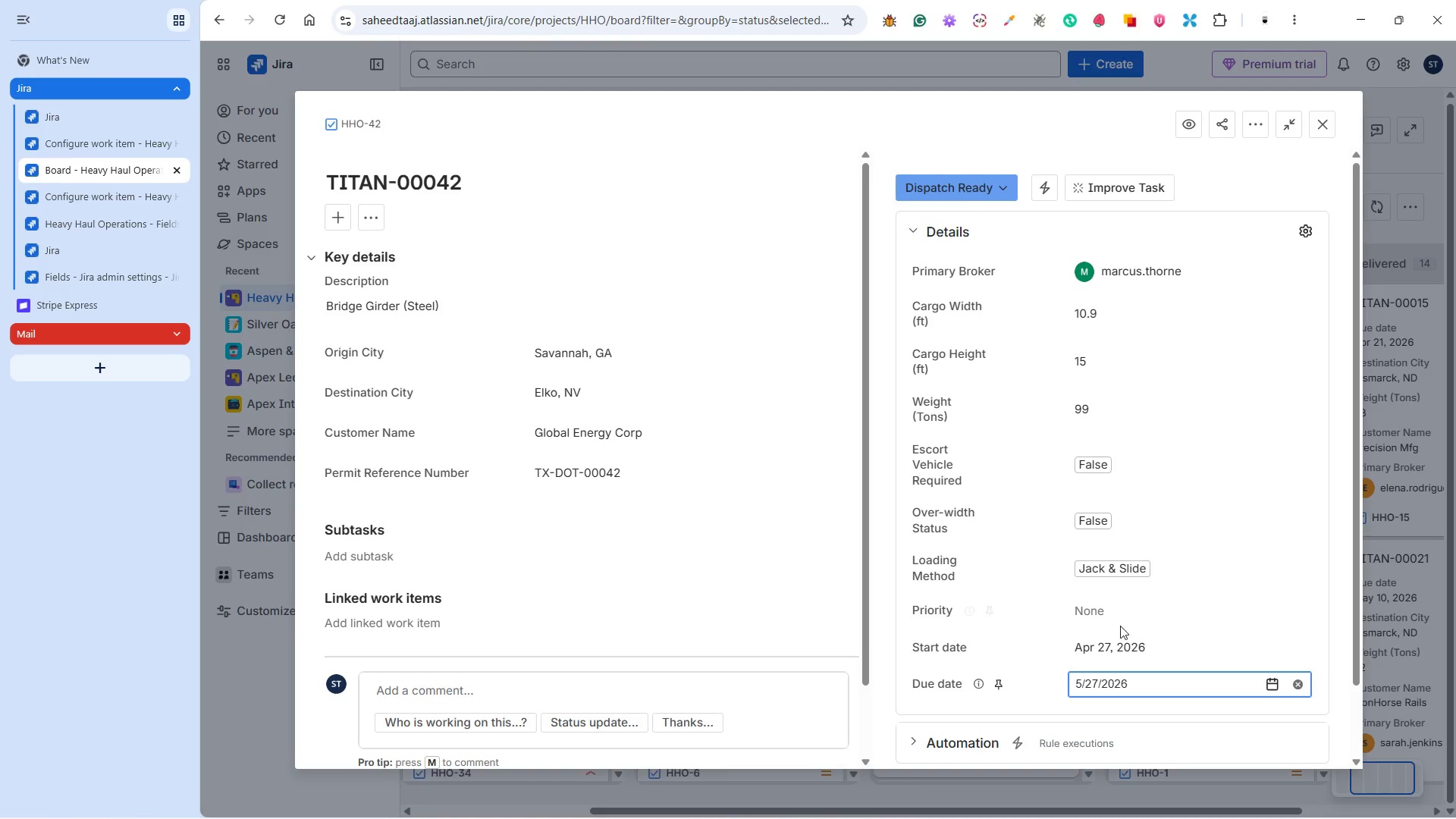 
left_click([1111, 615])
 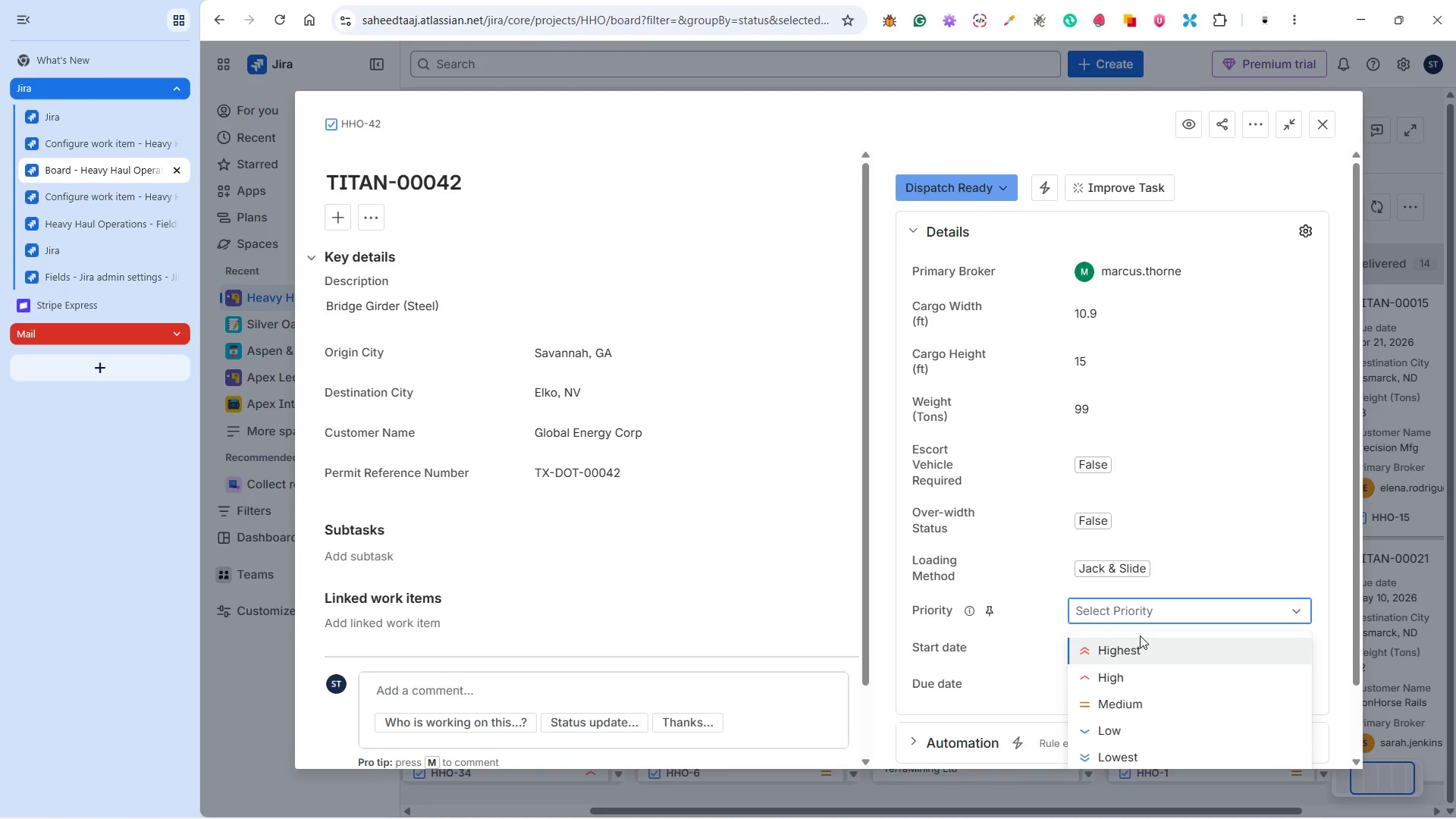 
left_click([1137, 703])
 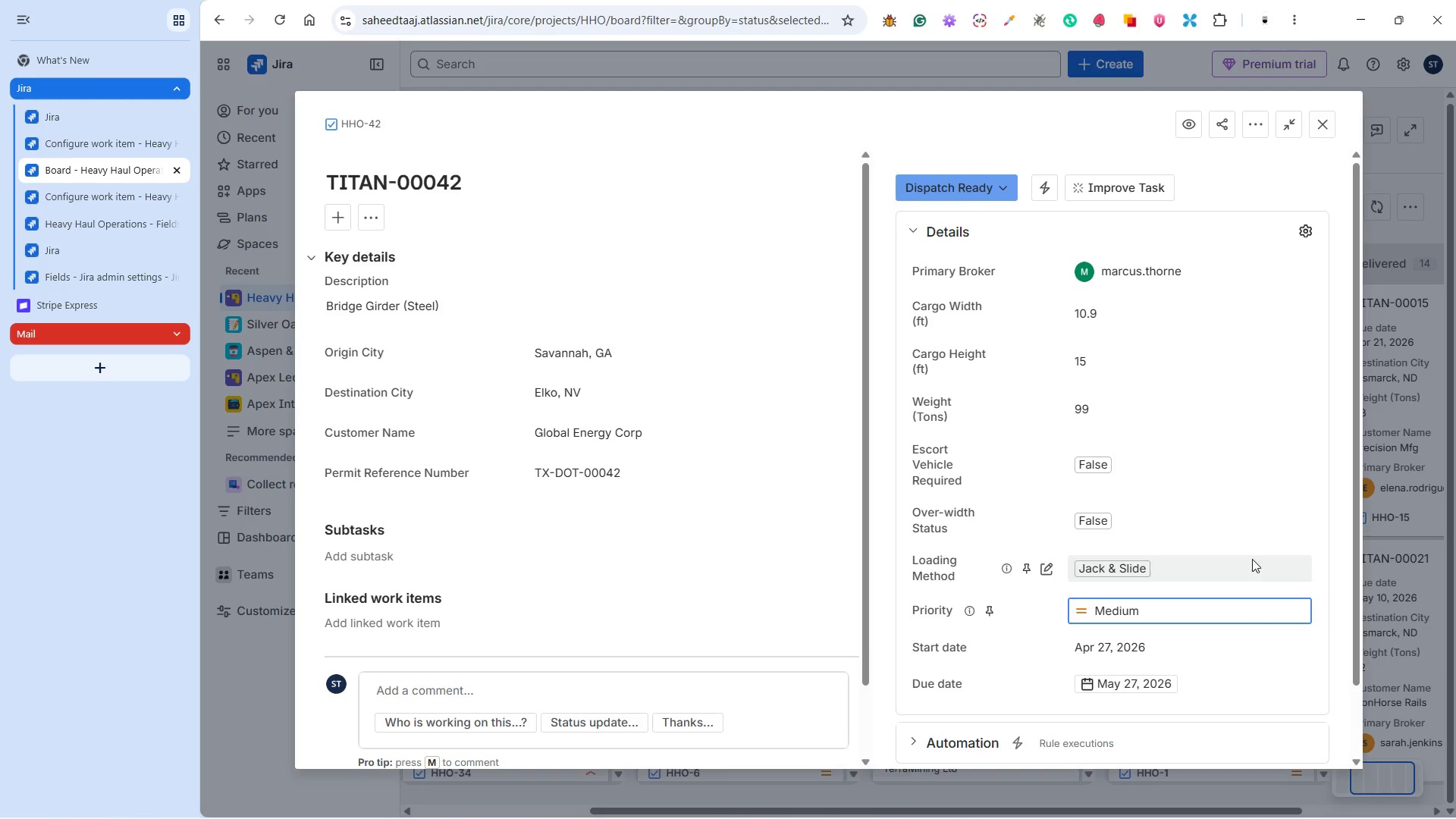 
left_click([1334, 535])
 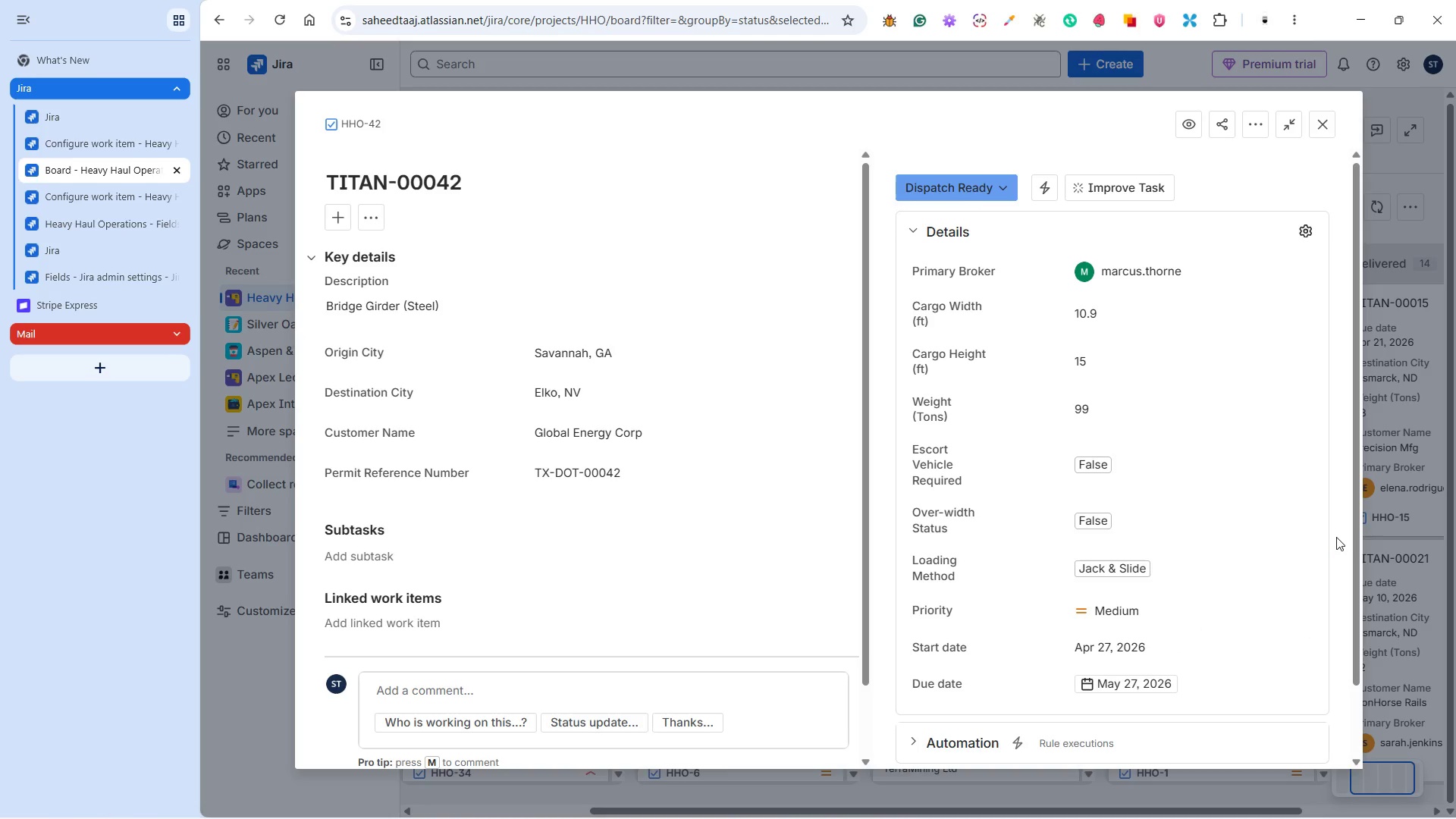 
left_click([1319, 127])
 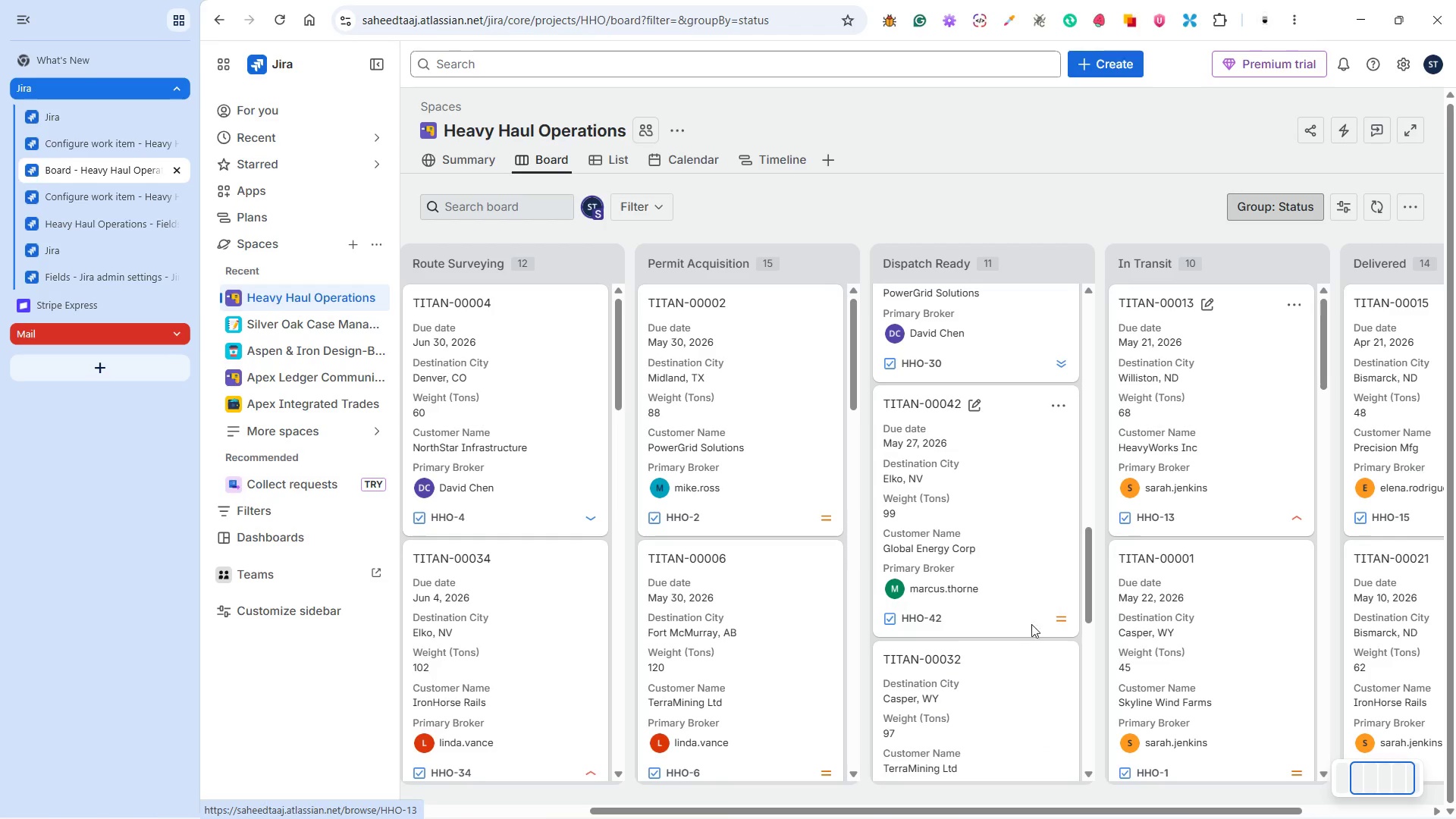 
scroll: coordinate [1338, 538], scroll_direction: up, amount: 6.0
 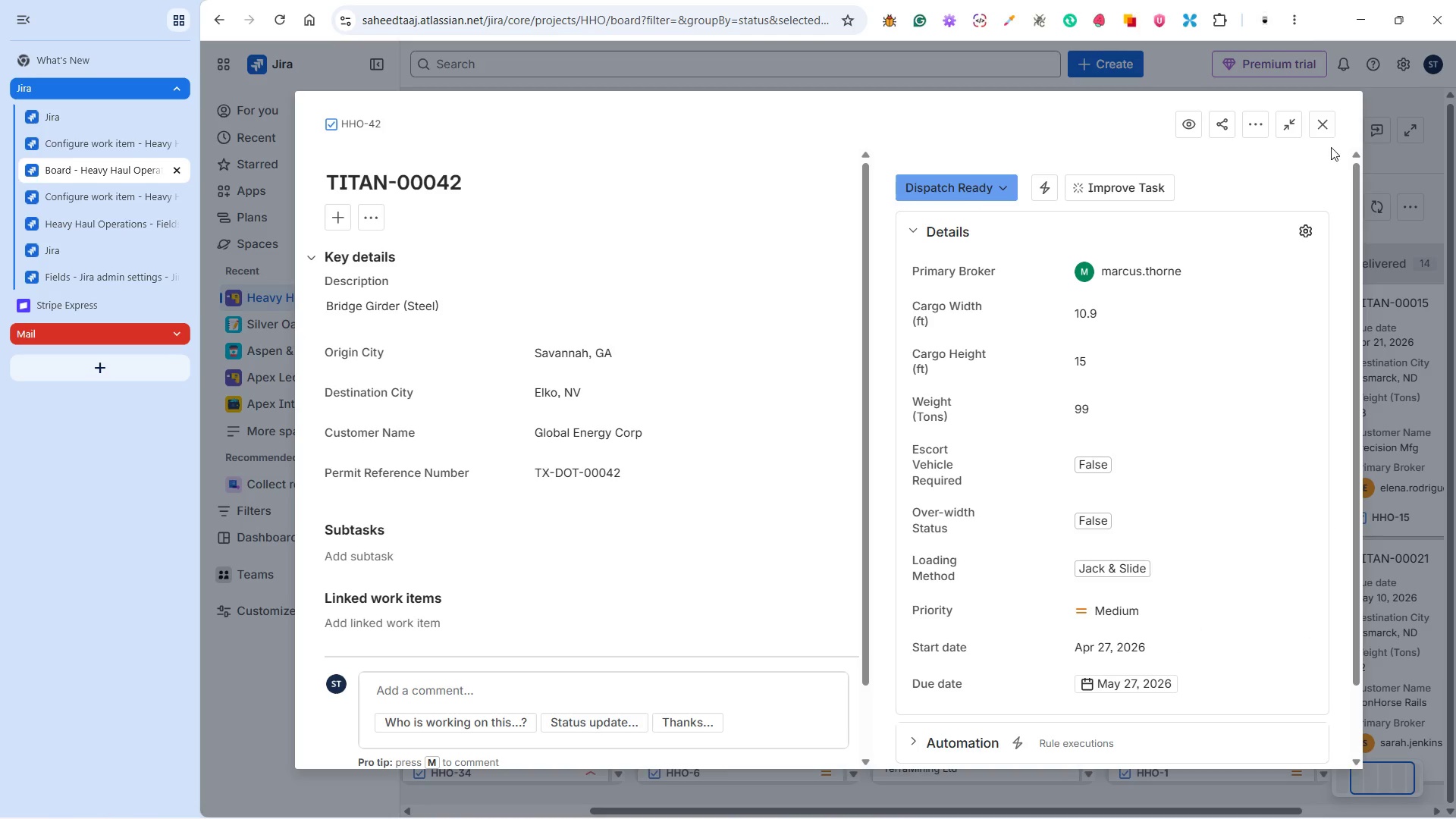 
left_click([1015, 594])
 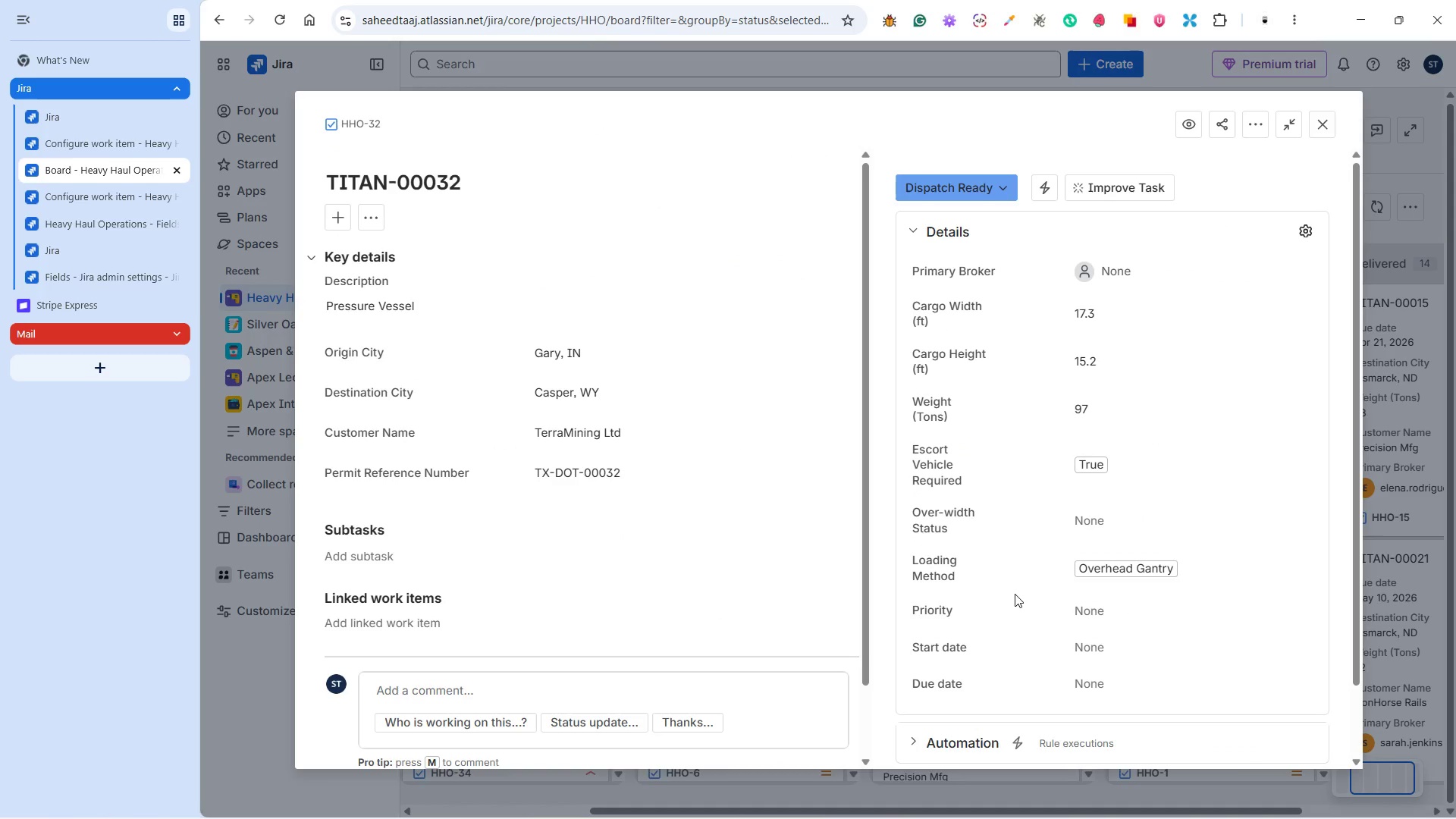 
scroll: coordinate [1010, 634], scroll_direction: down, amount: 2.0
 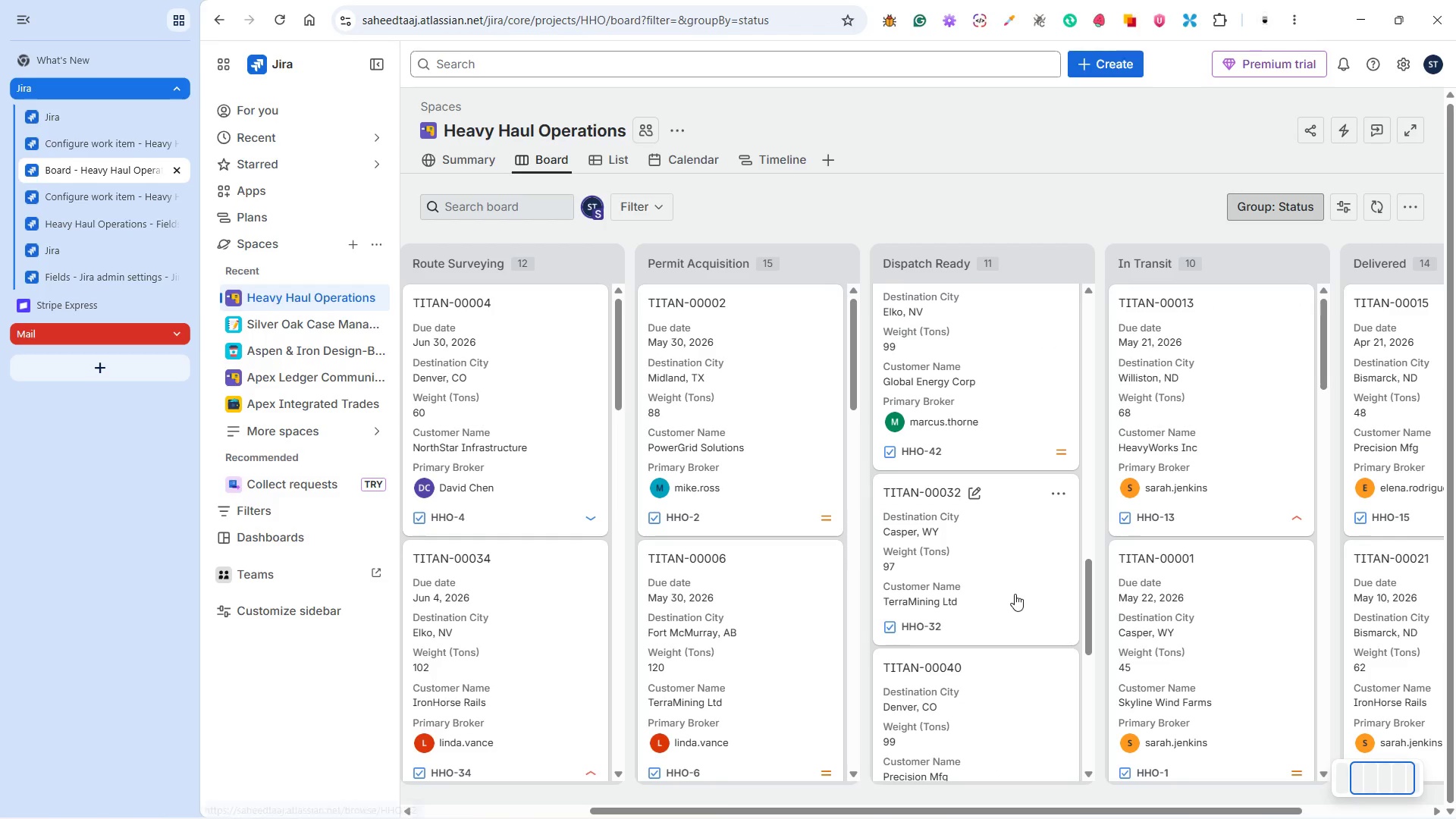 
left_click([1112, 266])
 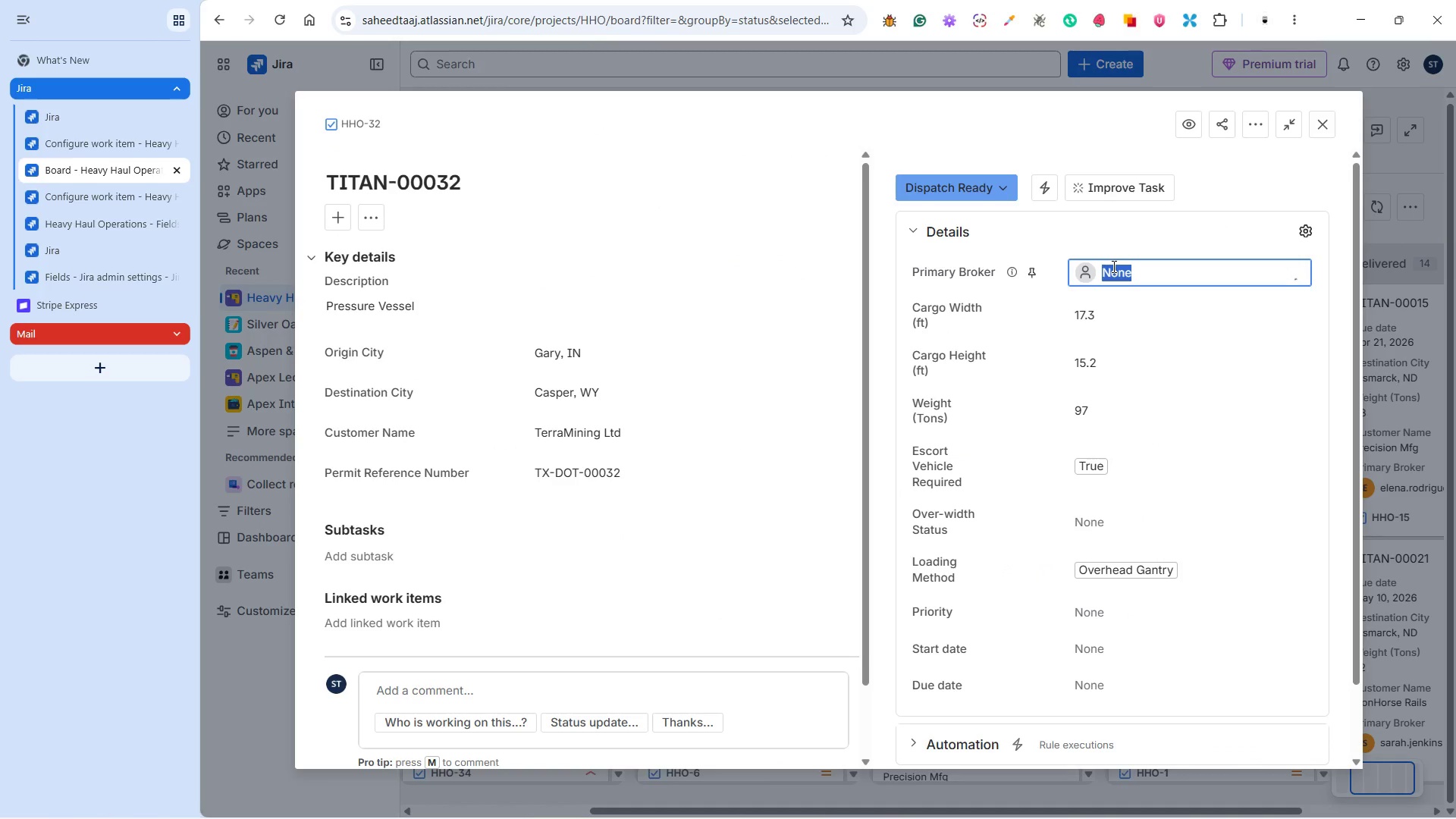 
type(ma)
 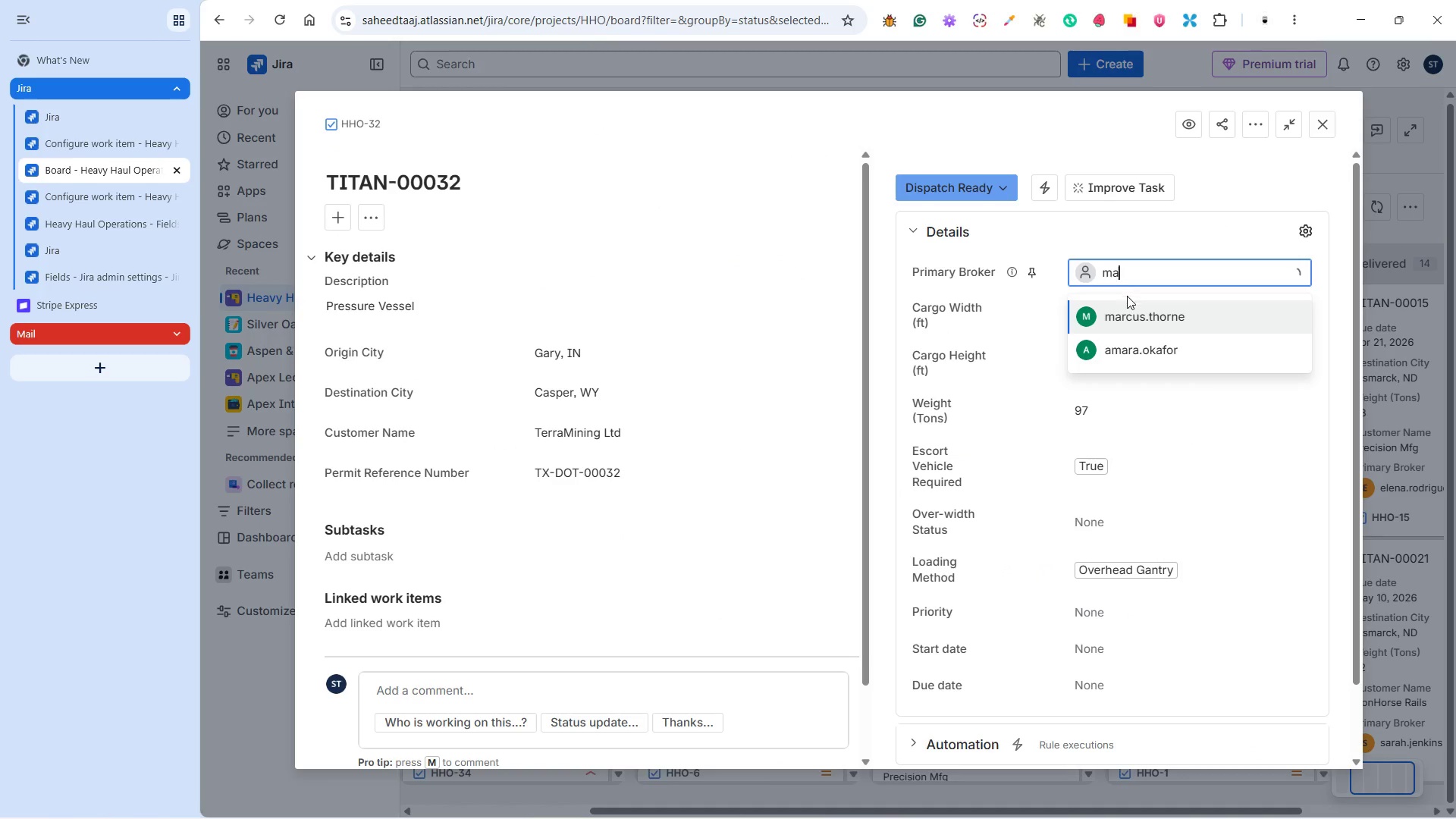 
left_click([1136, 321])
 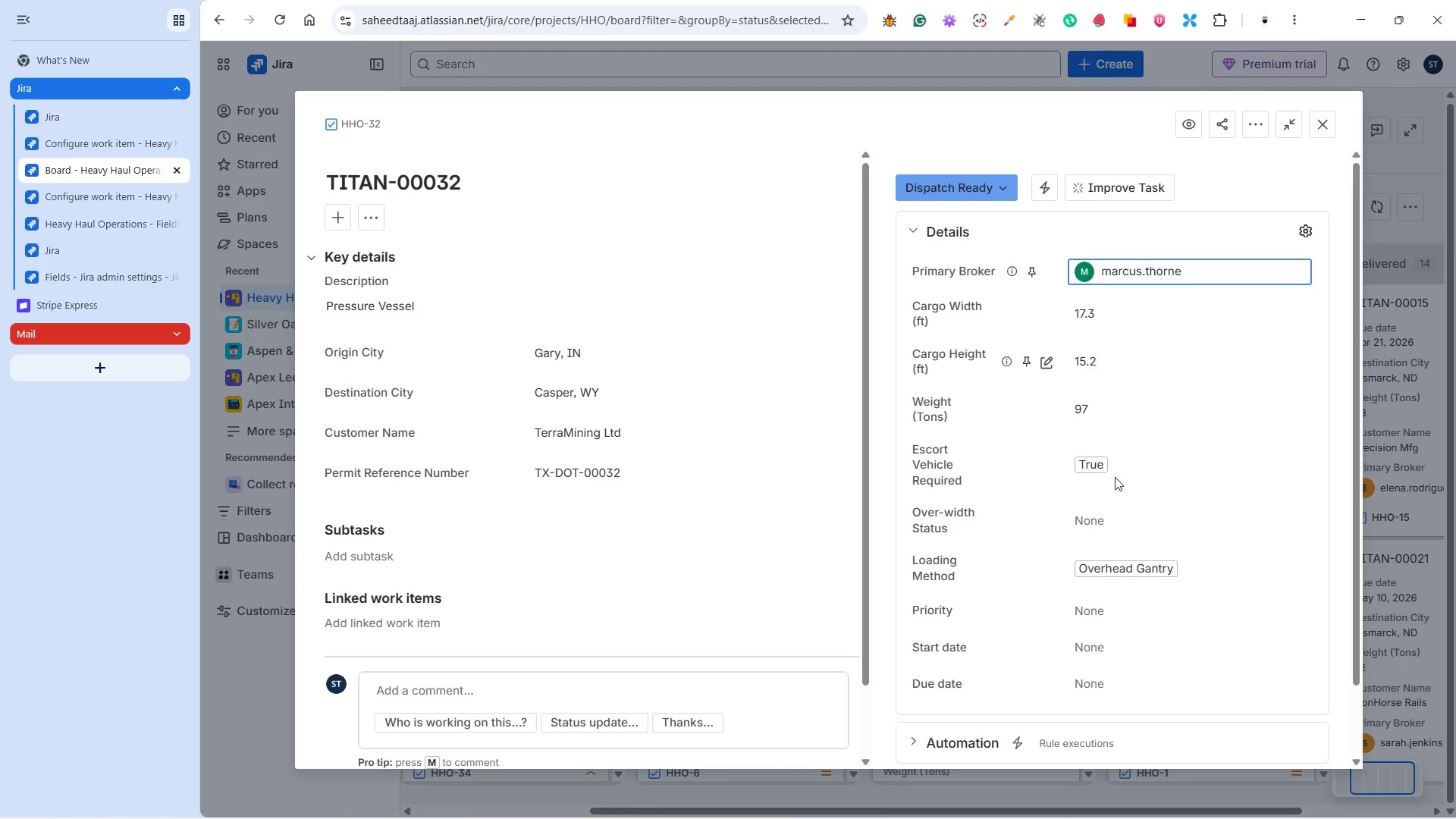 
left_click([1113, 517])
 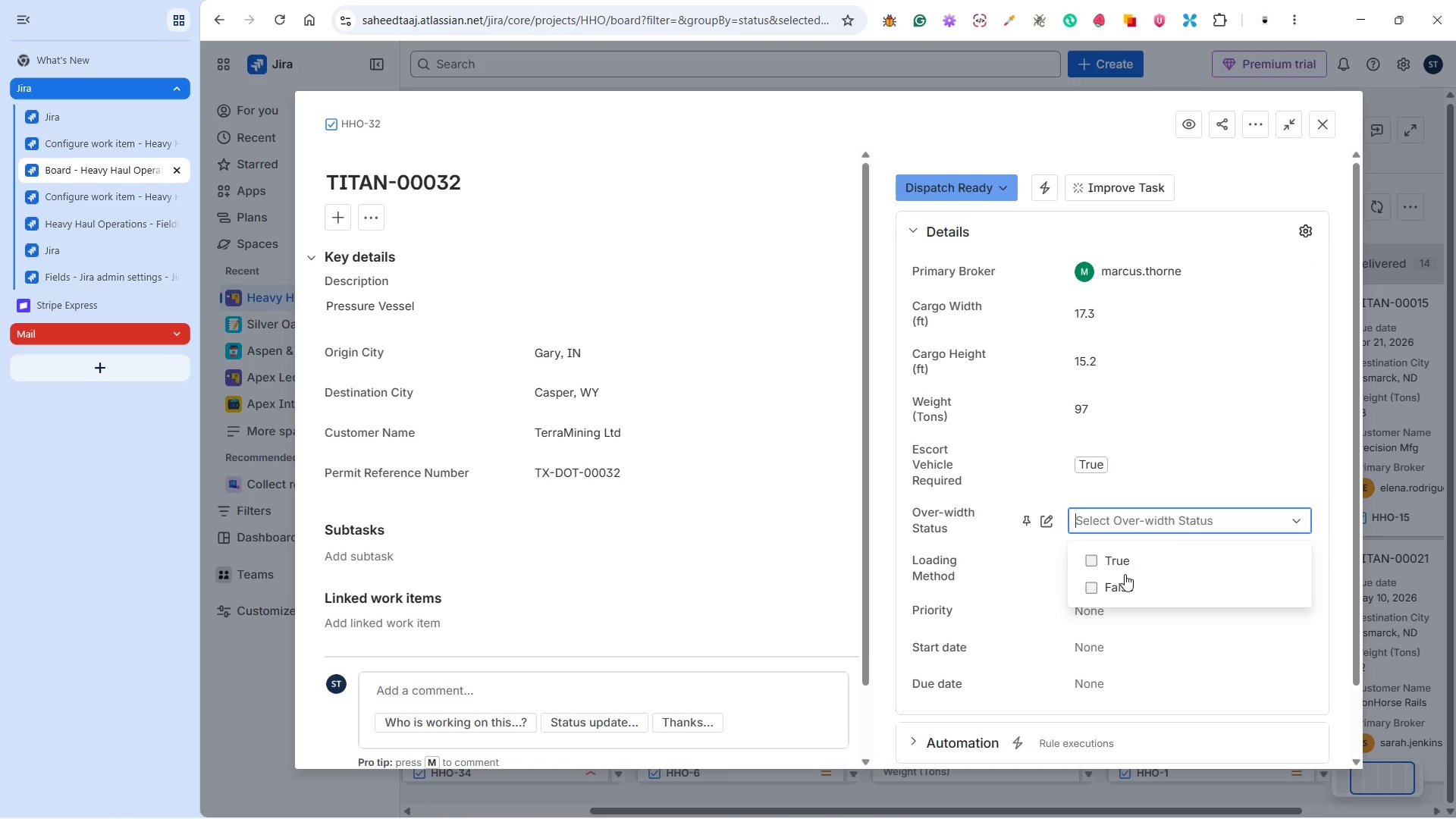 
left_click([1128, 585])
 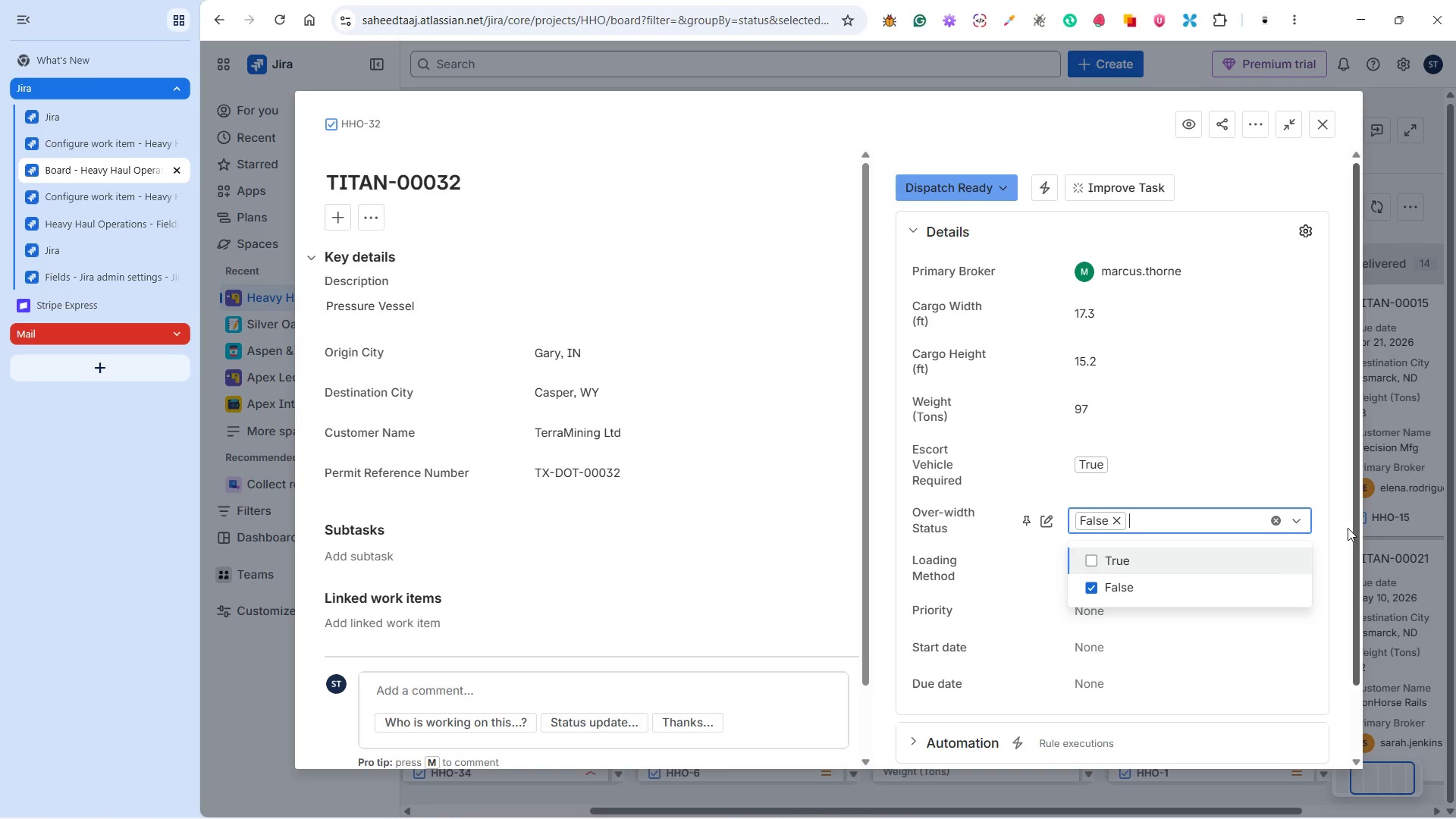 
left_click([1341, 528])
 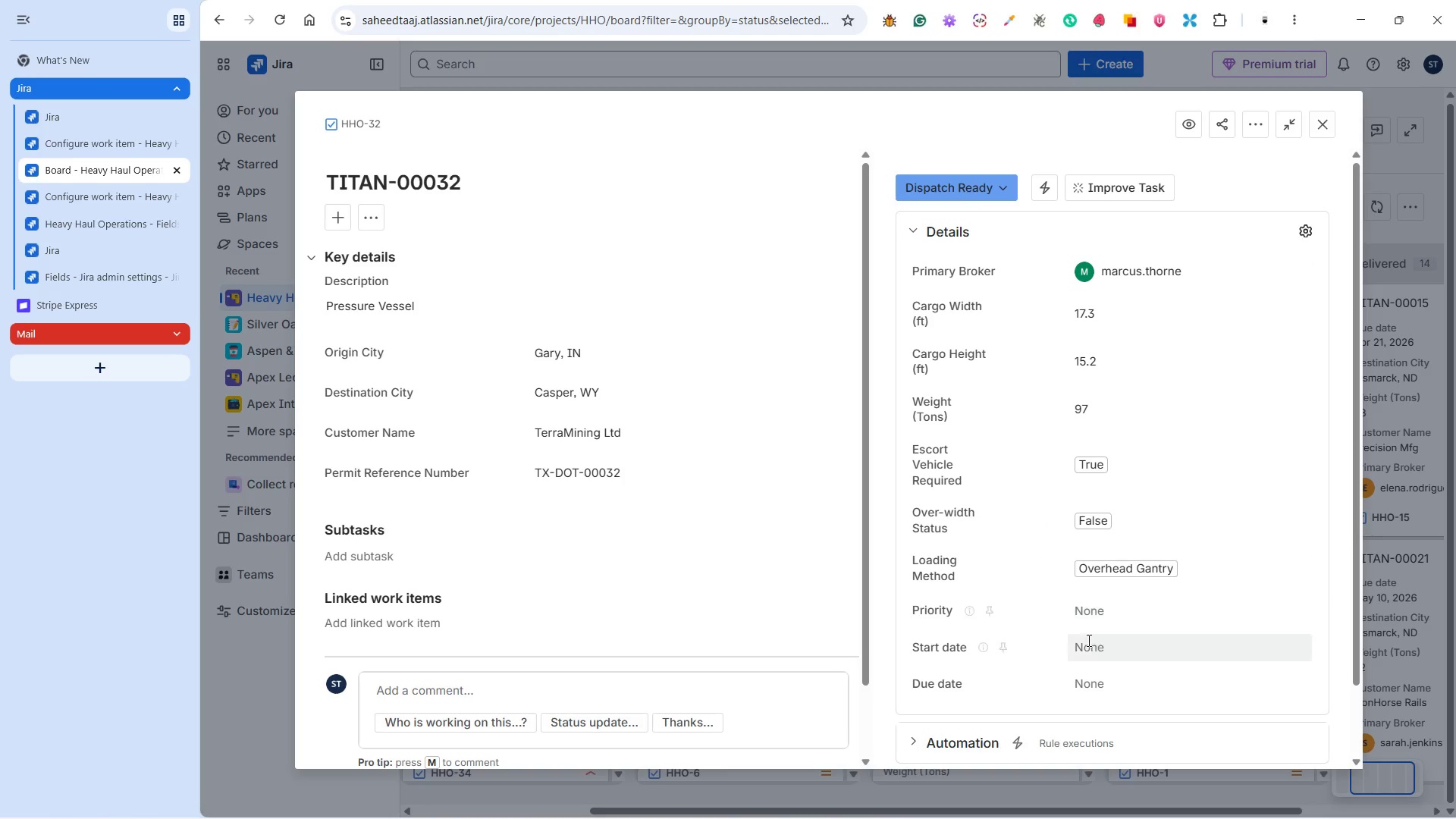 
left_click([1085, 645])
 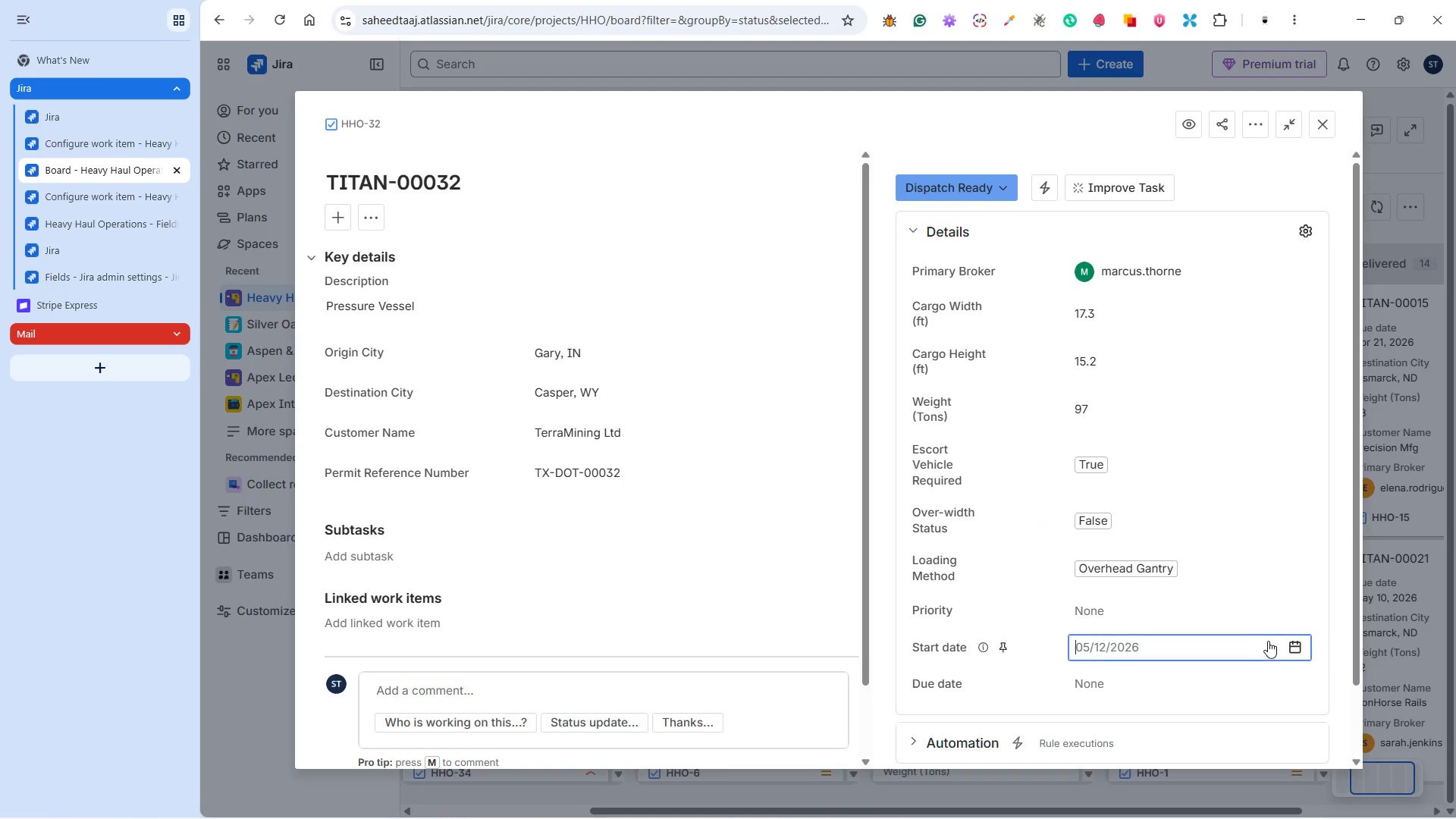 
left_click([1295, 641])
 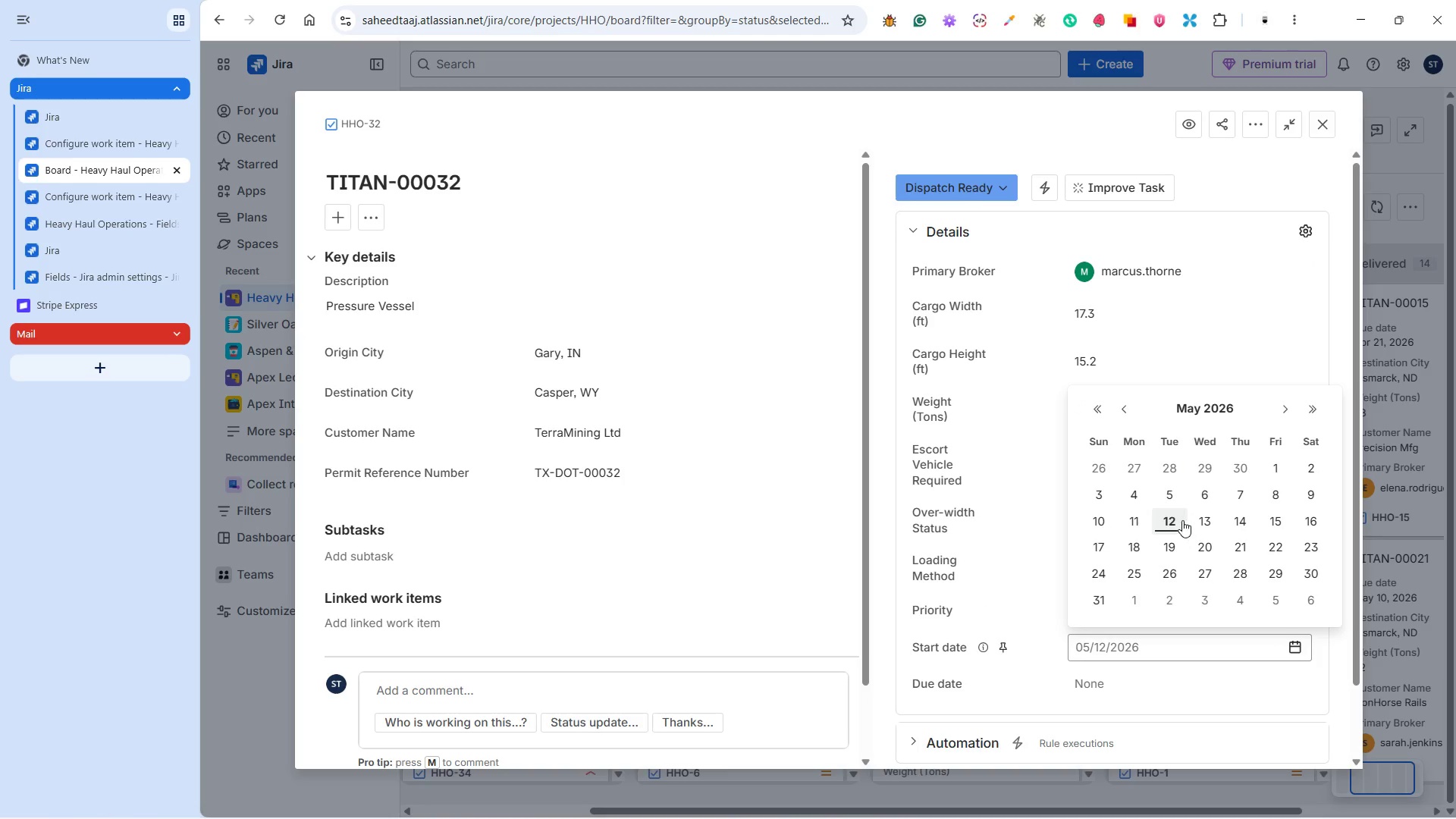 
left_click([1168, 497])
 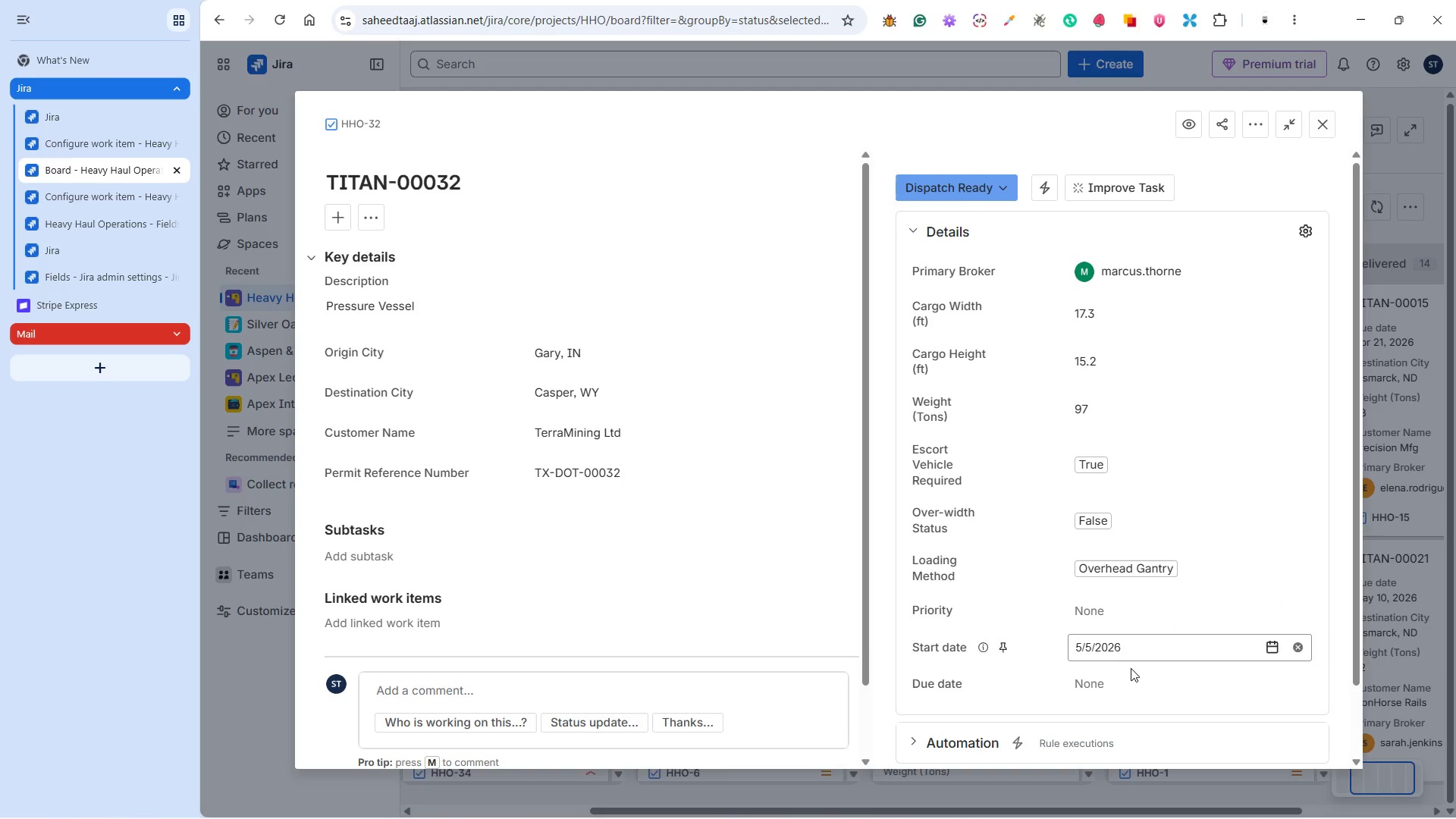 
left_click([1125, 675])
 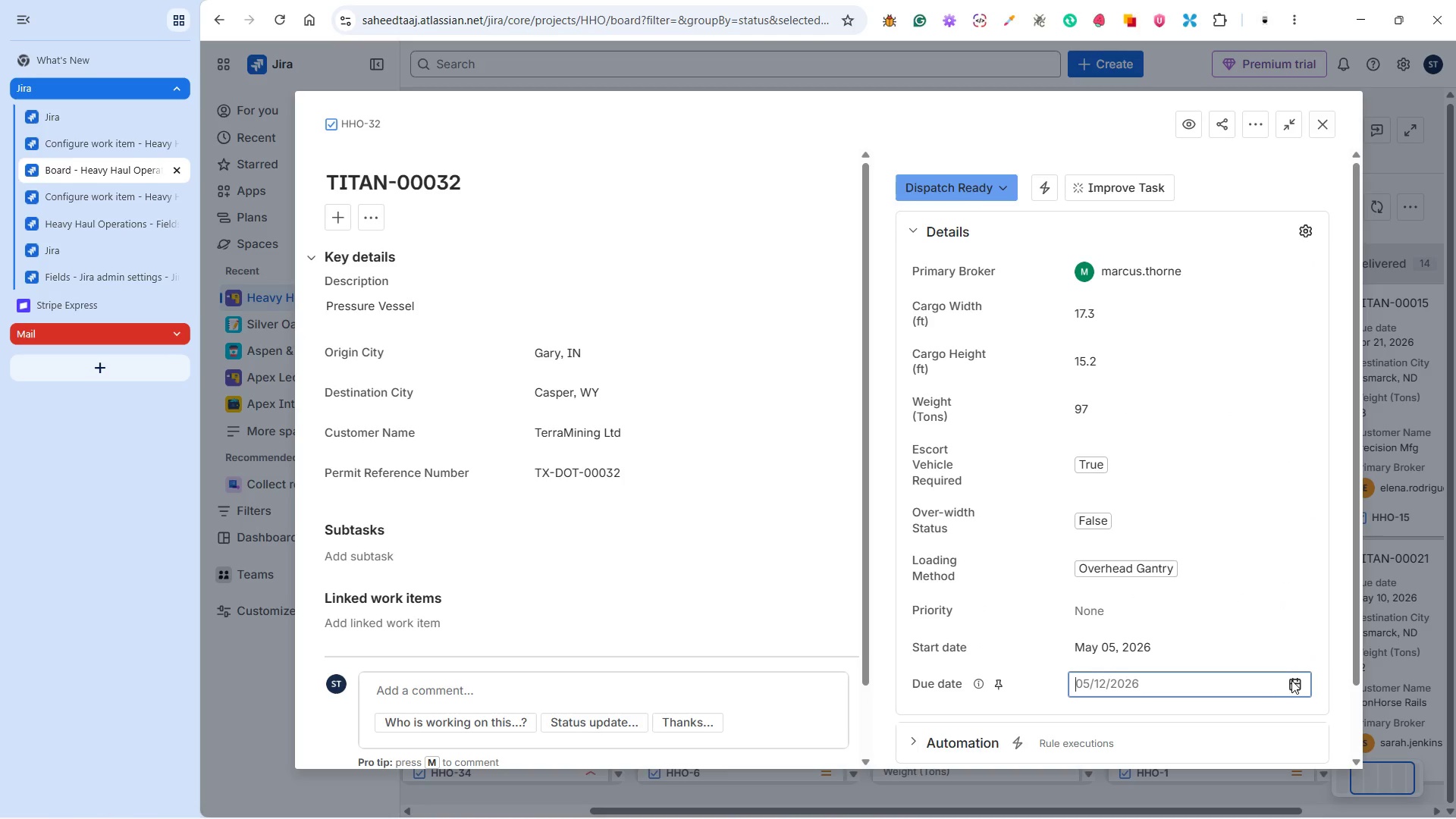 
left_click([1292, 679])
 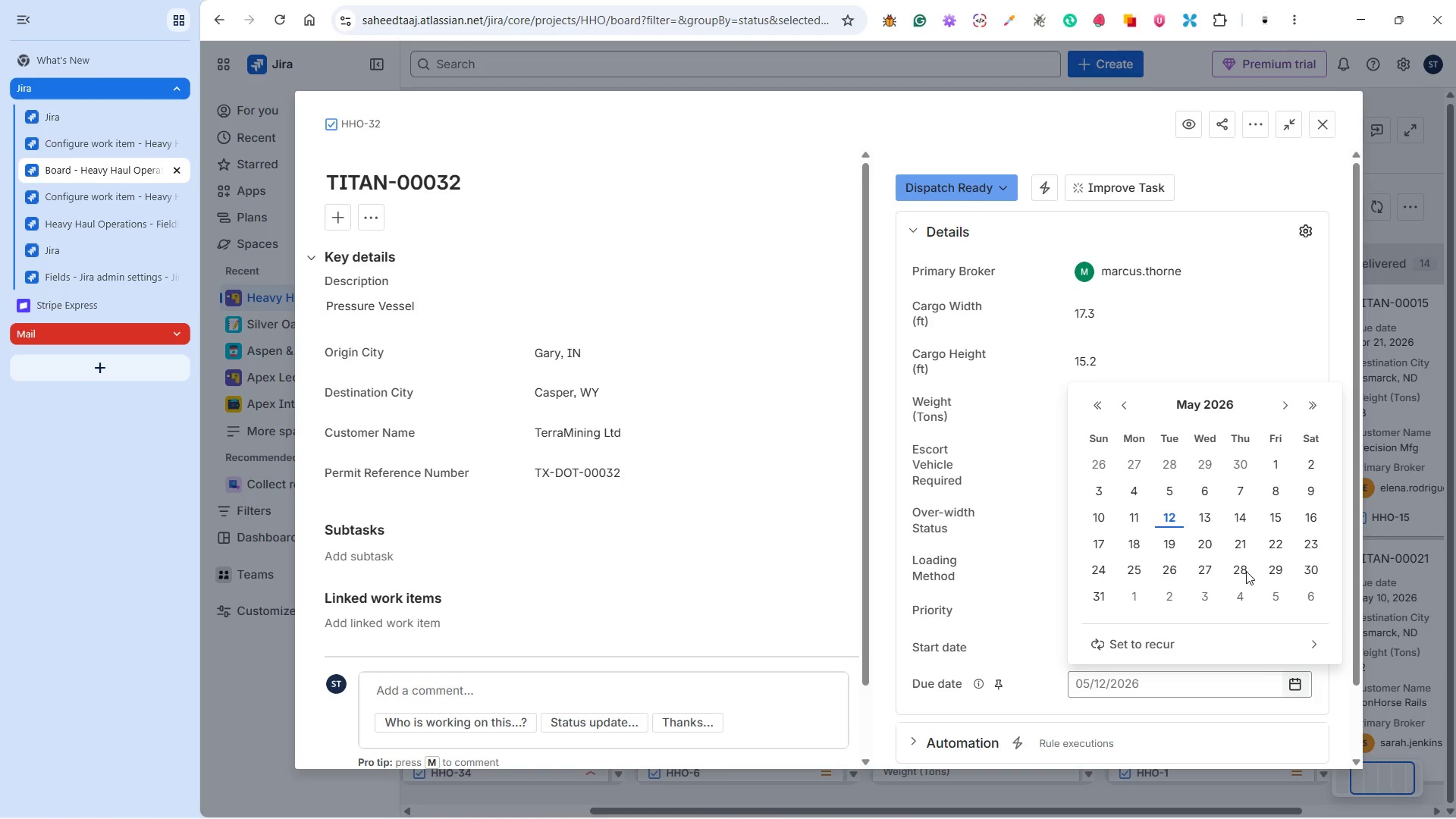 
left_click([1243, 568])
 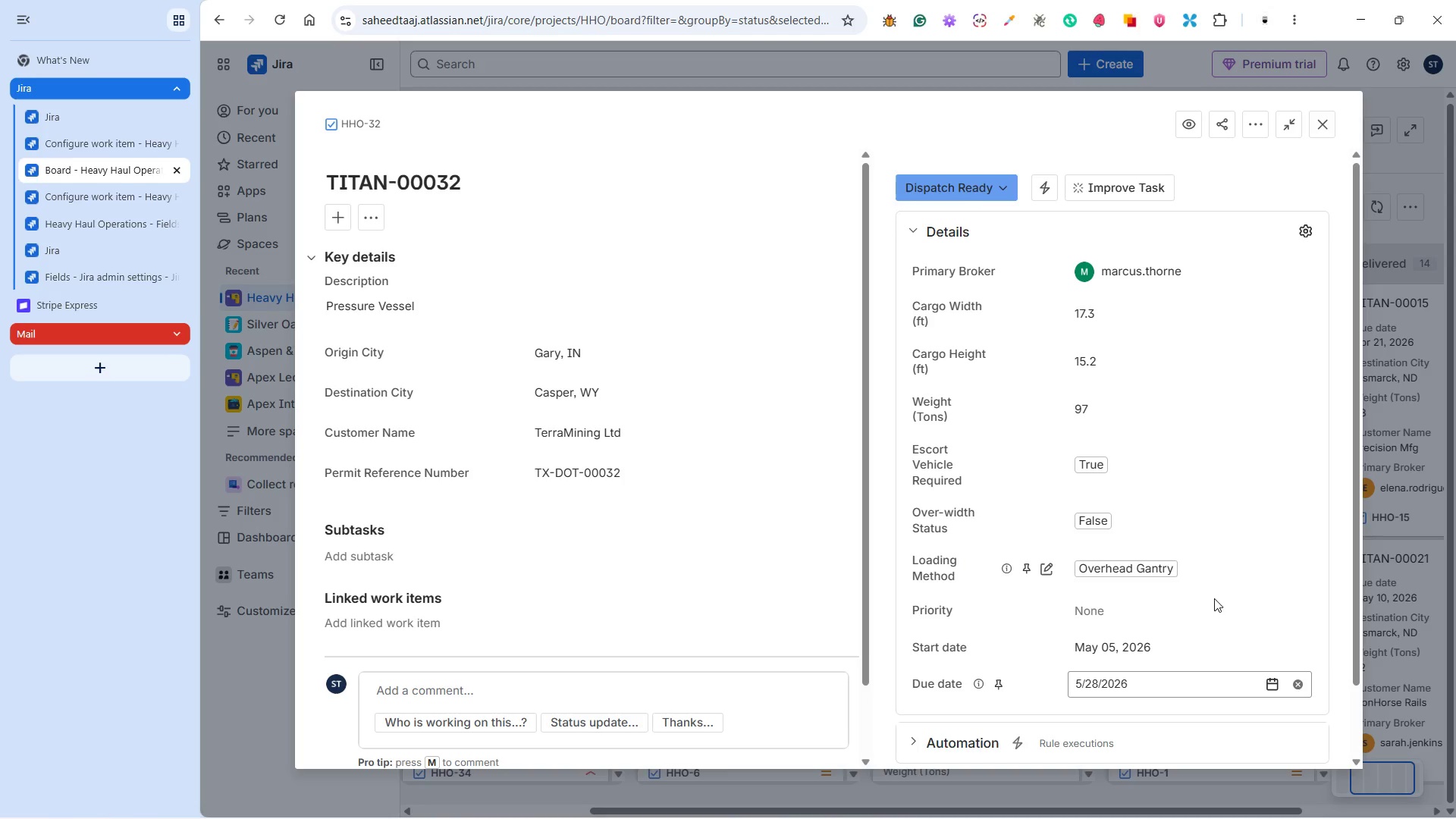 
left_click([1186, 607])
 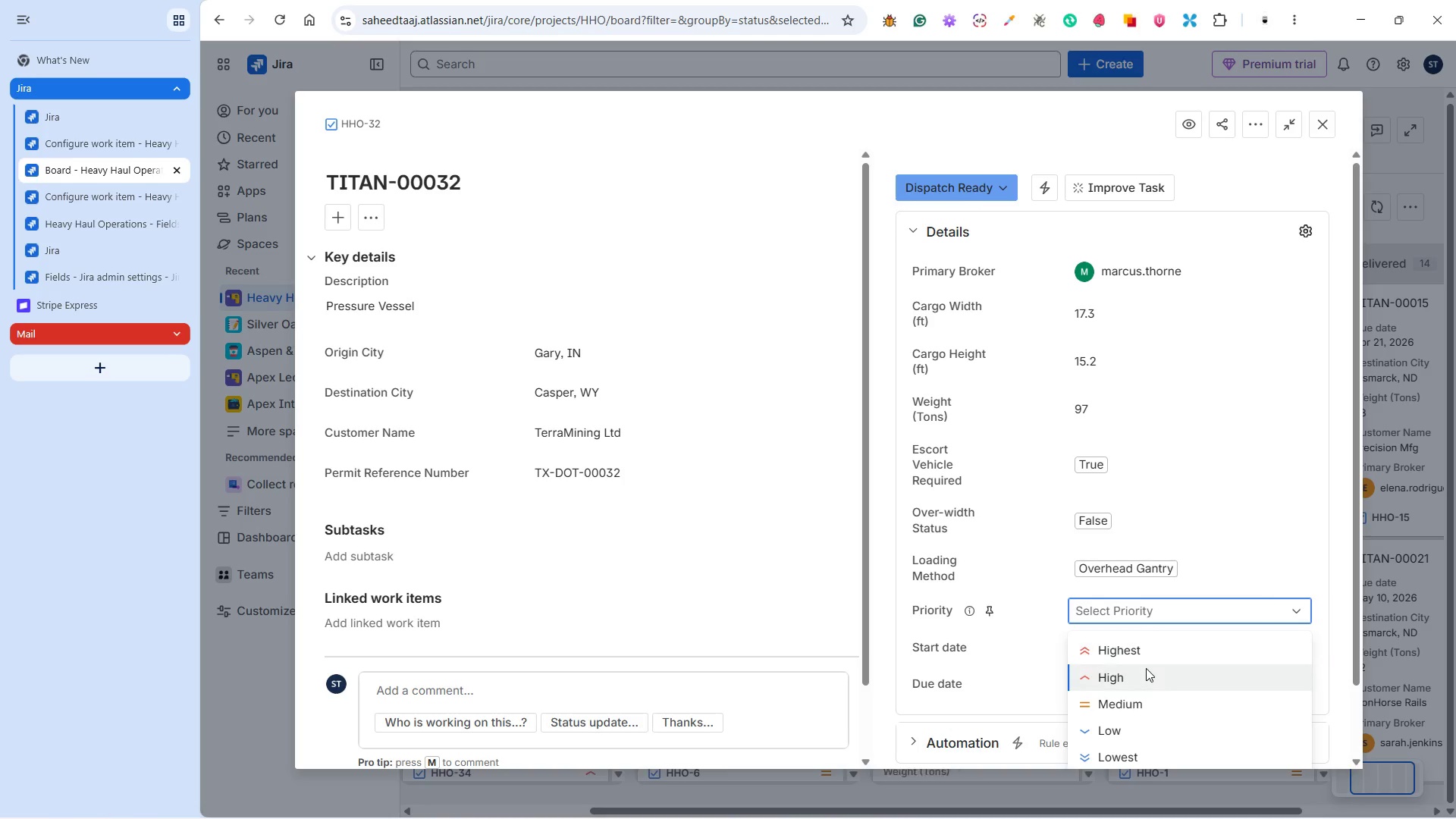 
left_click([1148, 674])
 